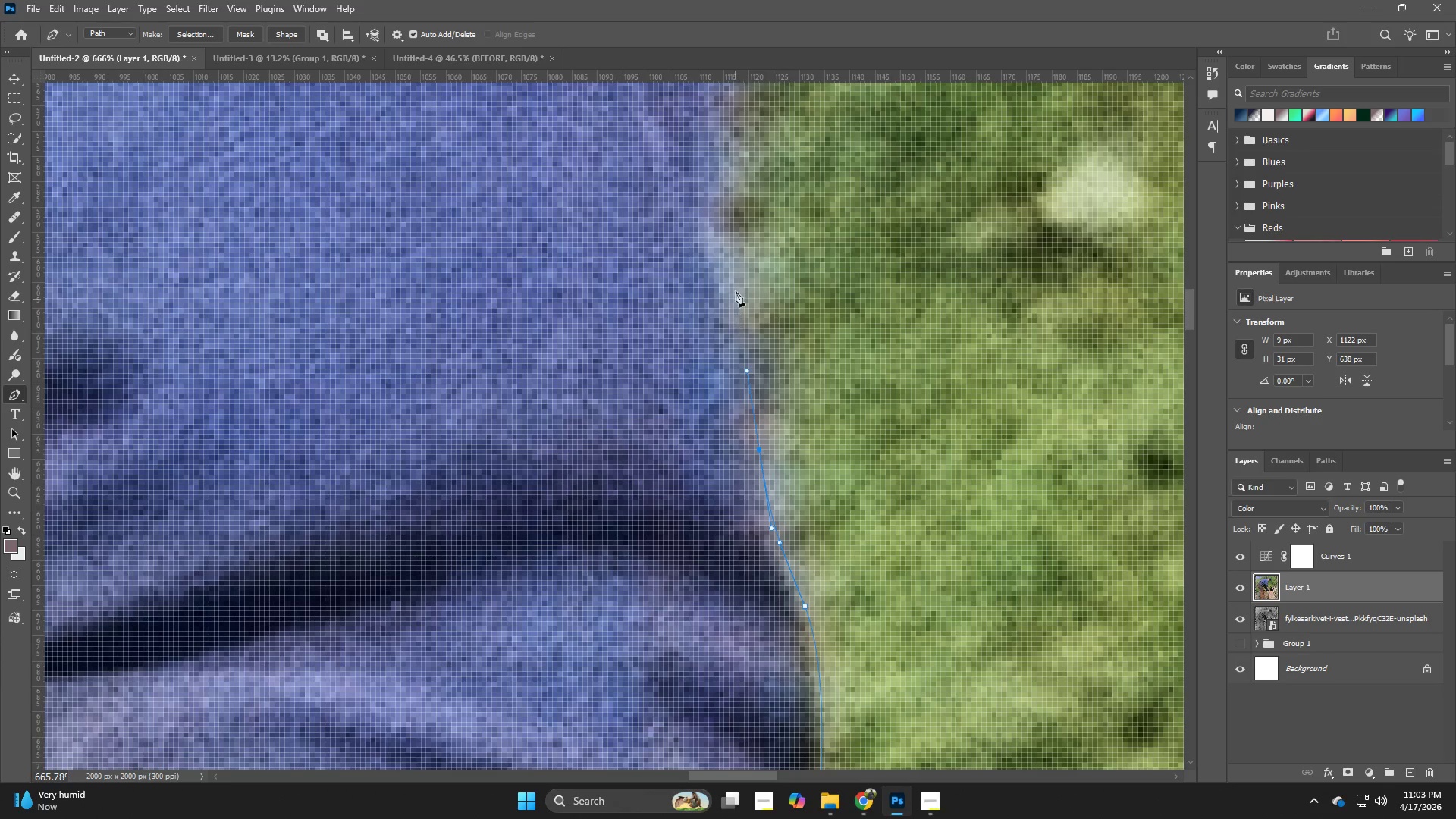 
left_click_drag(start_coordinate=[736, 276], to_coordinate=[733, 236])
 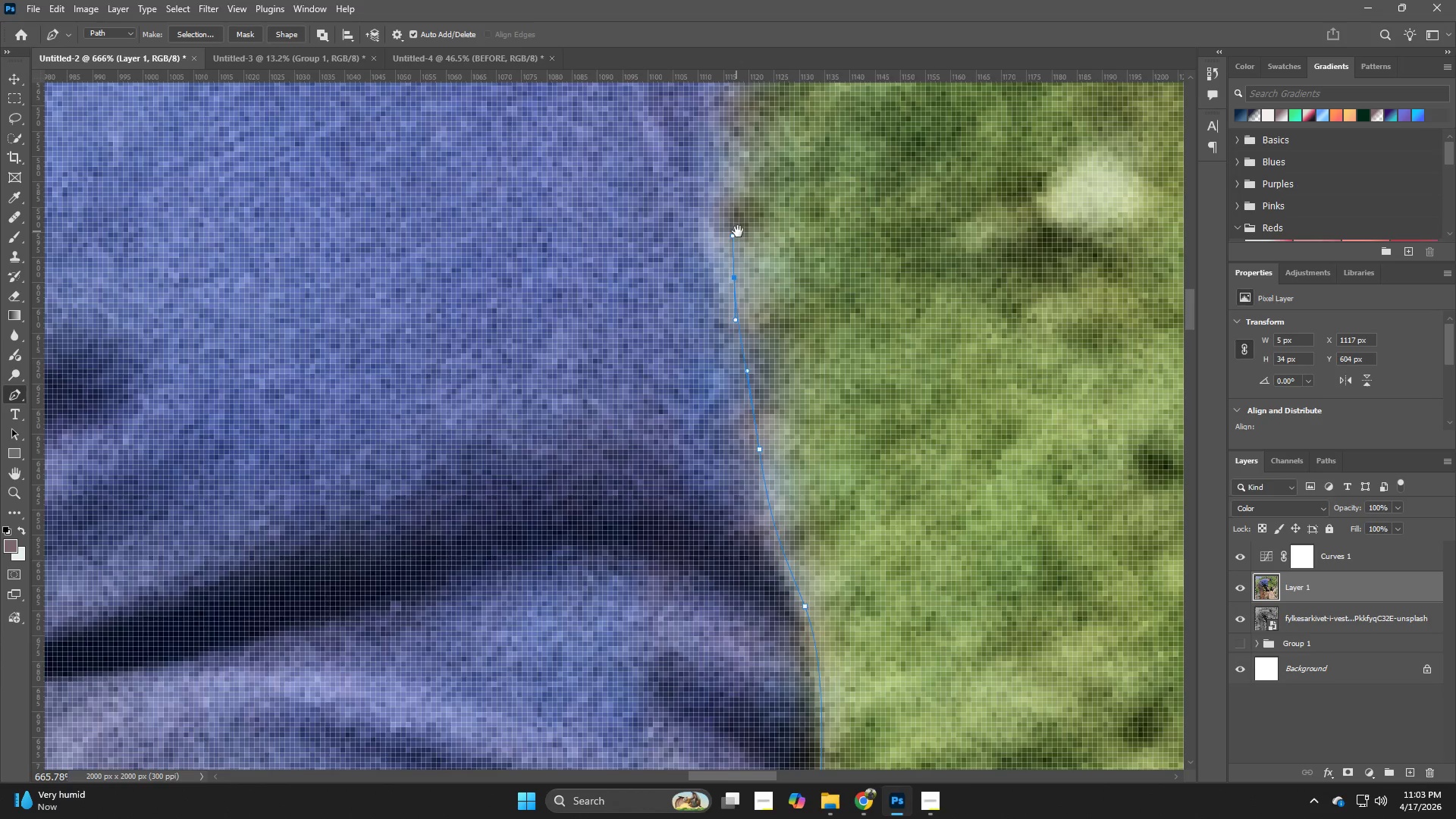 
hold_key(key=Space, duration=0.59)
 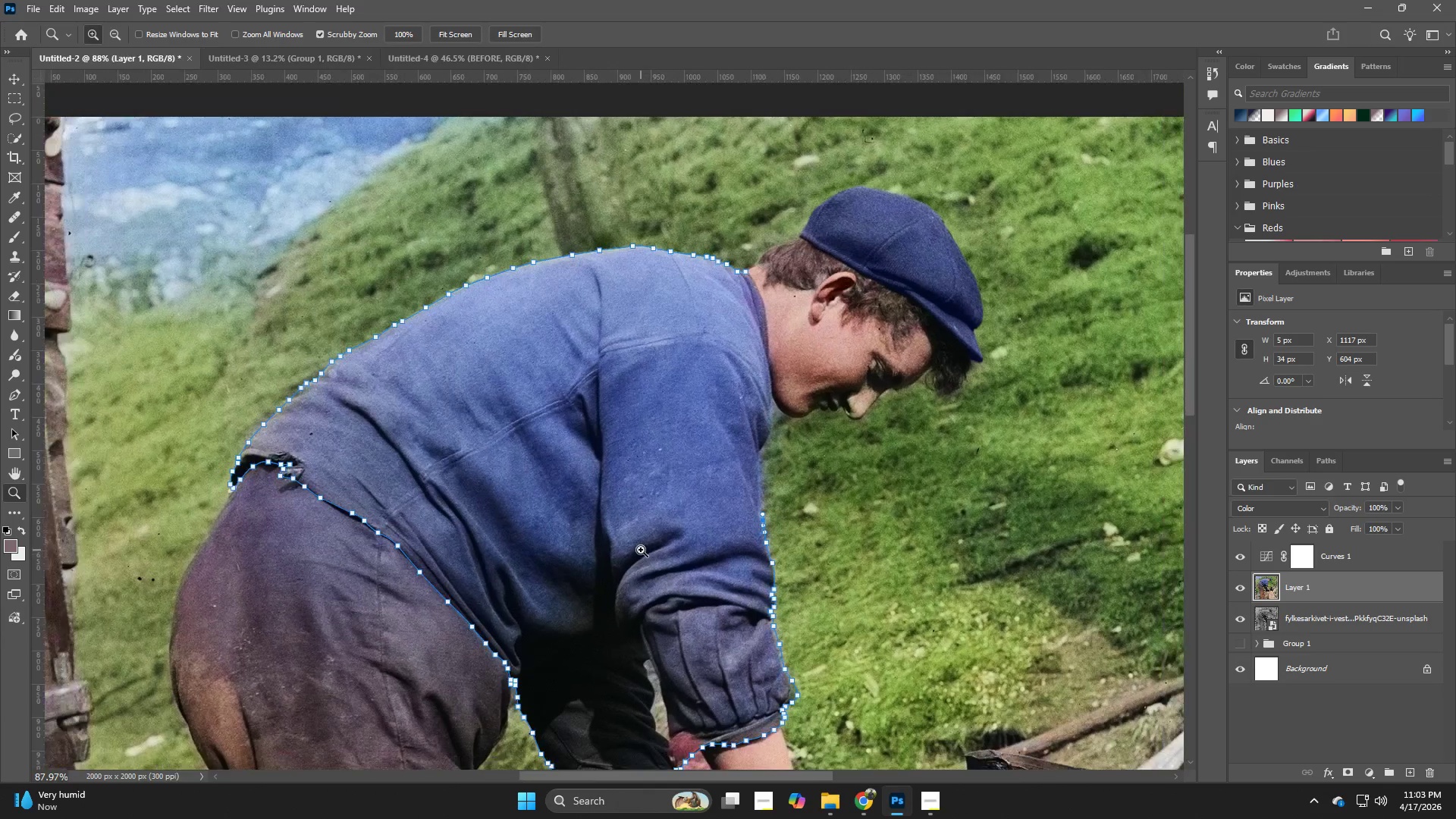 
left_click_drag(start_coordinate=[739, 231], to_coordinate=[739, 538])
 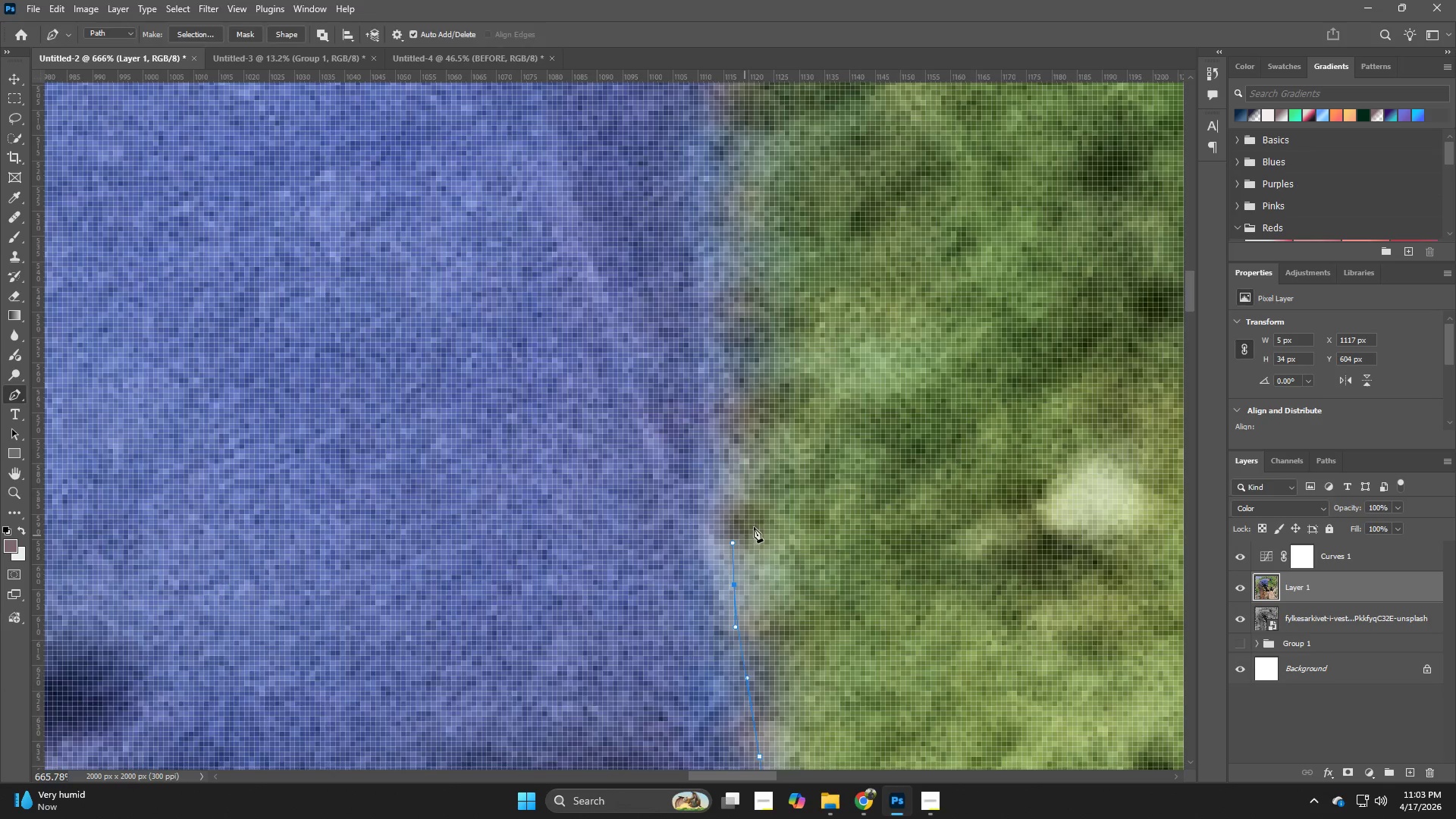 
hold_key(key=Z, duration=0.42)
 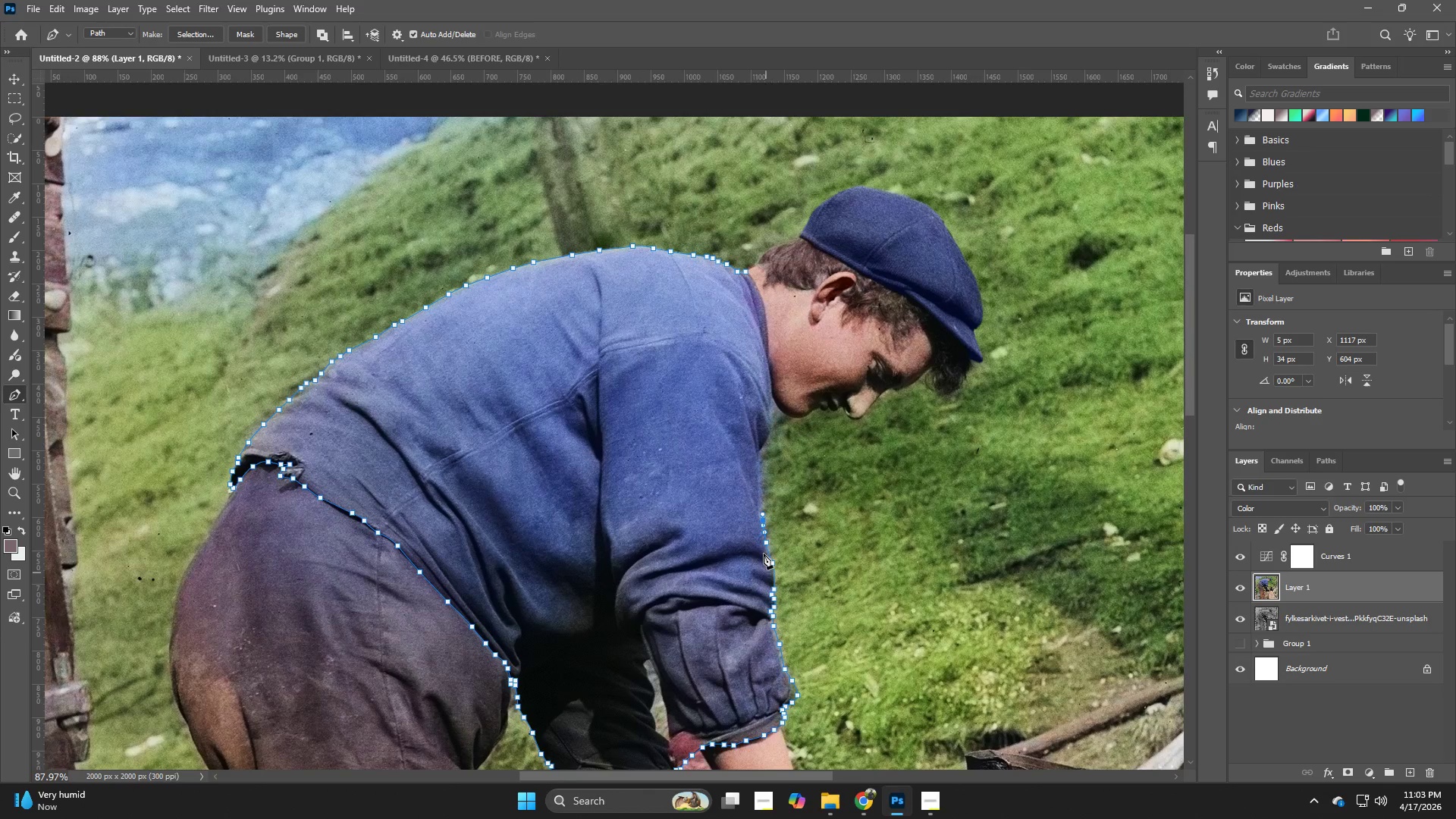 
left_click_drag(start_coordinate=[767, 510], to_coordinate=[641, 550])
 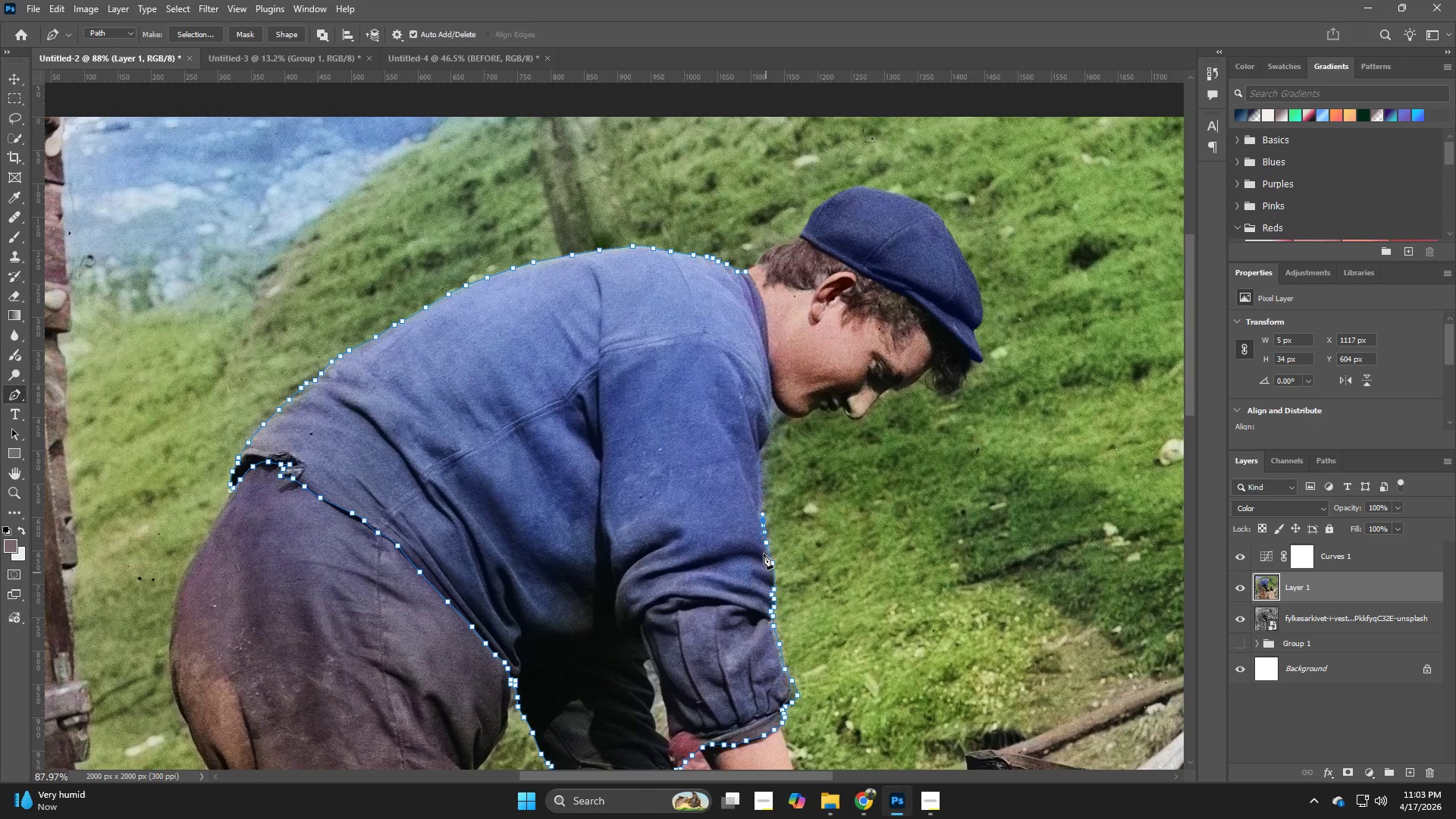 
hold_key(key=Z, duration=0.94)
 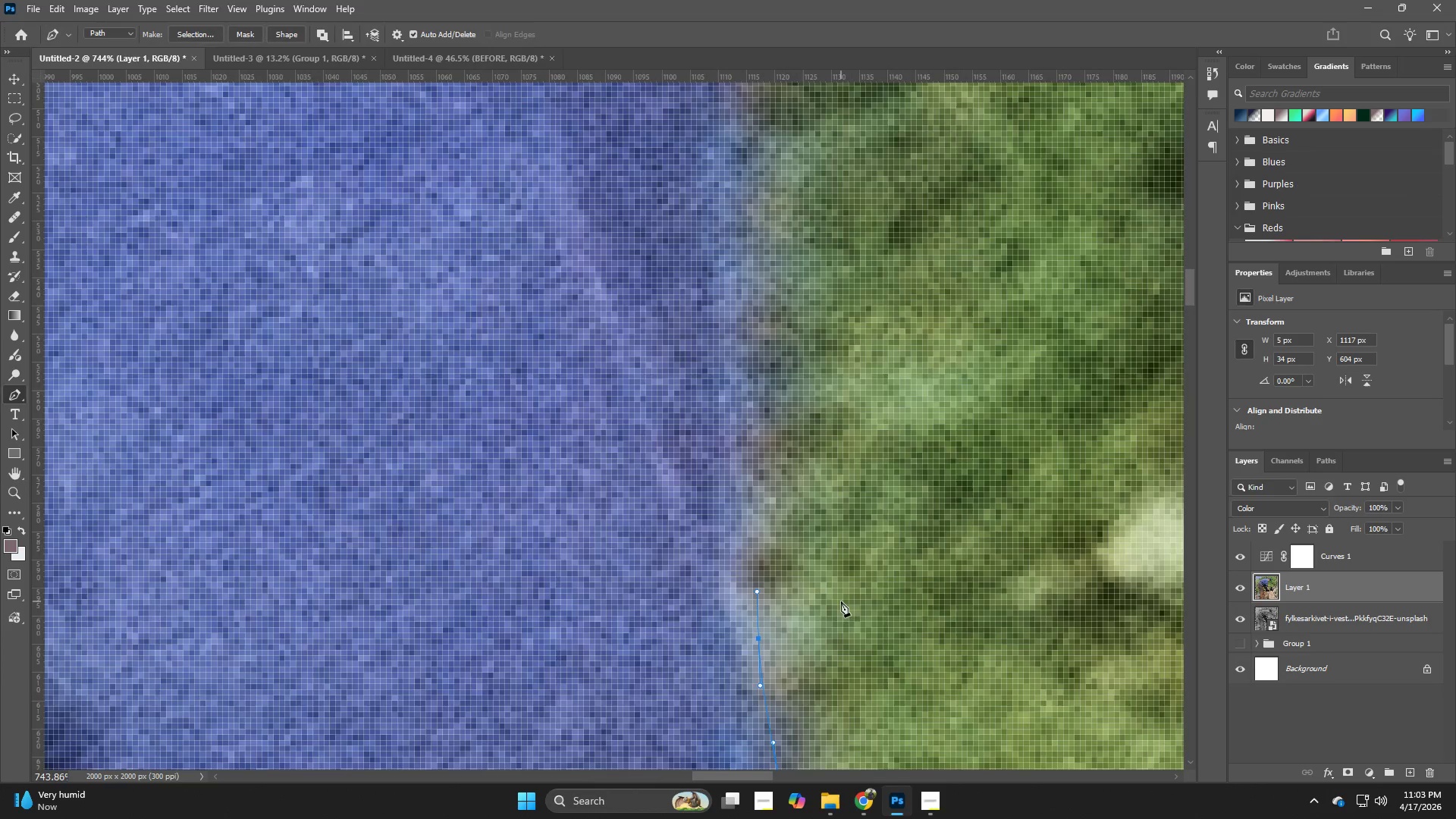 
left_click_drag(start_coordinate=[764, 504], to_coordinate=[891, 596])
 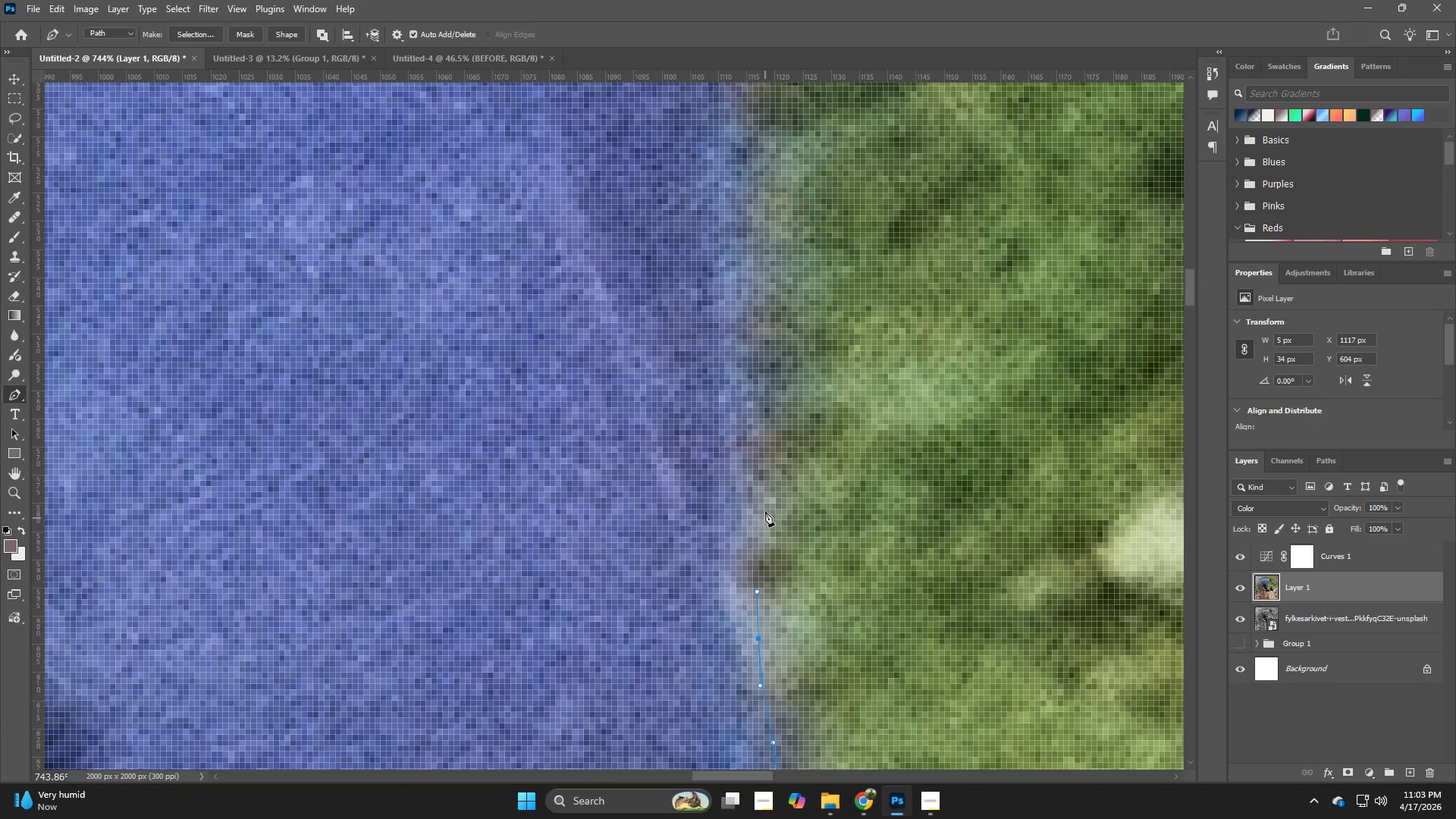 
left_click_drag(start_coordinate=[750, 338], to_coordinate=[748, 256])
 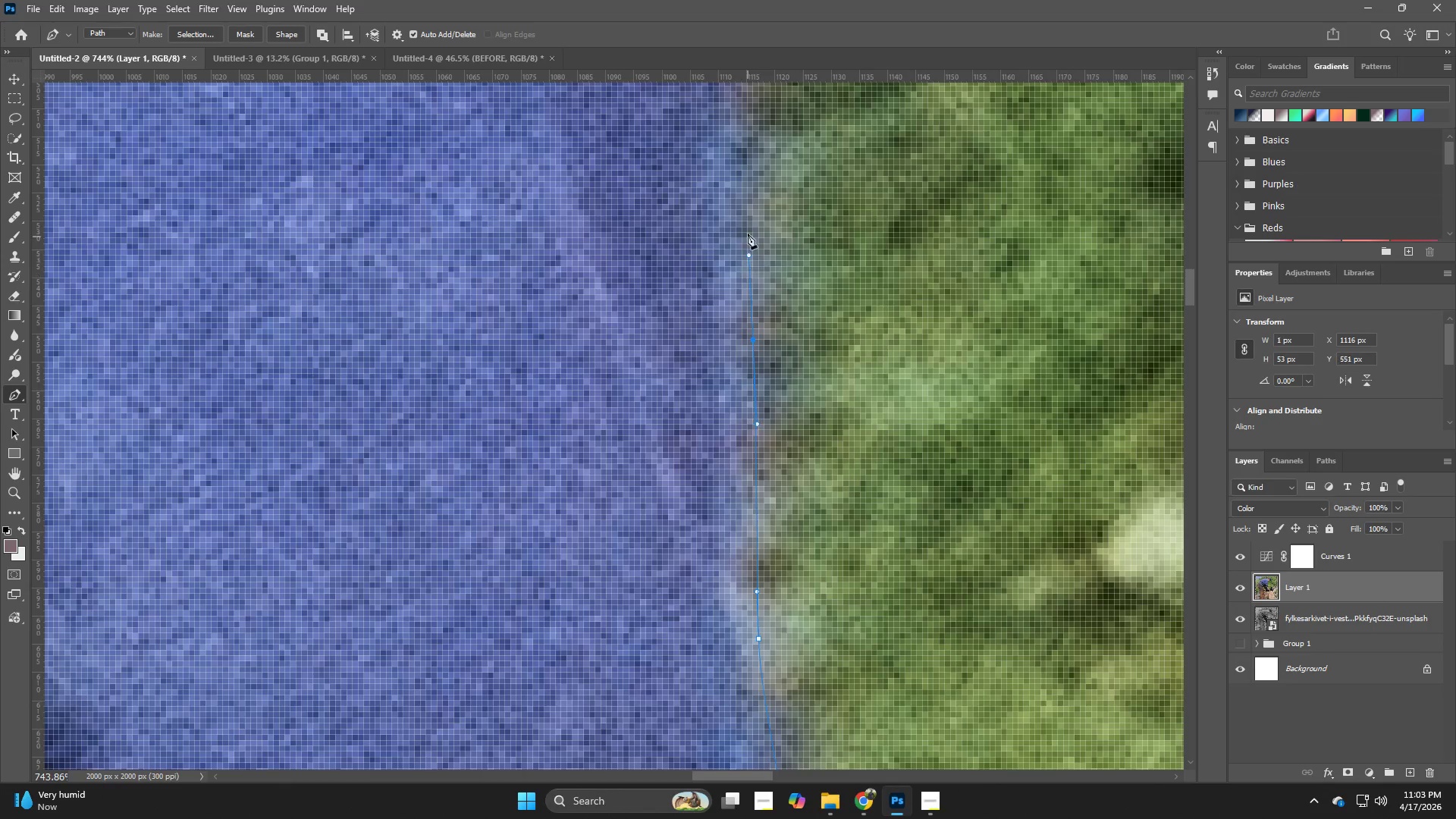 
hold_key(key=Space, duration=0.56)
 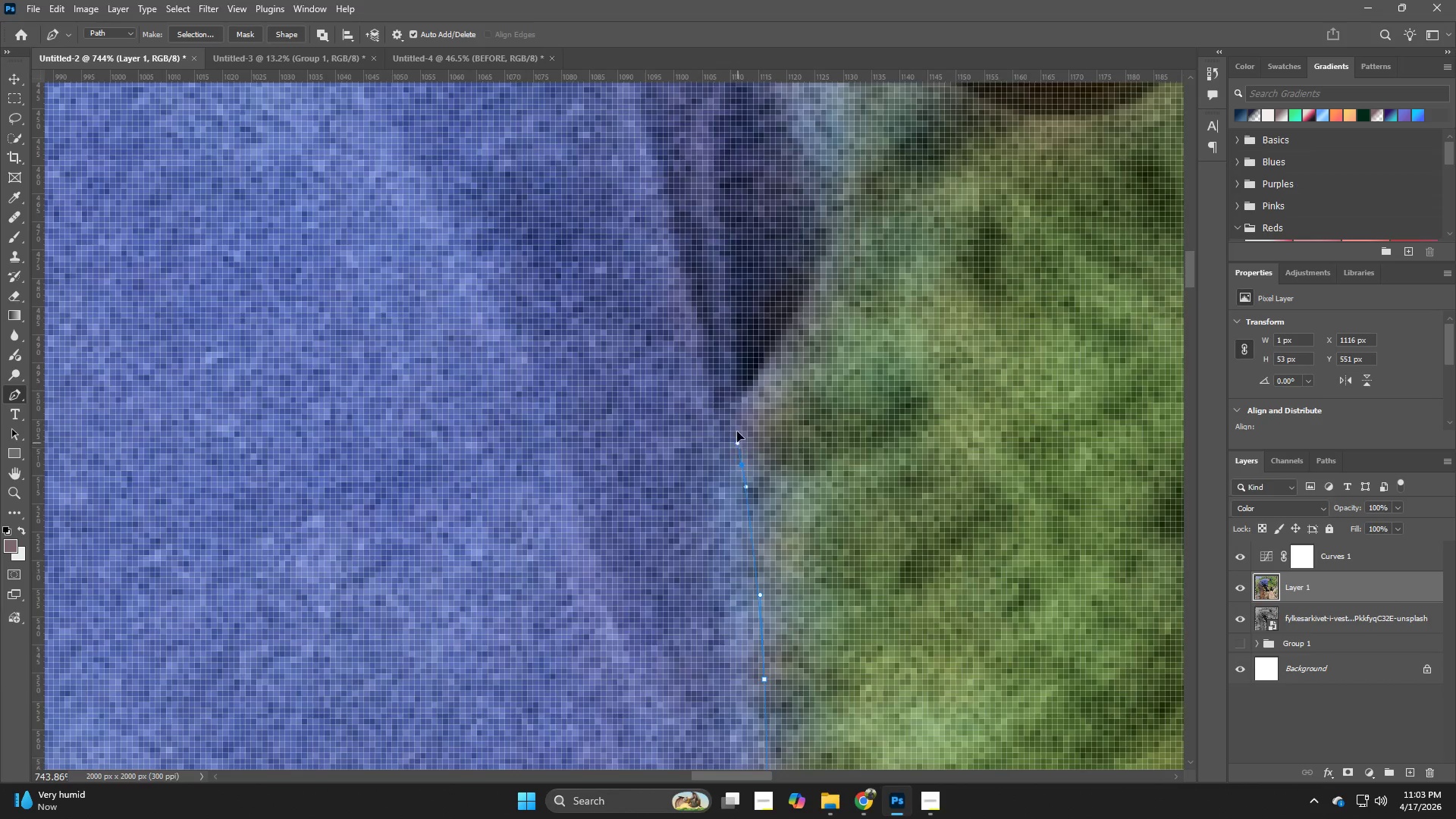 
left_click_drag(start_coordinate=[748, 238], to_coordinate=[754, 551])
 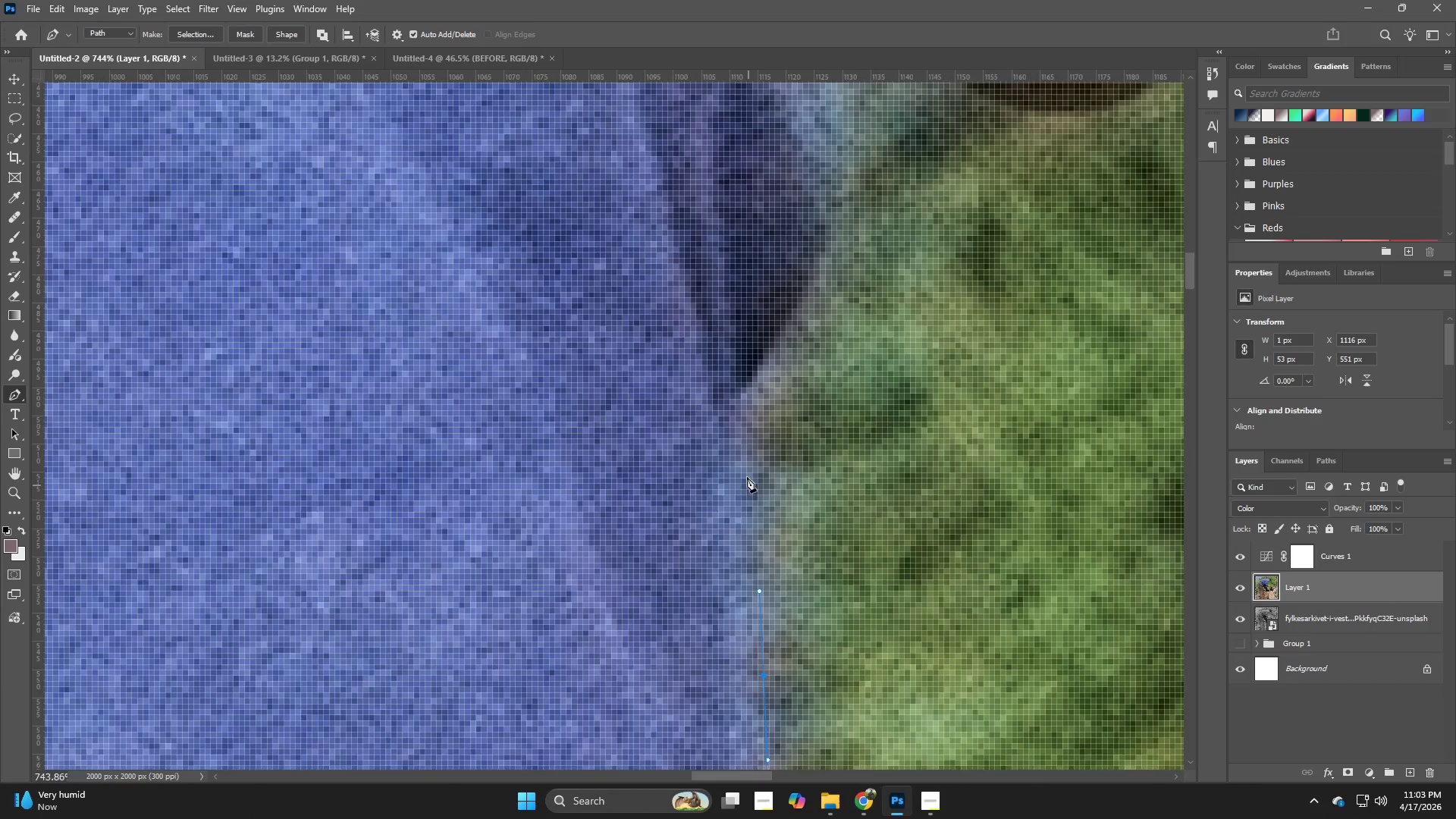 
left_click_drag(start_coordinate=[743, 463], to_coordinate=[737, 434])
 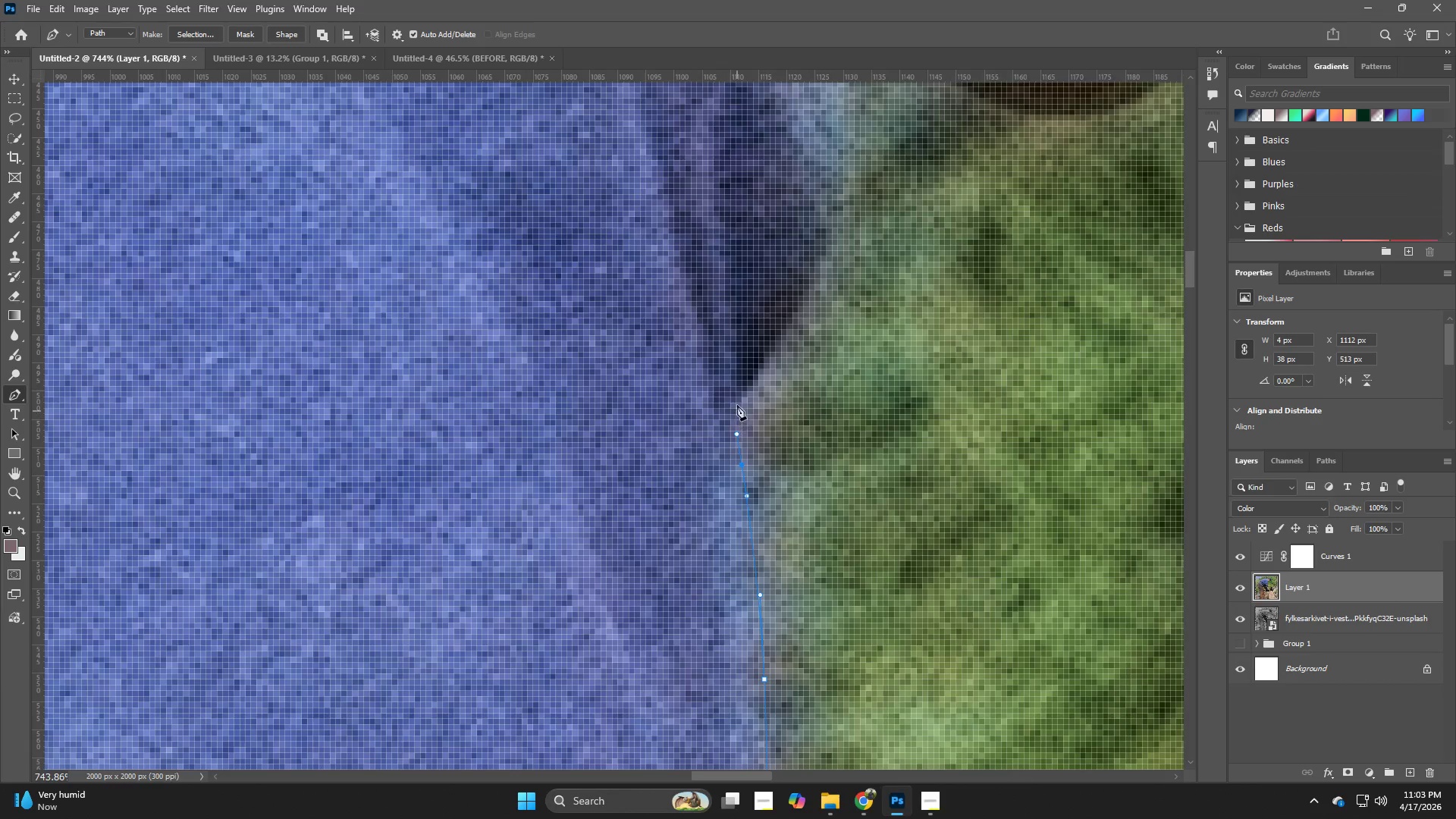 
left_click_drag(start_coordinate=[737, 403], to_coordinate=[743, 387])
 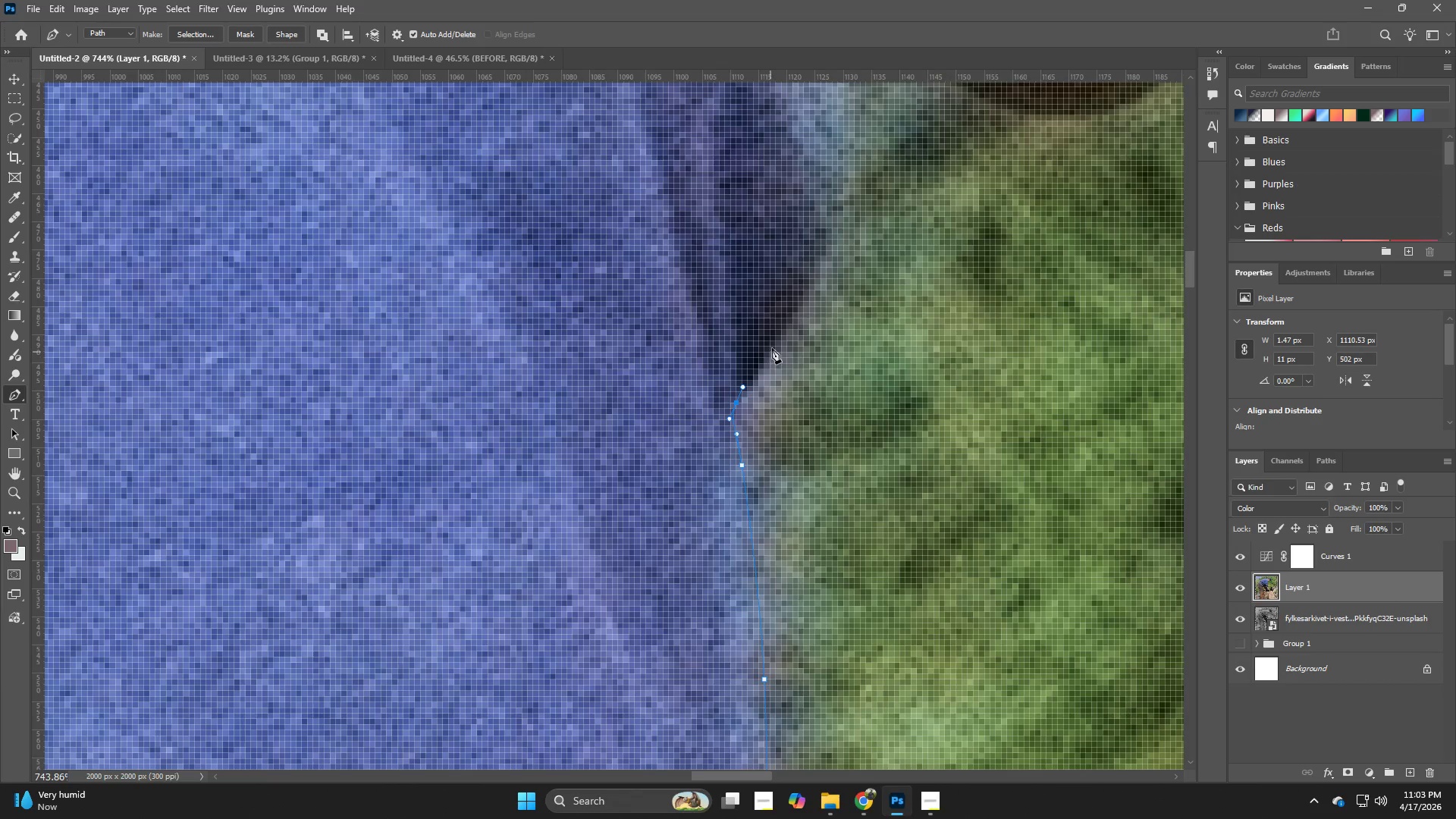 
left_click_drag(start_coordinate=[777, 337], to_coordinate=[801, 303])
 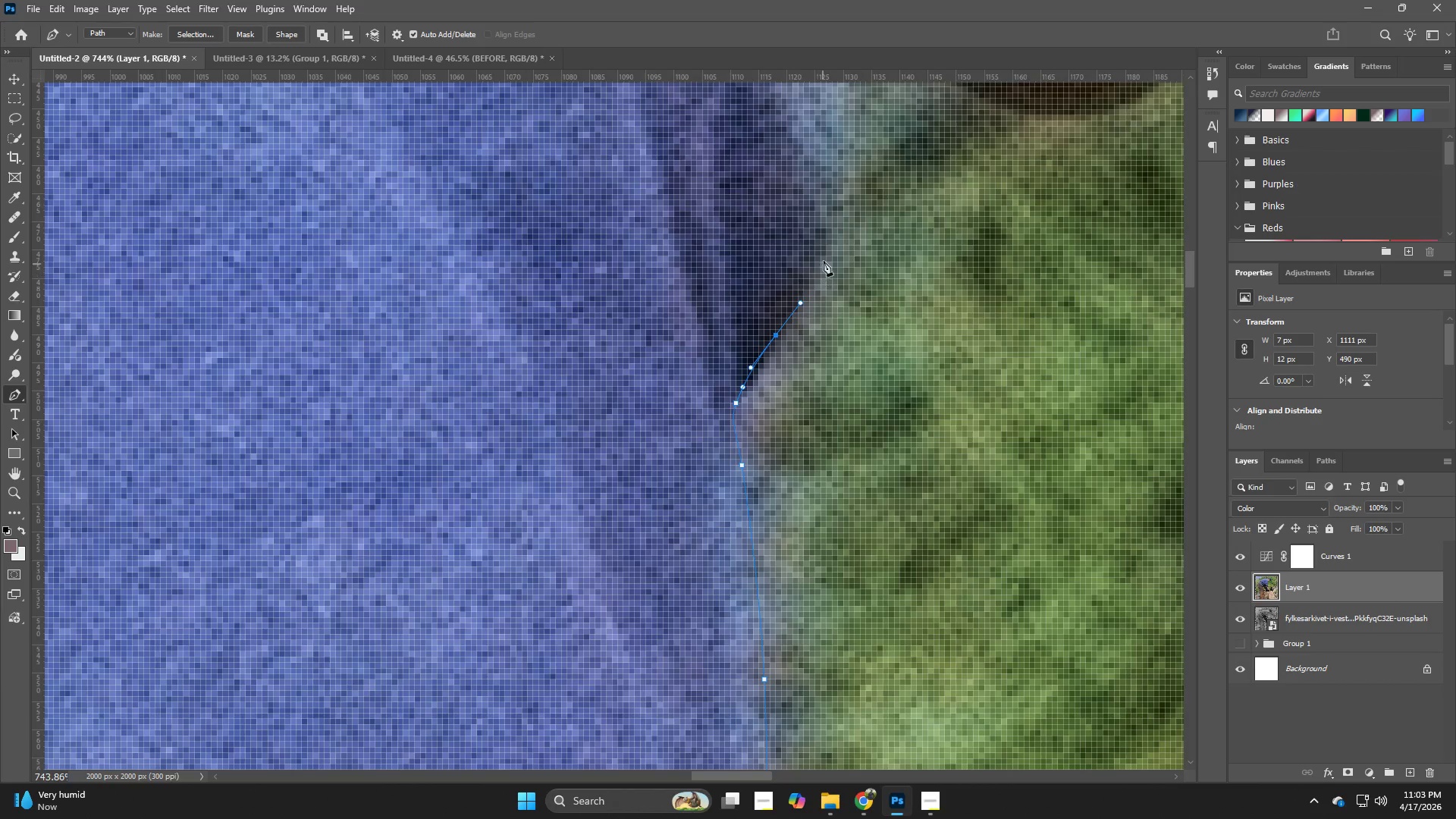 
left_click_drag(start_coordinate=[827, 251], to_coordinate=[830, 225])
 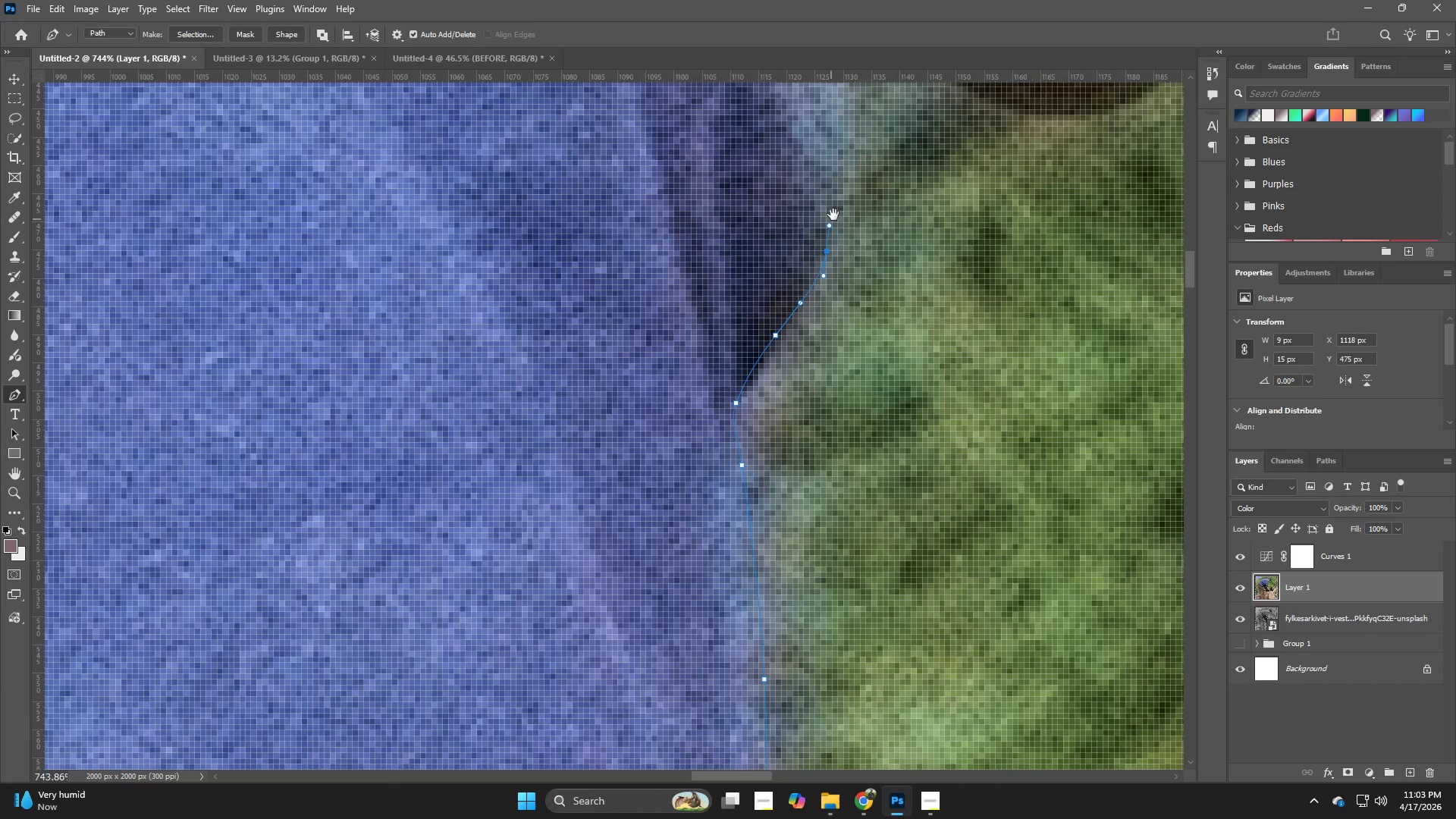 
hold_key(key=Space, duration=0.78)
 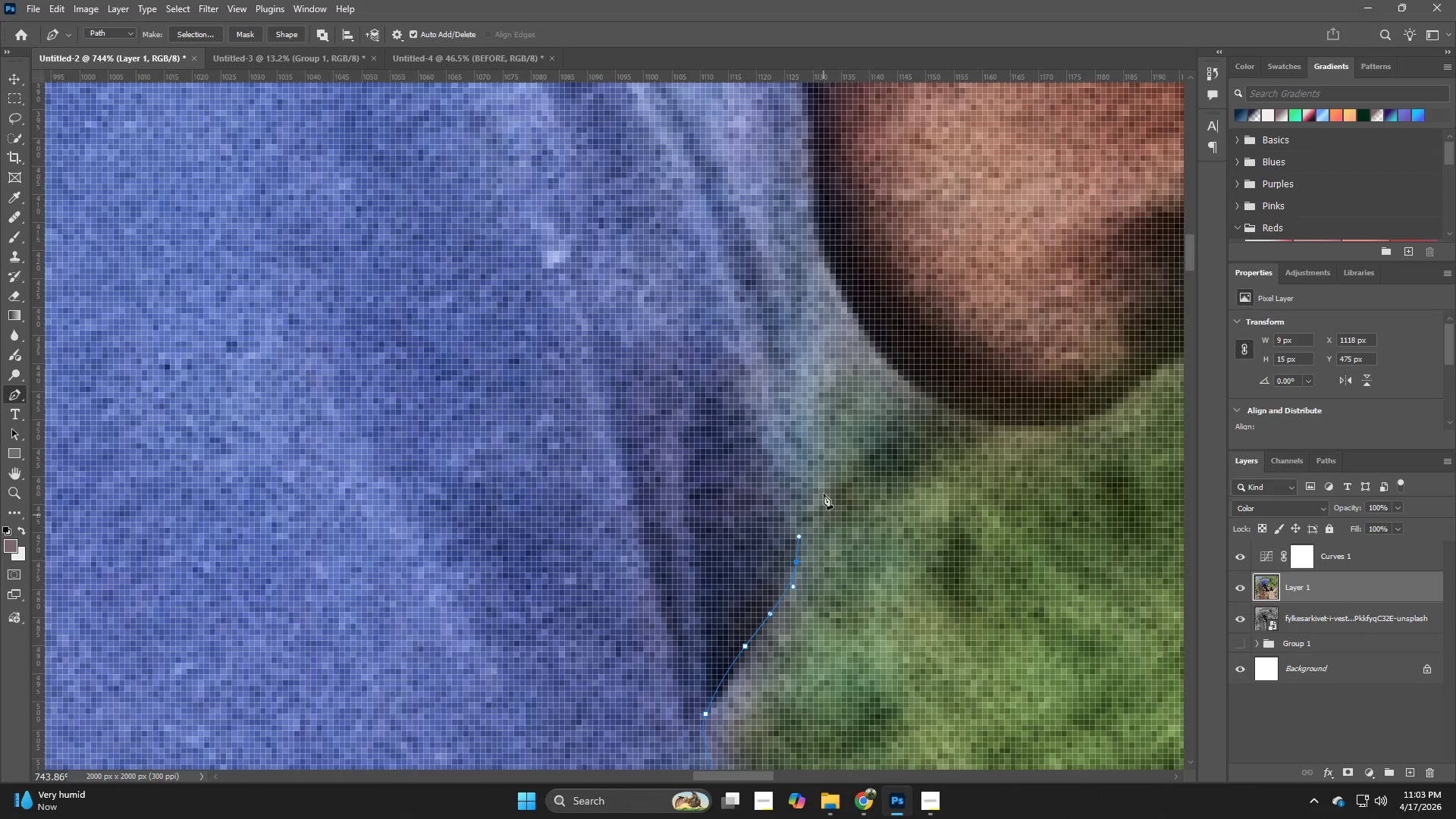 
left_click_drag(start_coordinate=[843, 199], to_coordinate=[813, 510])
 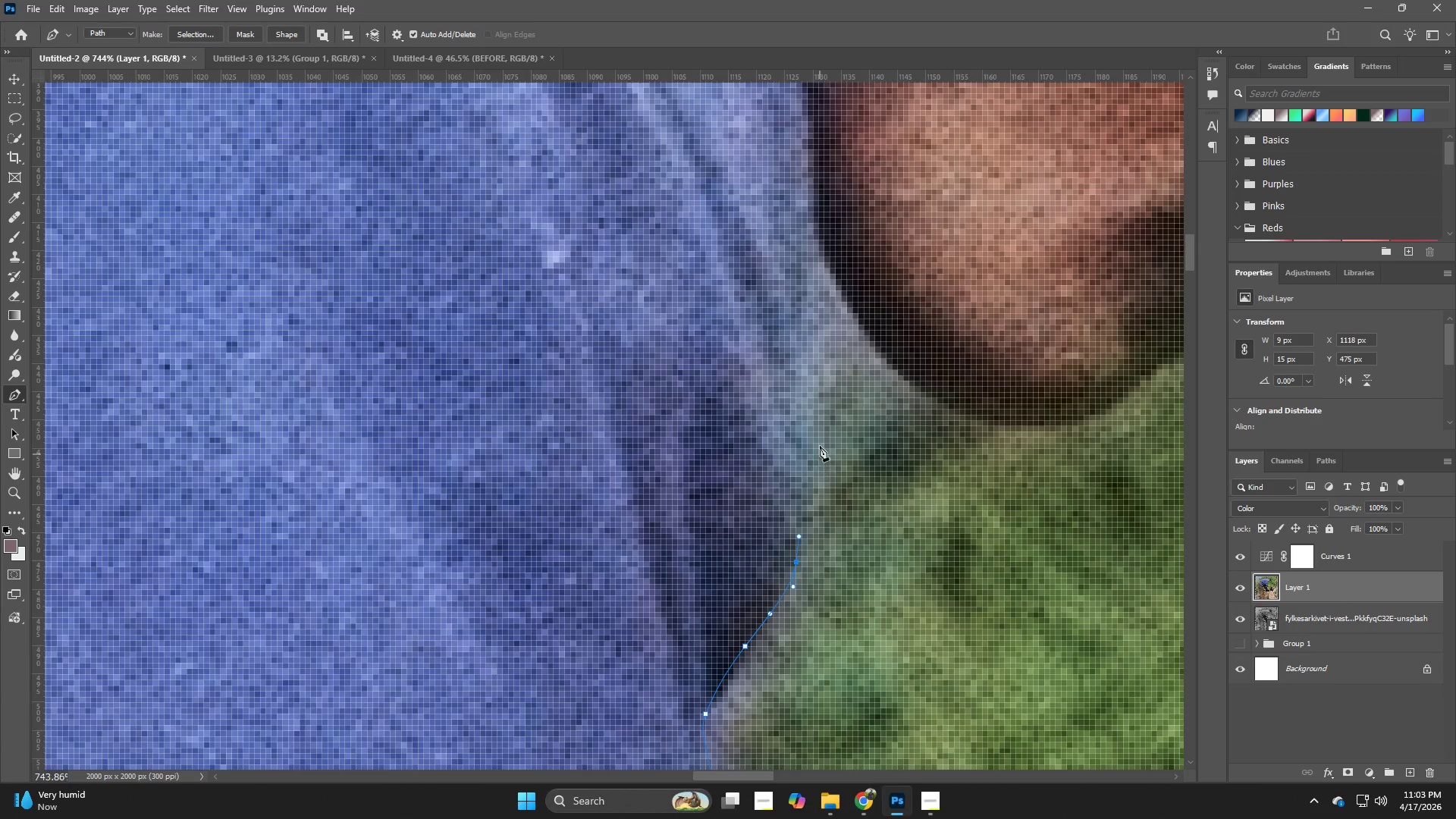 
left_click_drag(start_coordinate=[817, 428], to_coordinate=[819, 382])
 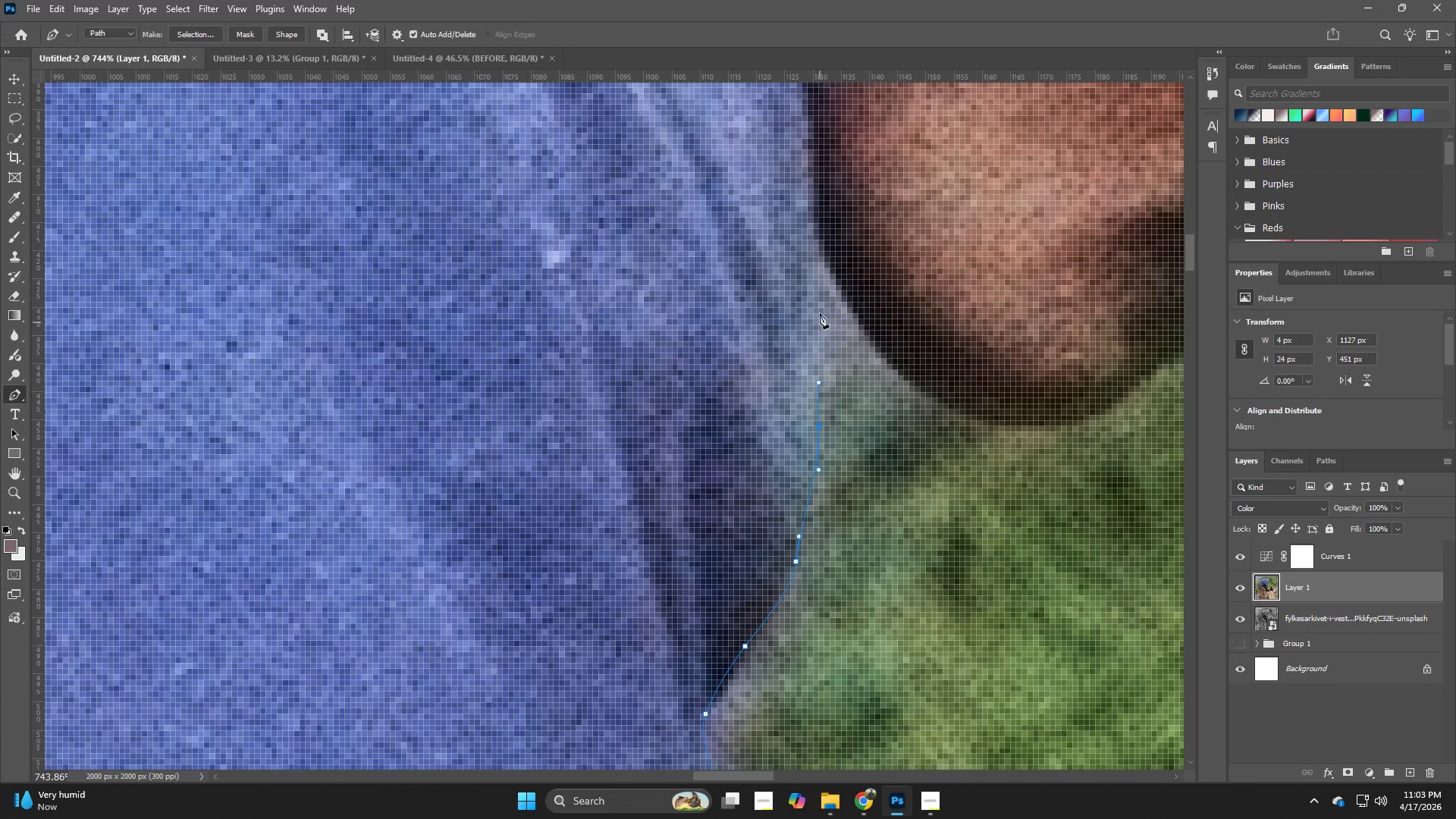 
left_click_drag(start_coordinate=[819, 290], to_coordinate=[814, 257])
 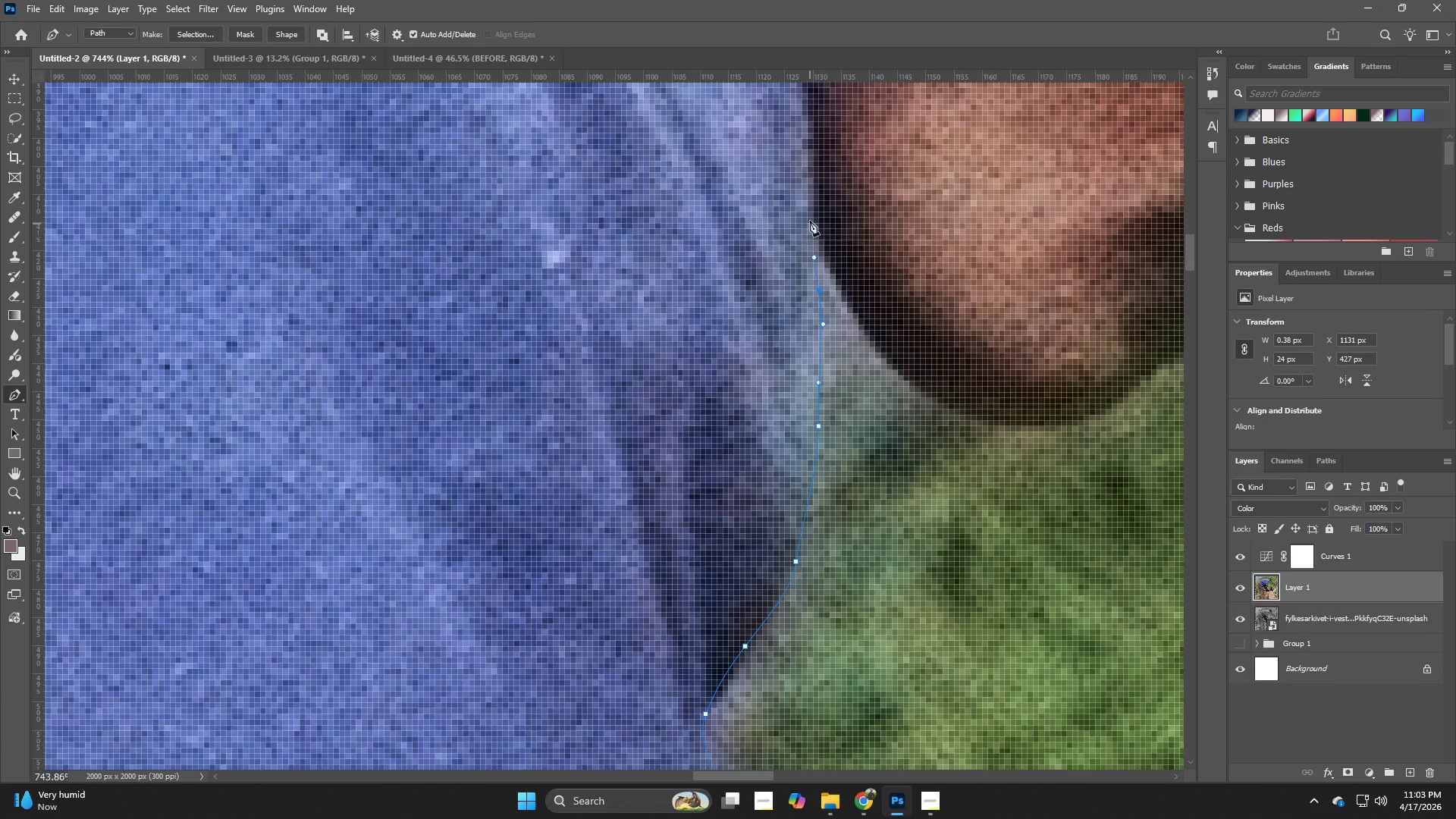 
left_click_drag(start_coordinate=[808, 215], to_coordinate=[808, 192])
 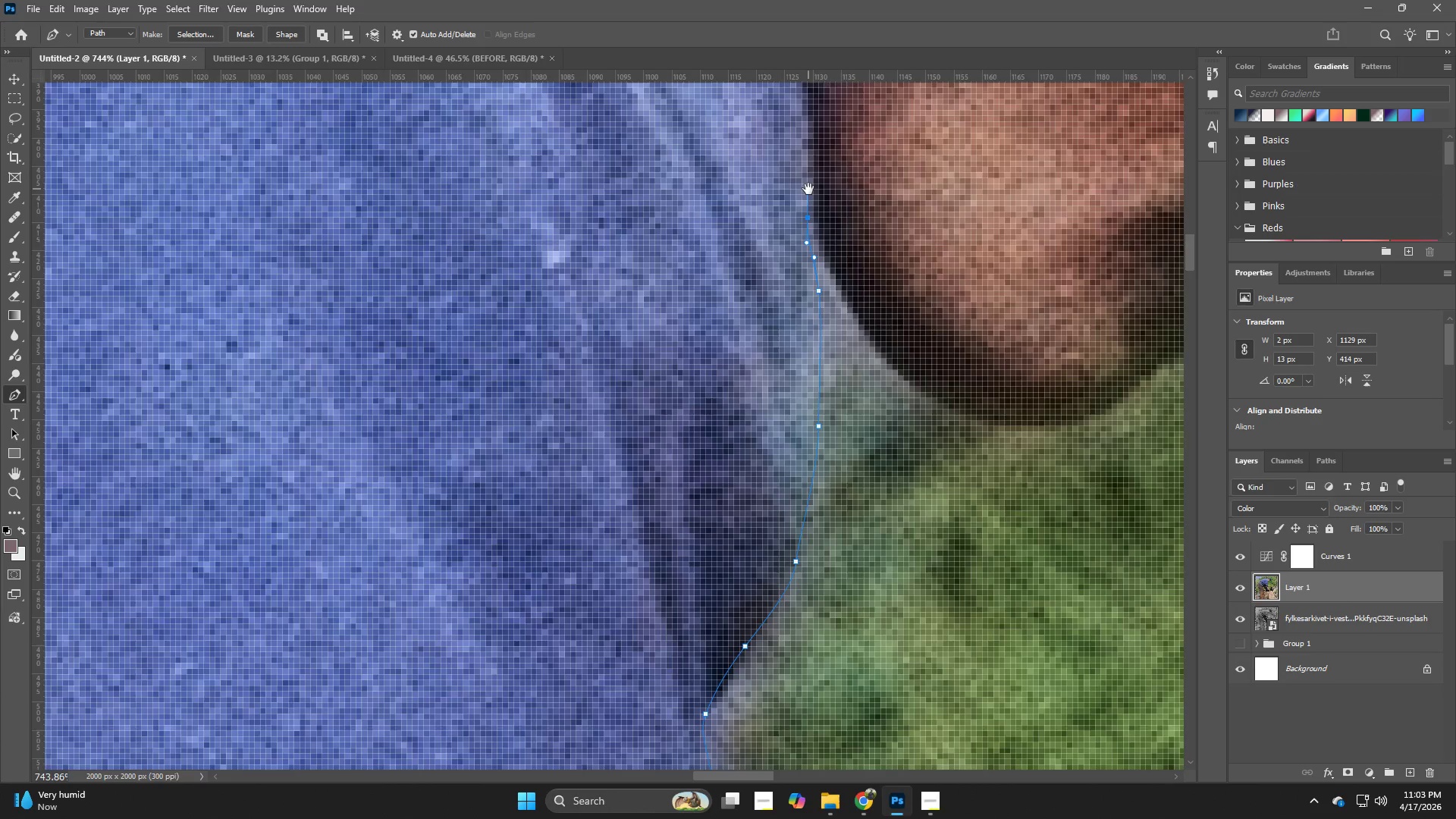 
hold_key(key=Space, duration=0.58)
 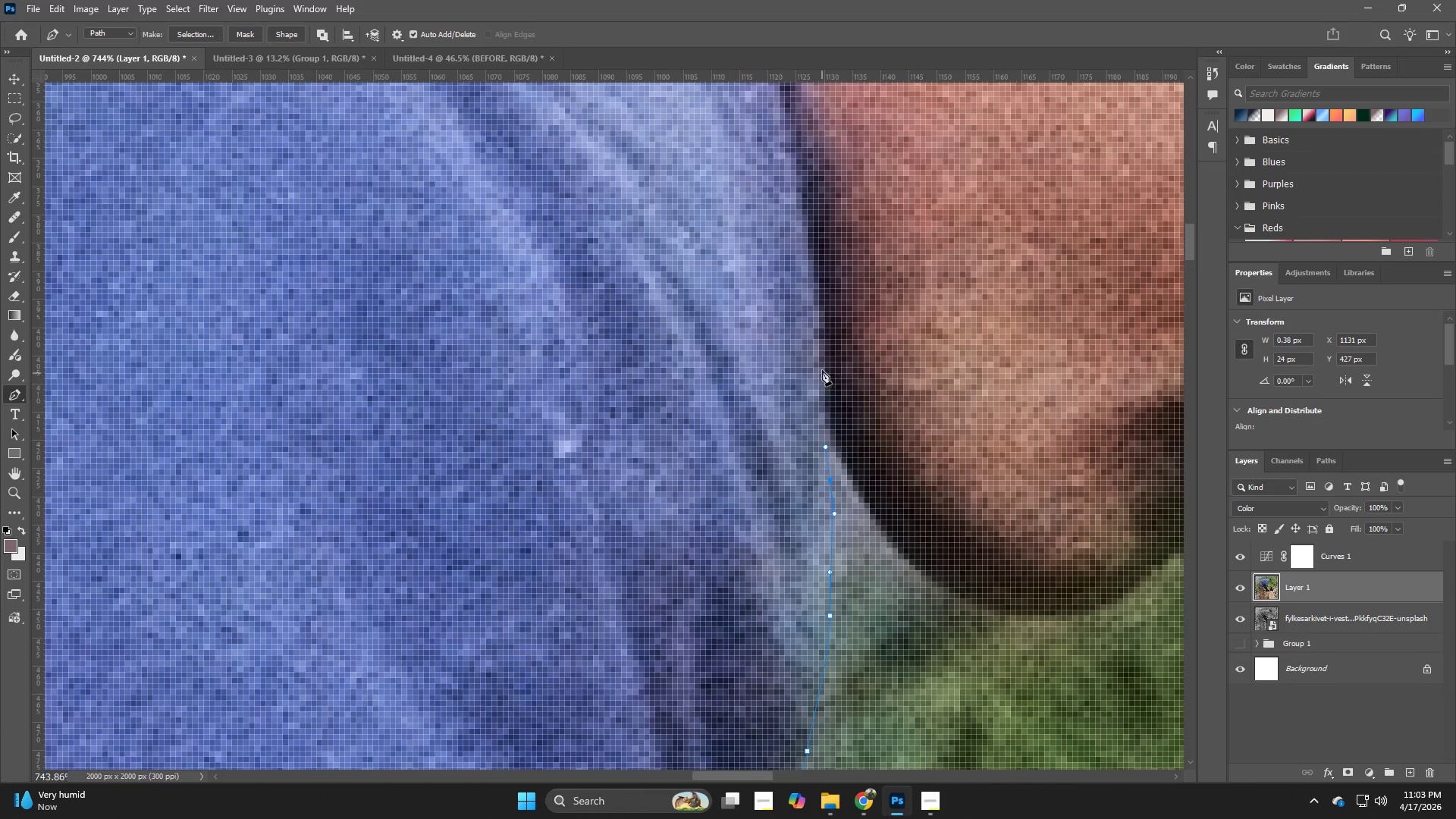 
left_click_drag(start_coordinate=[808, 223], to_coordinate=[820, 413])
 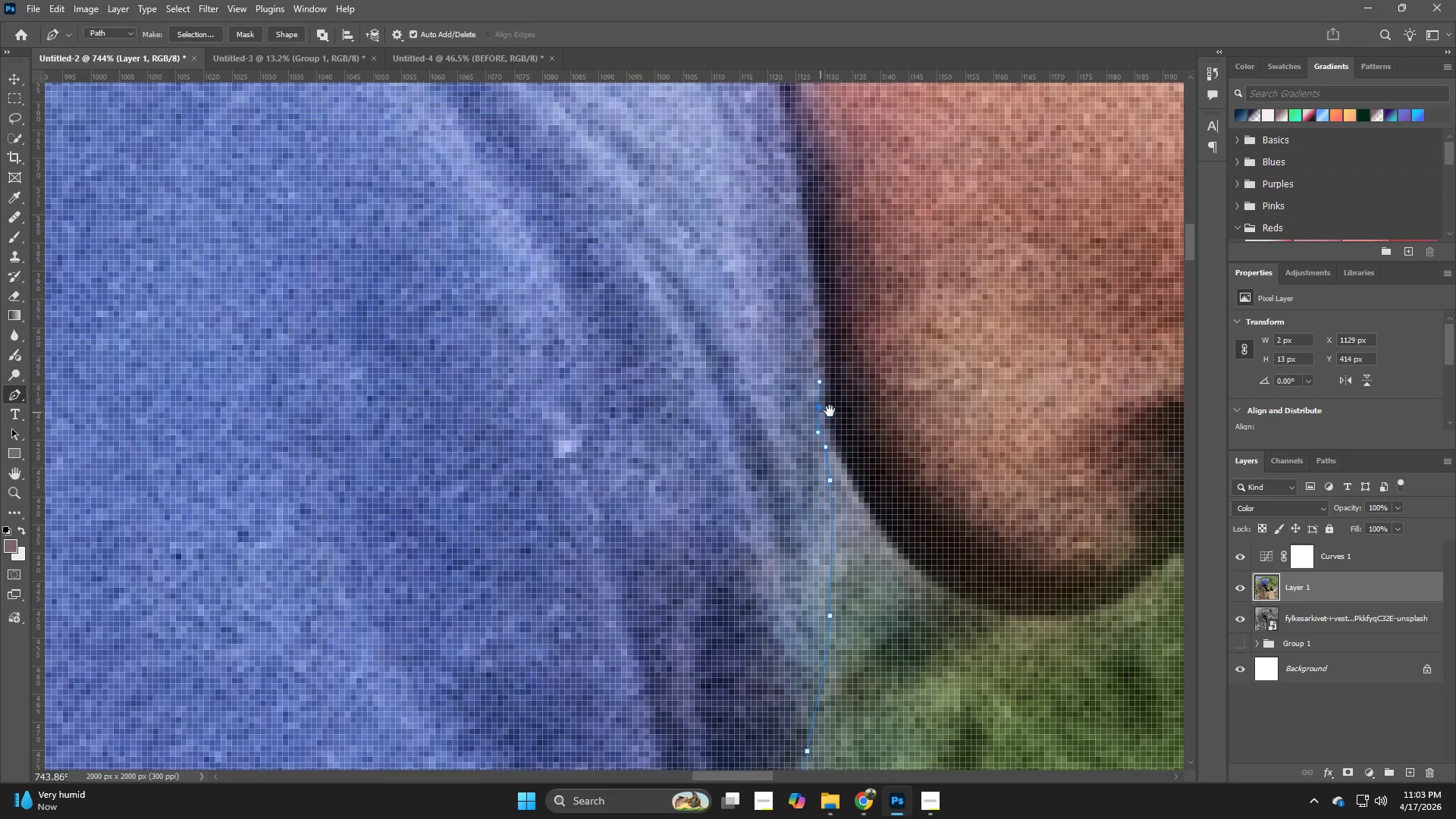 
key(Control+ControlLeft)
 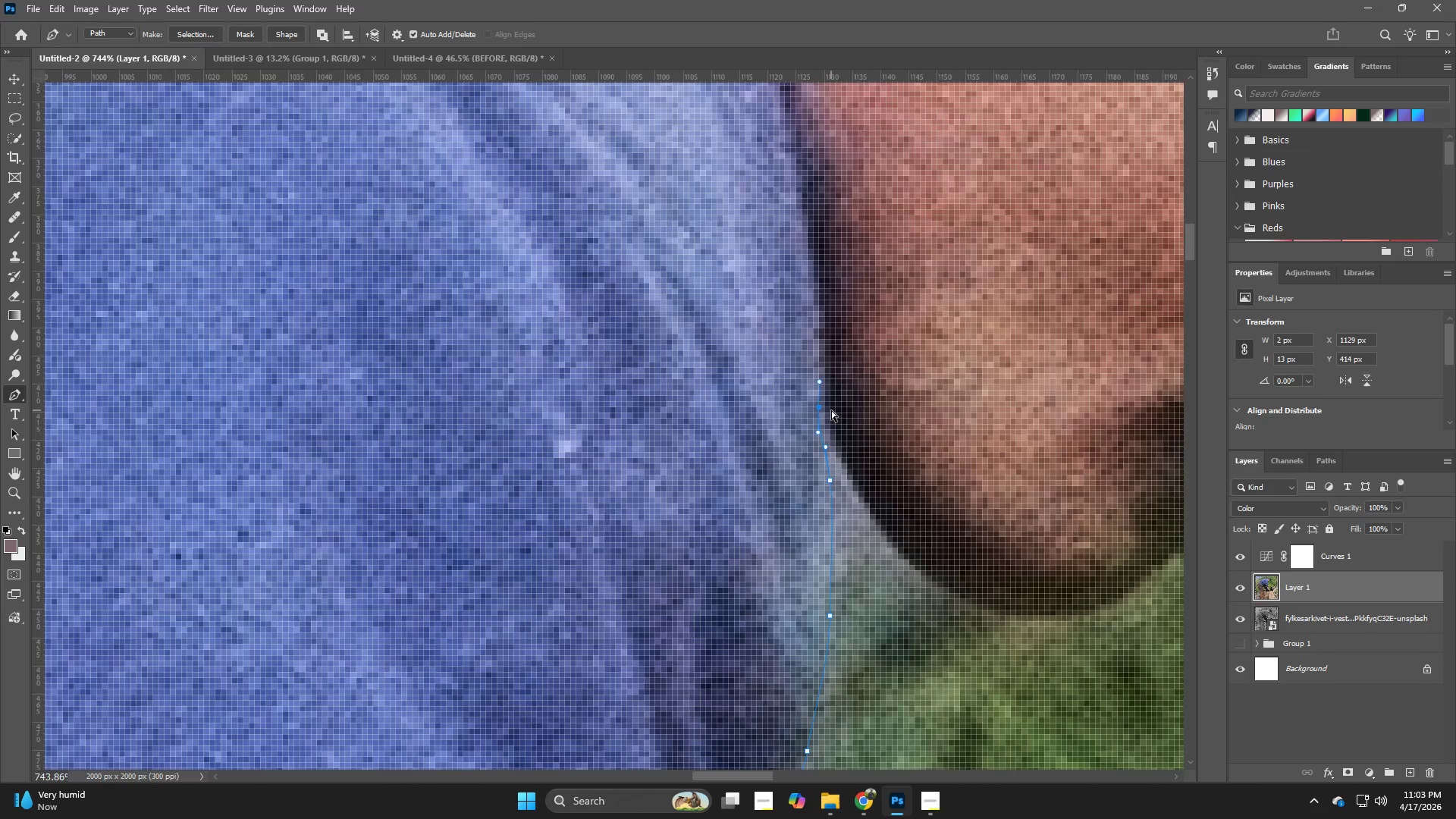 
key(Control+Z)
 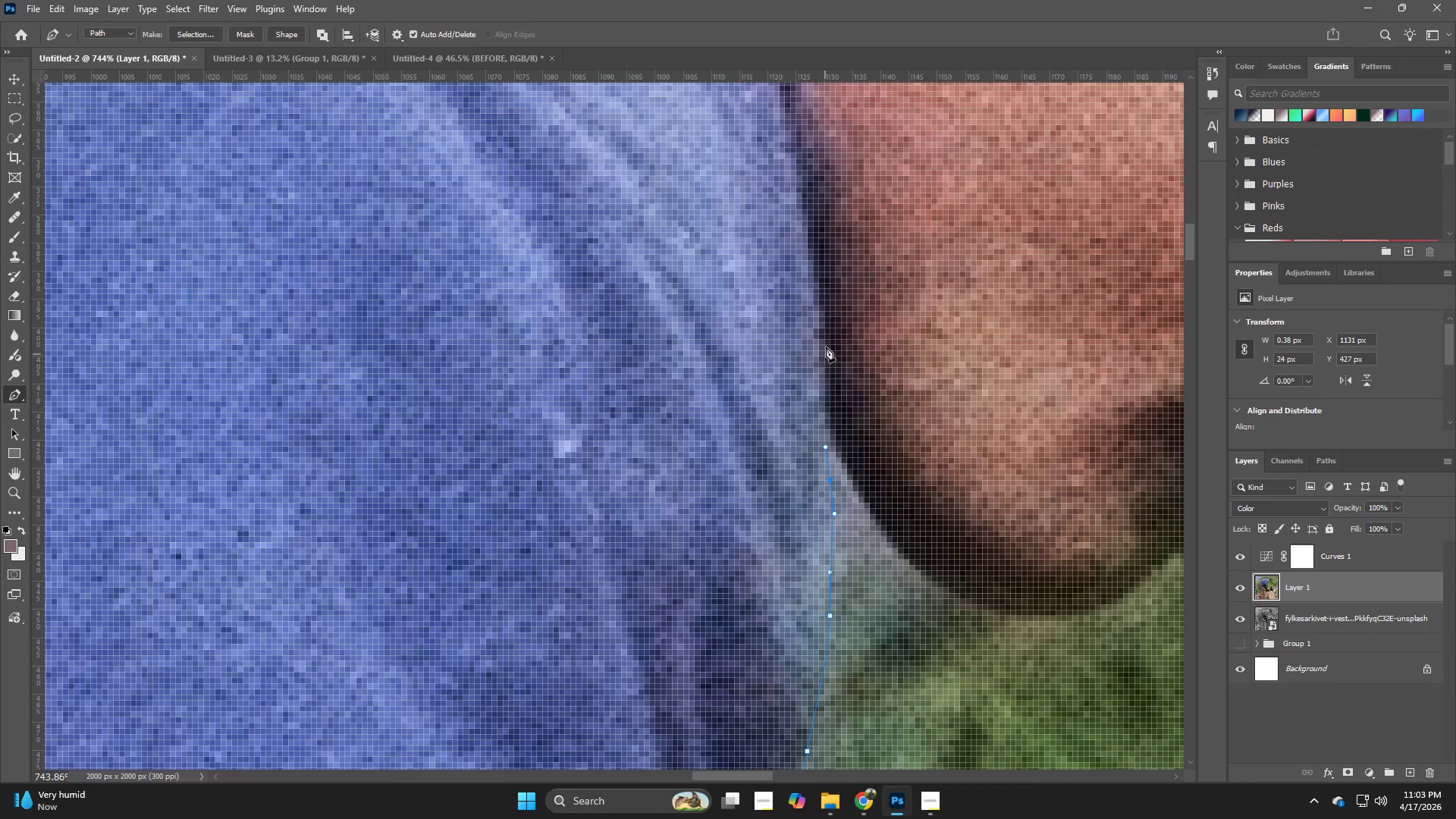 
left_click_drag(start_coordinate=[825, 328], to_coordinate=[817, 265])
 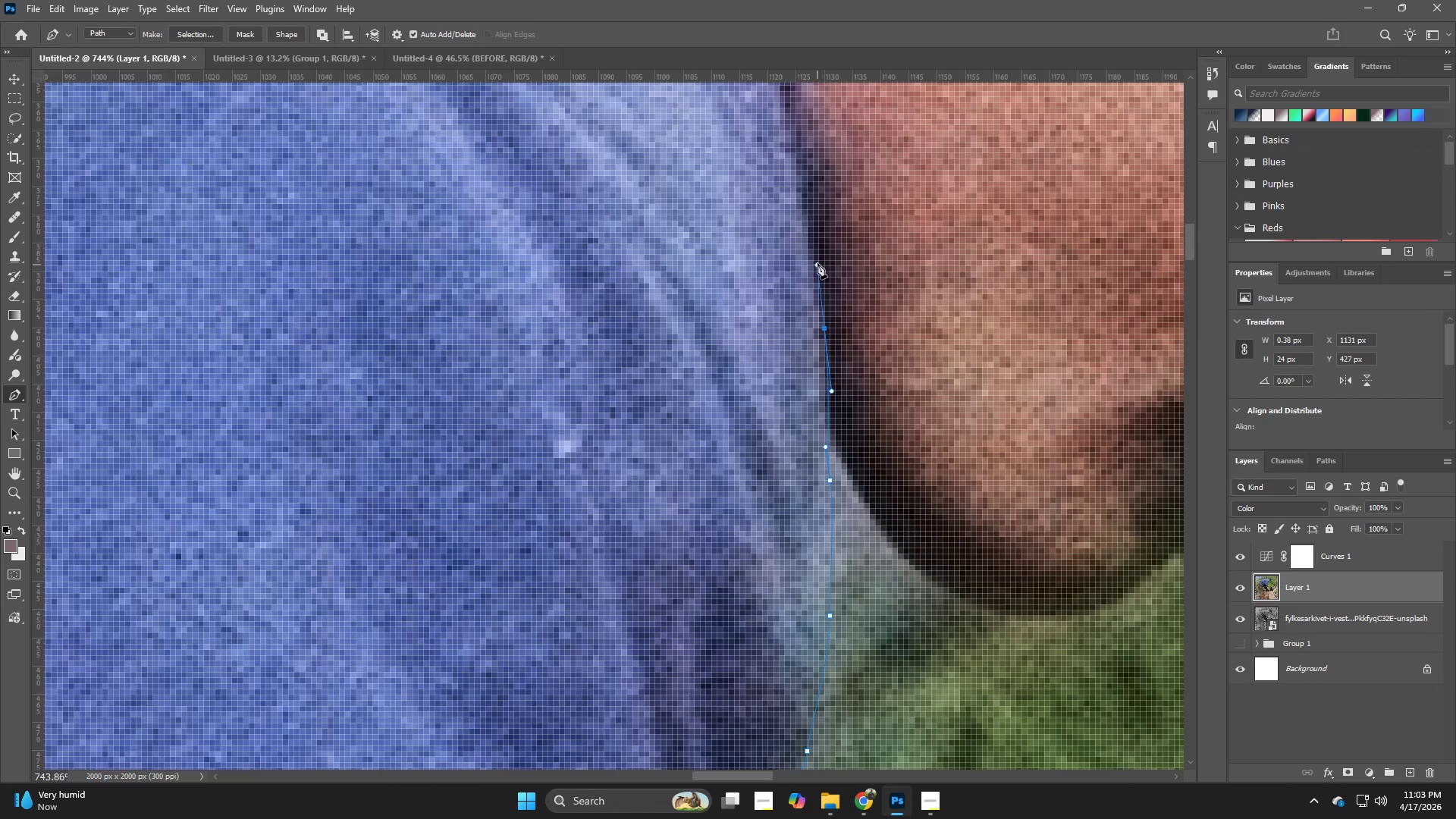 
hold_key(key=Space, duration=0.77)
 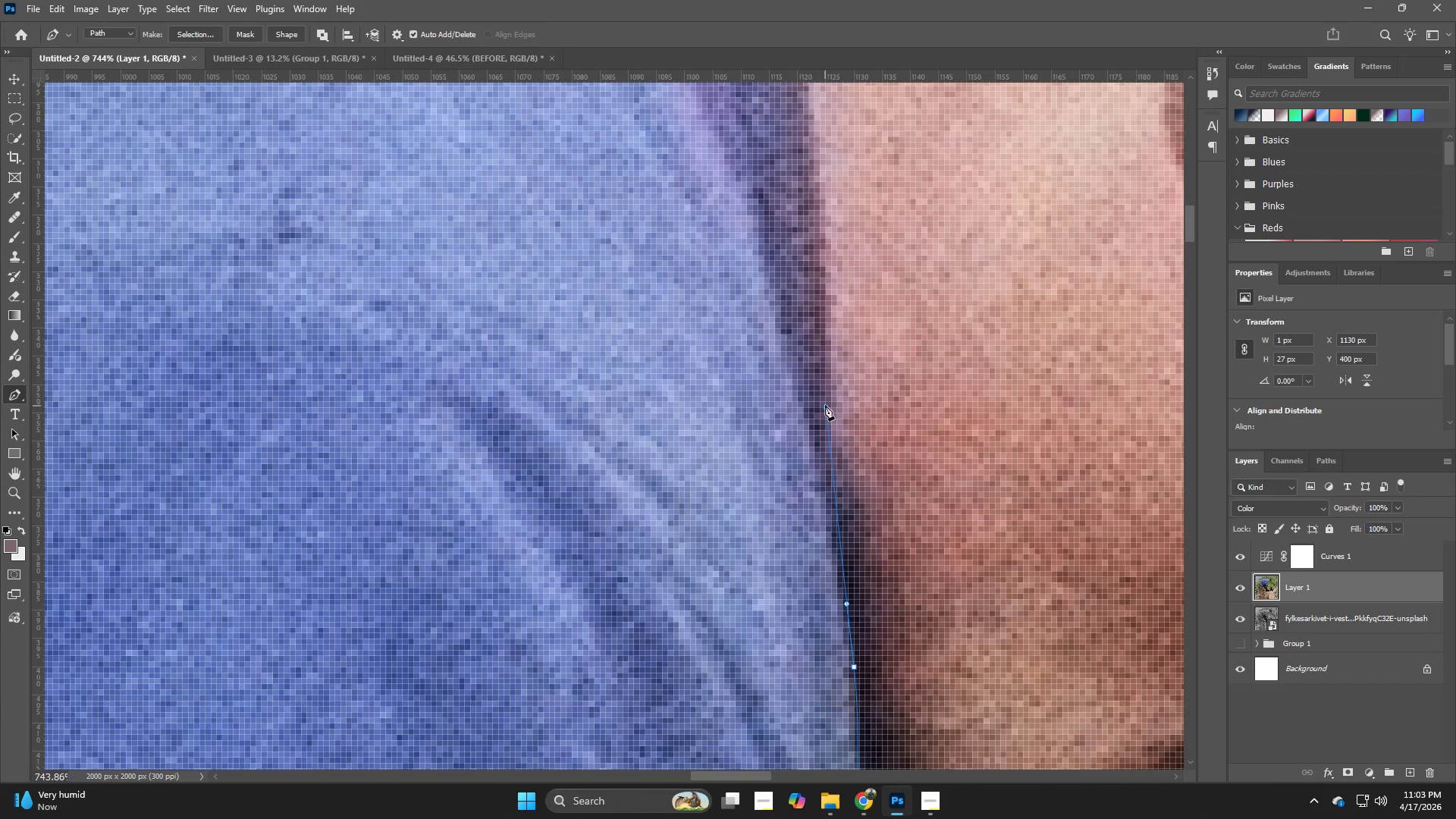 
left_click_drag(start_coordinate=[814, 222], to_coordinate=[843, 561])
 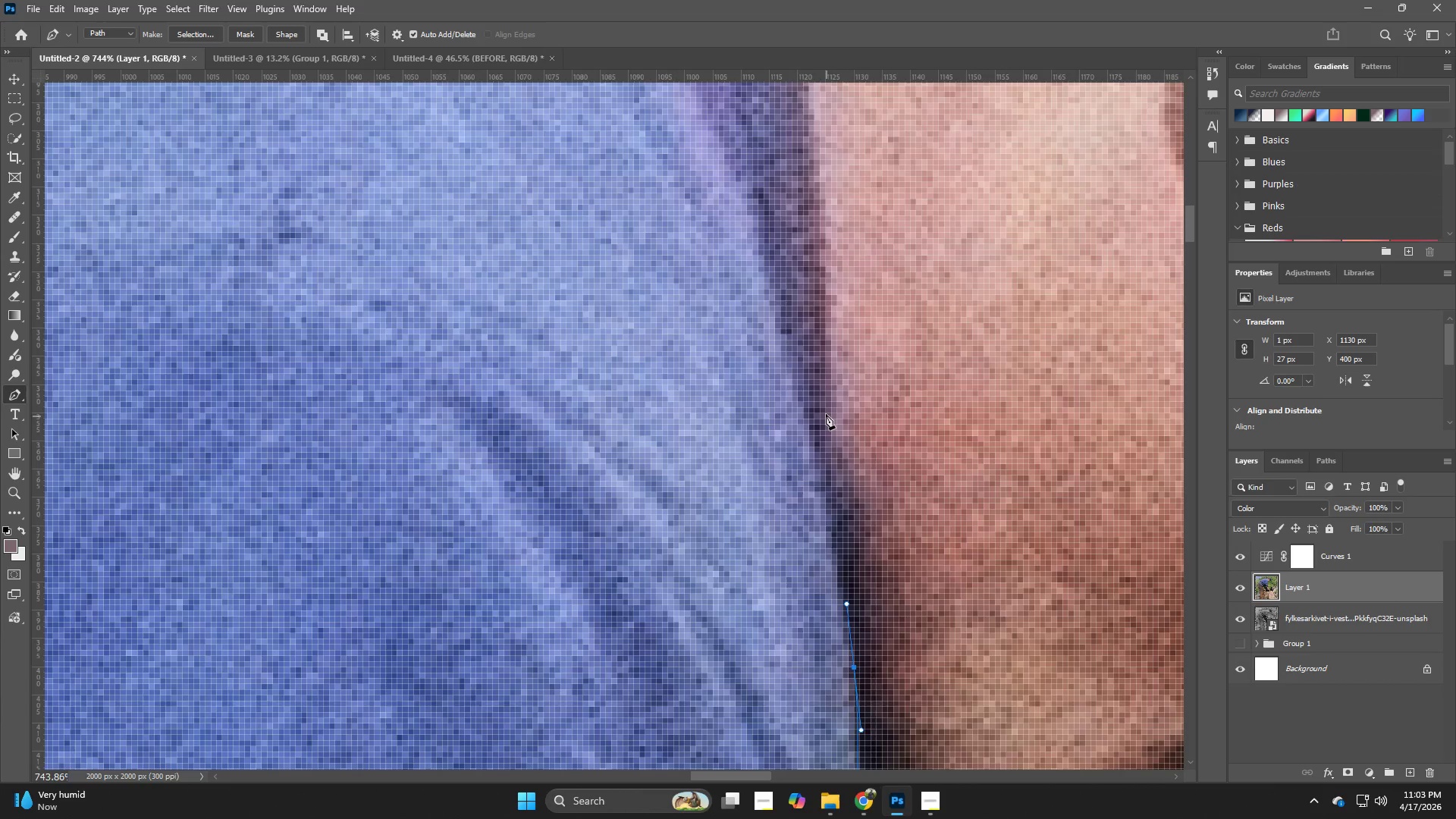 
left_click_drag(start_coordinate=[825, 406], to_coordinate=[824, 357])
 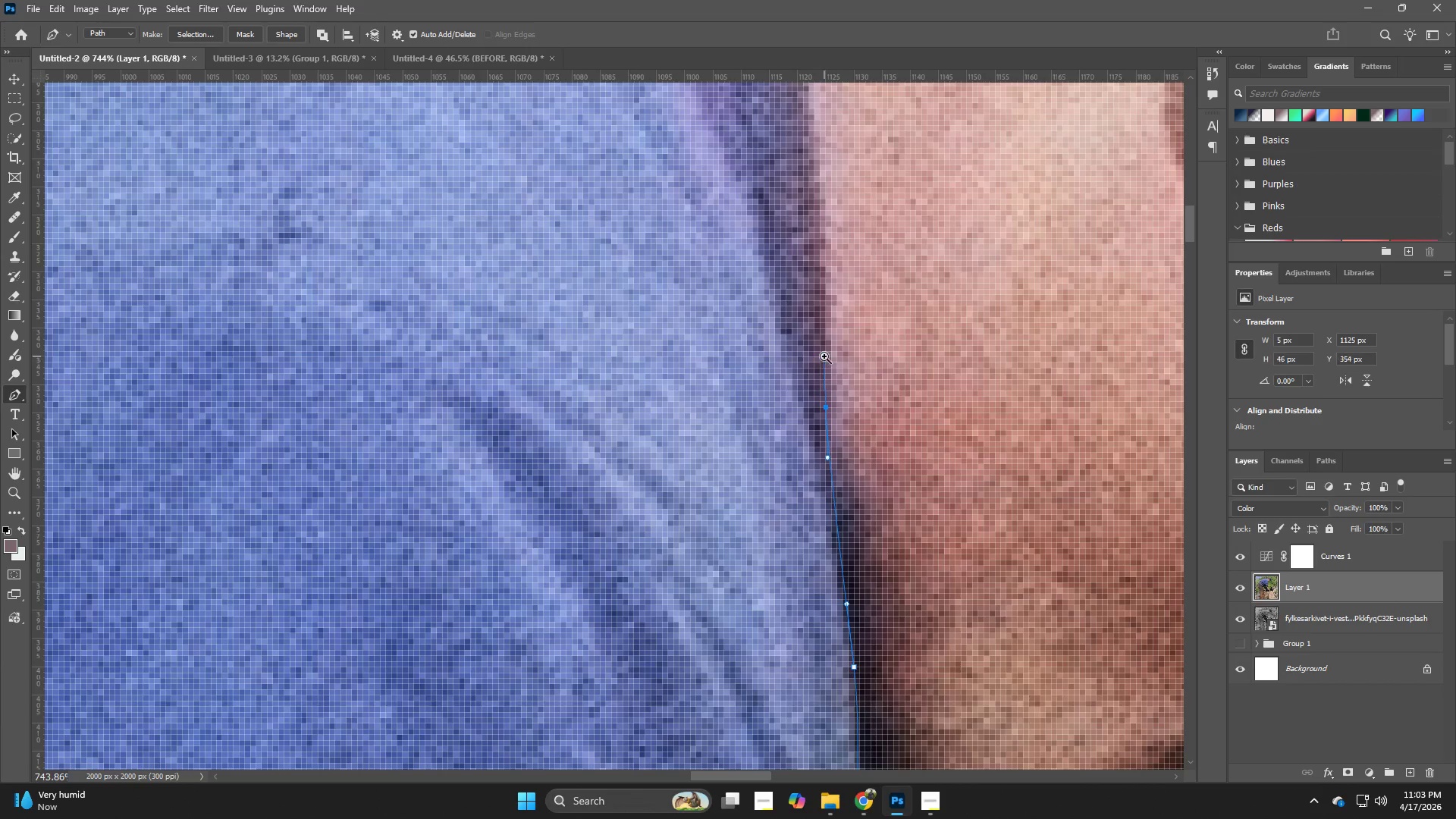 
hold_key(key=Z, duration=0.48)
 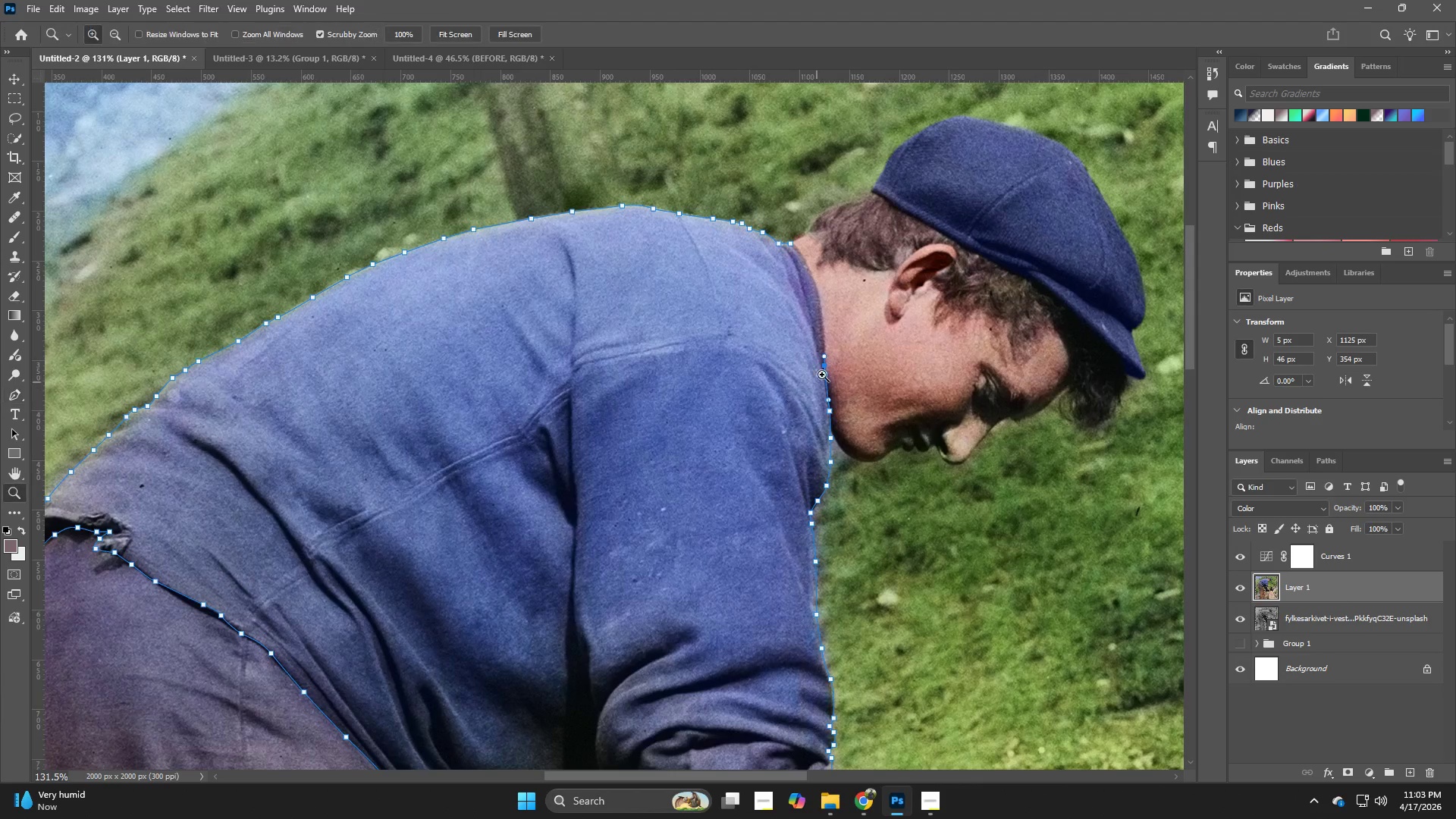 
left_click_drag(start_coordinate=[824, 356], to_coordinate=[726, 420])
 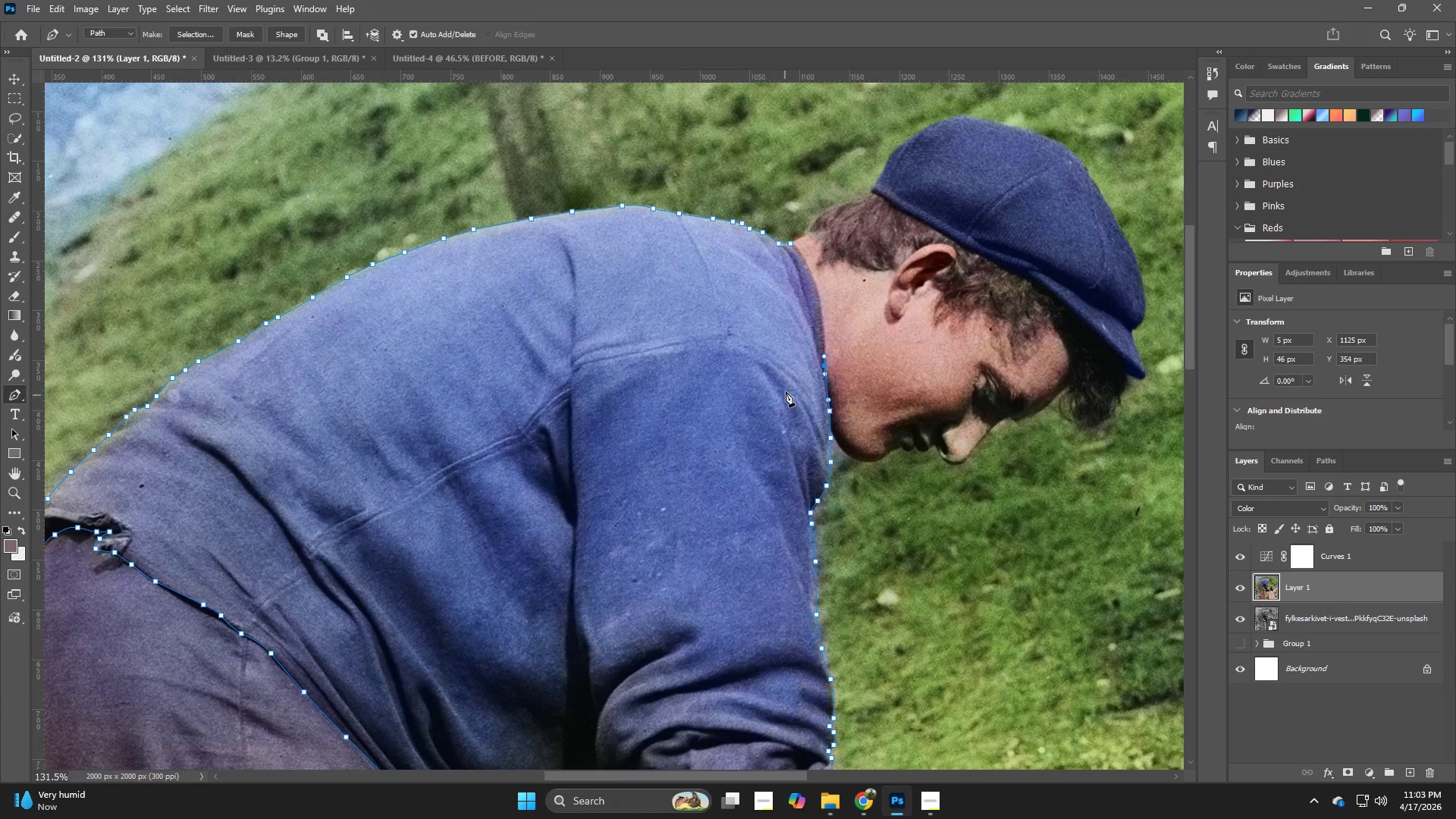 
hold_key(key=Z, duration=1.0)
 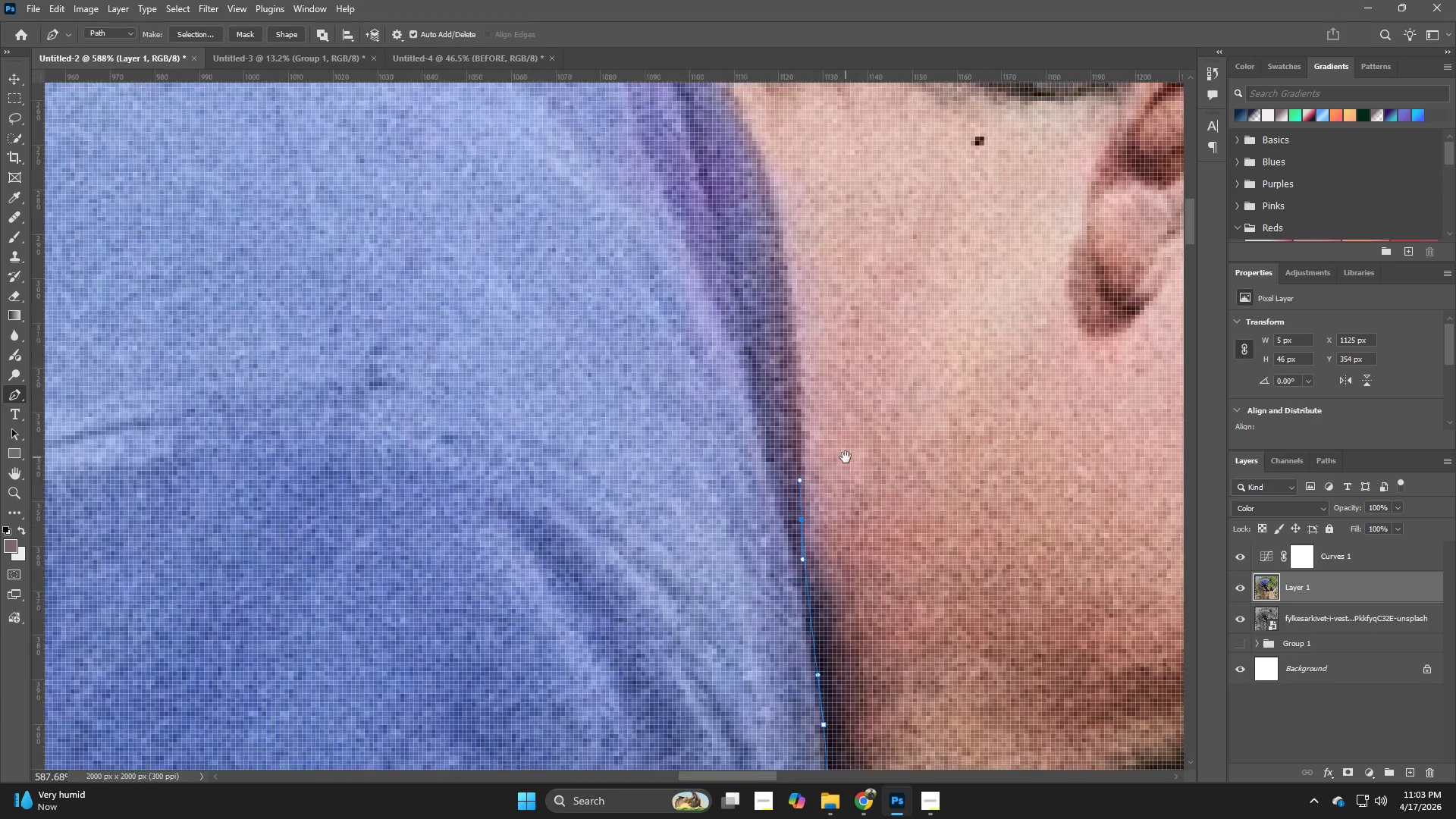 
left_click_drag(start_coordinate=[830, 344], to_coordinate=[924, 488])
 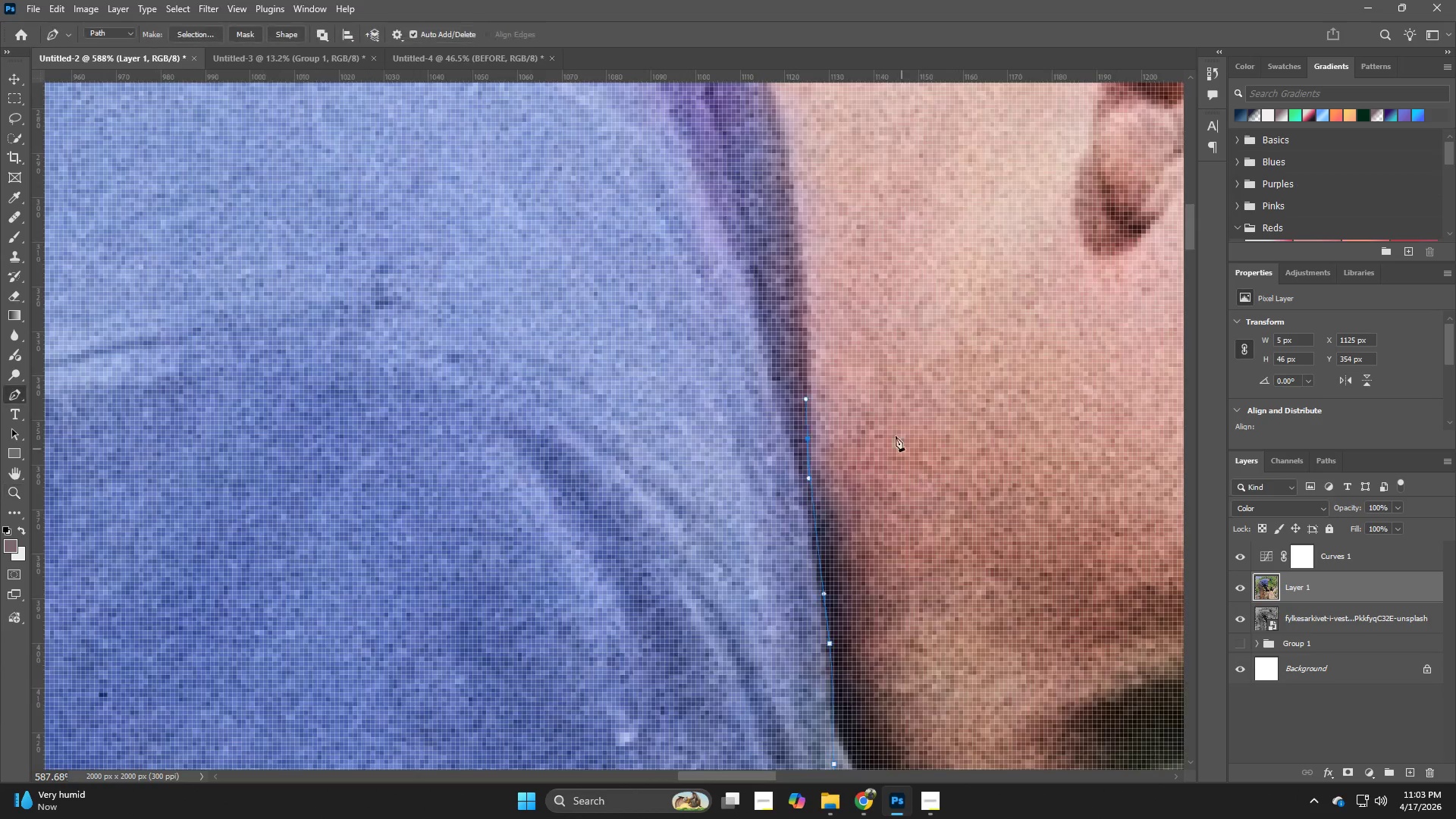 
hold_key(key=Space, duration=0.67)
 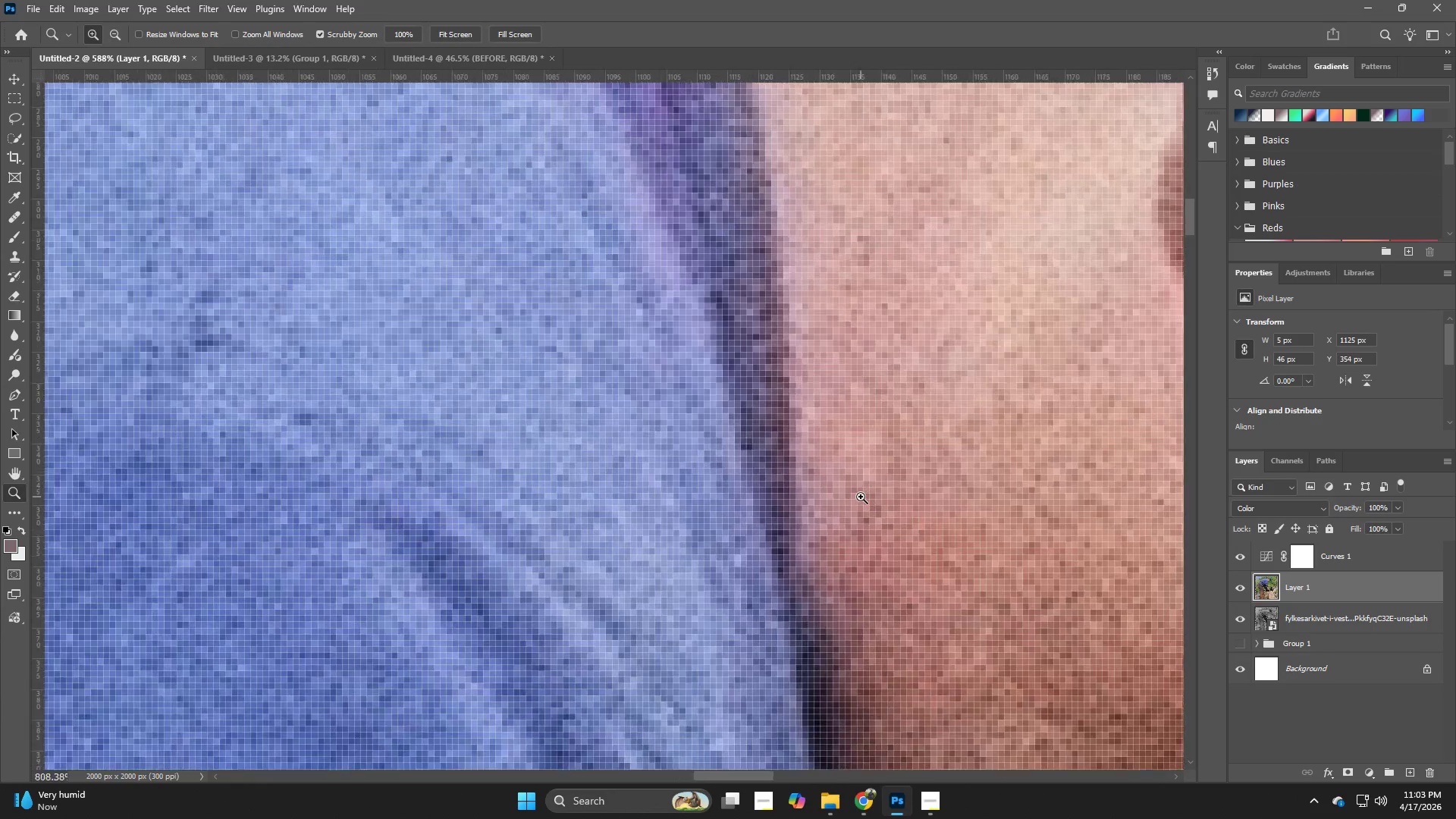 
left_click_drag(start_coordinate=[852, 376], to_coordinate=[846, 457])
 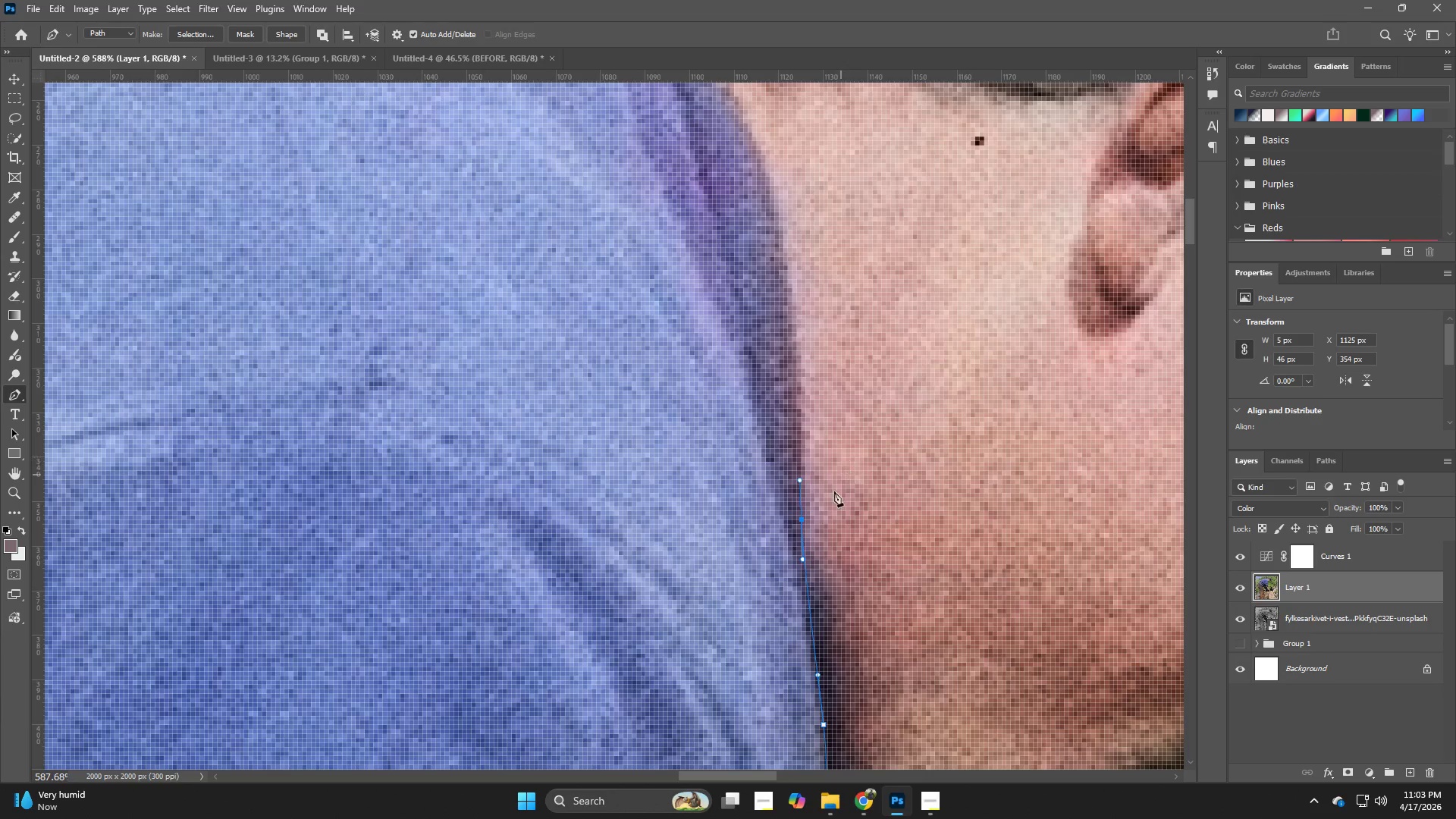 
hold_key(key=Z, duration=0.48)
 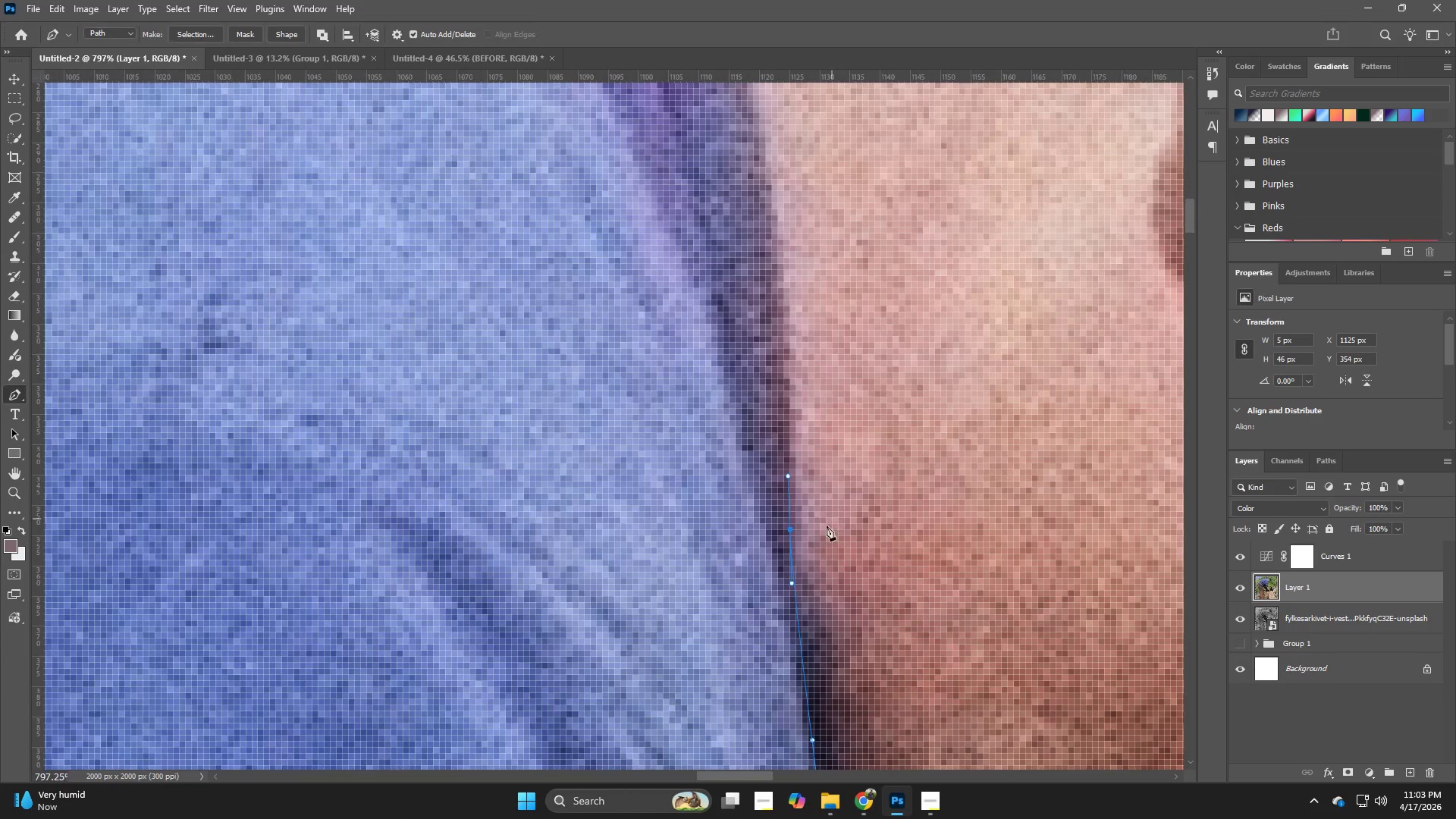 
left_click_drag(start_coordinate=[833, 491], to_coordinate=[860, 497])
 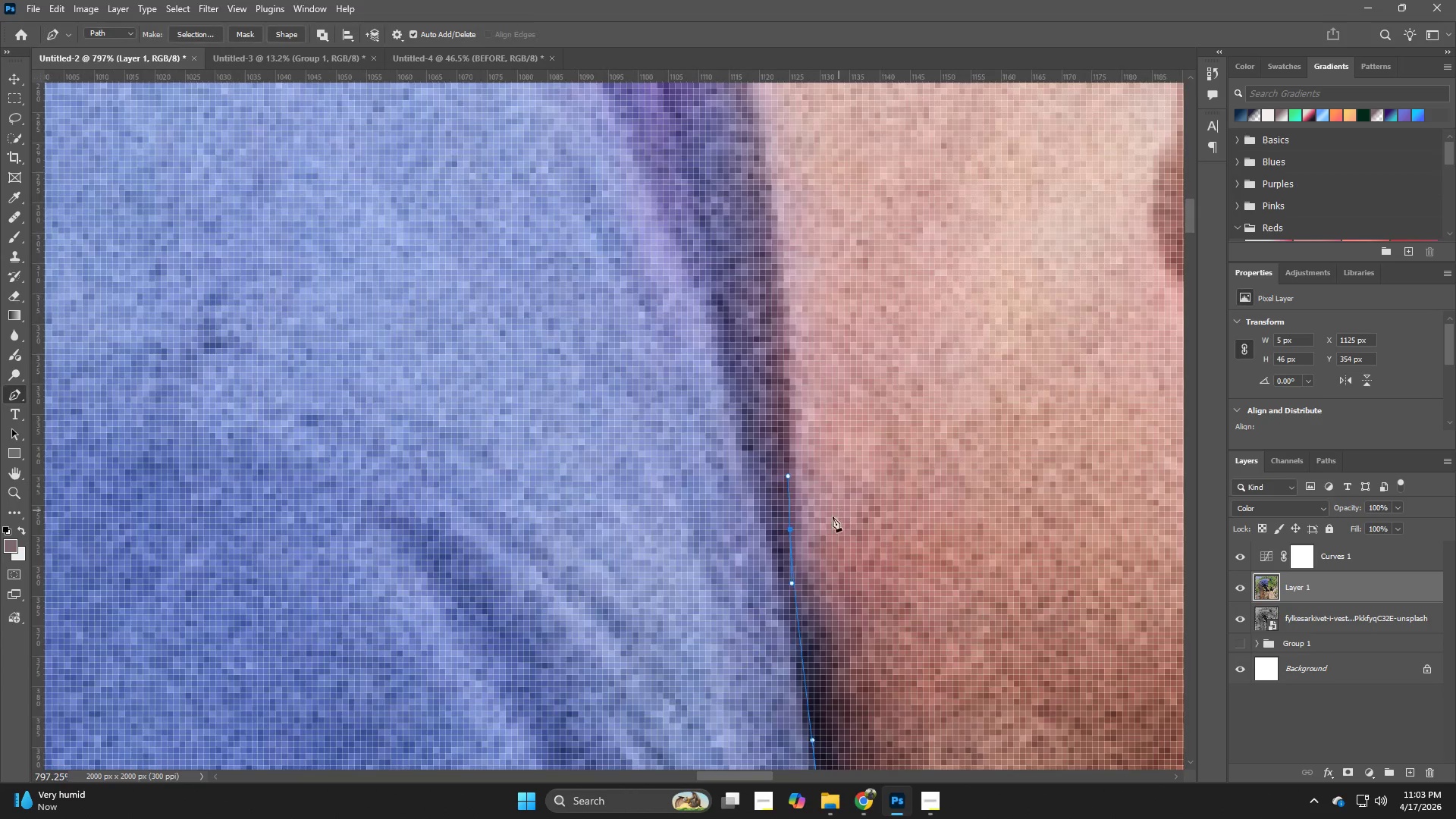 
key(Control+ControlLeft)
 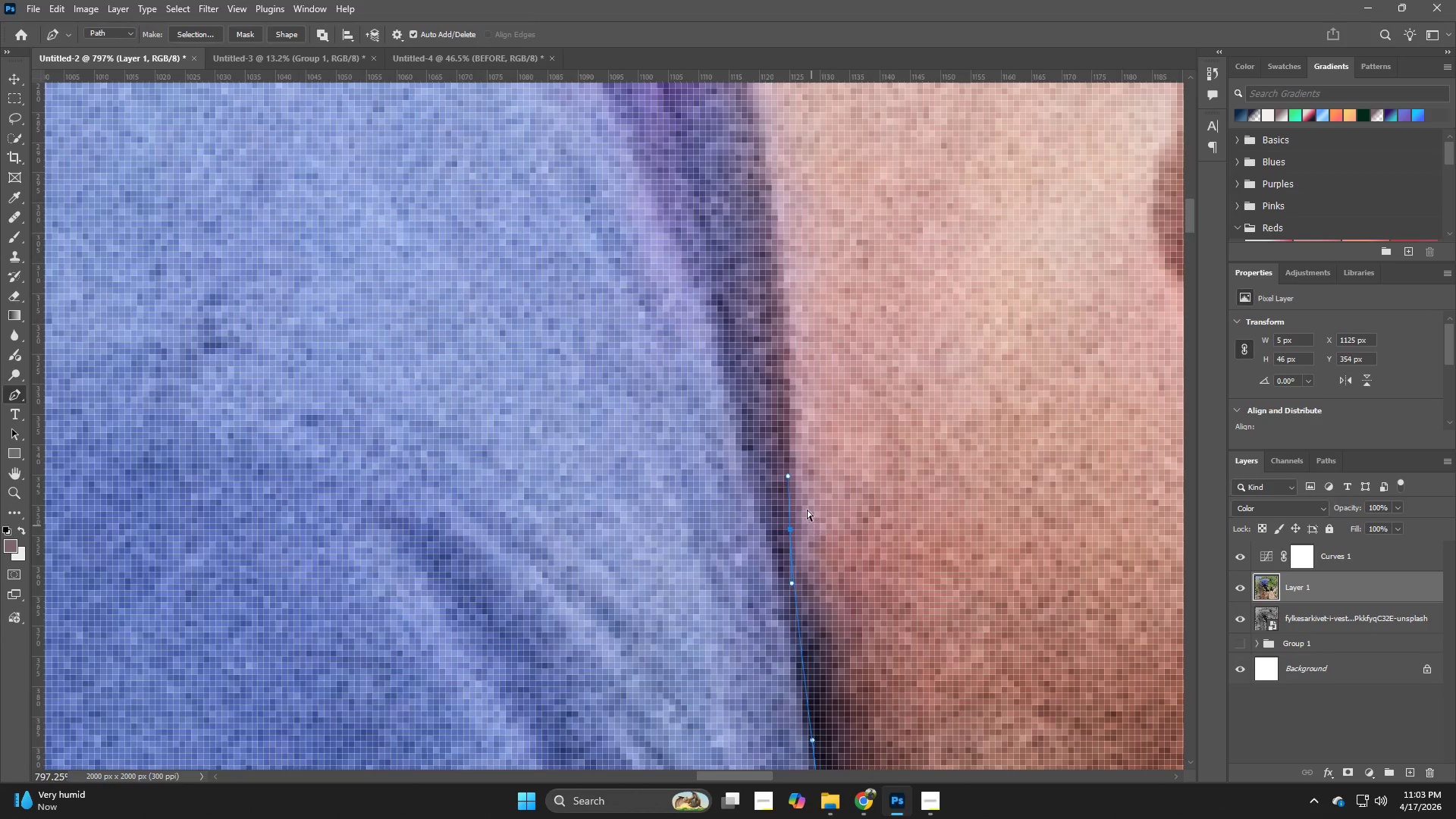 
key(Control+Z)
 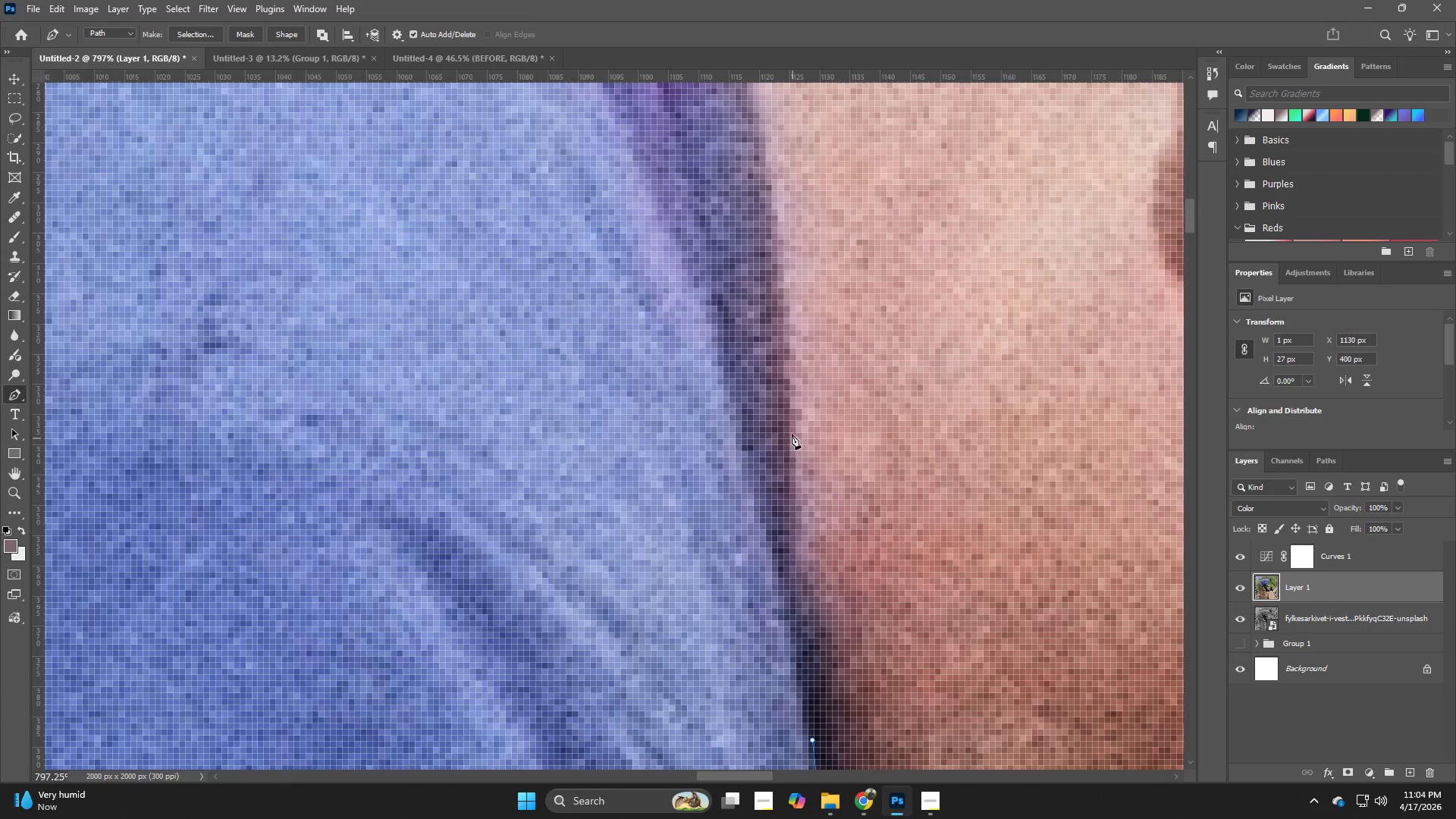 
left_click_drag(start_coordinate=[789, 423], to_coordinate=[781, 311])
 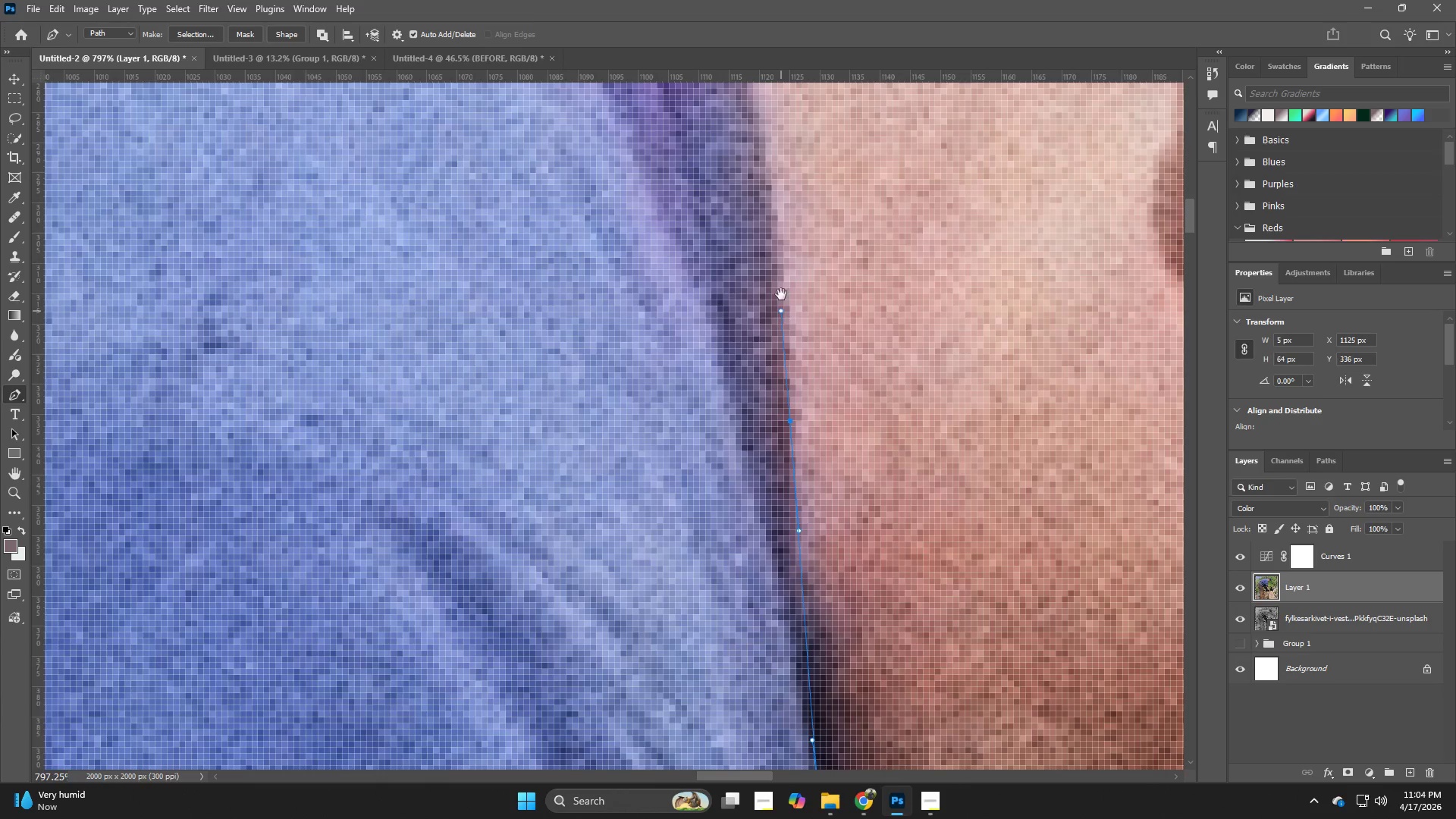 
hold_key(key=Space, duration=0.78)
 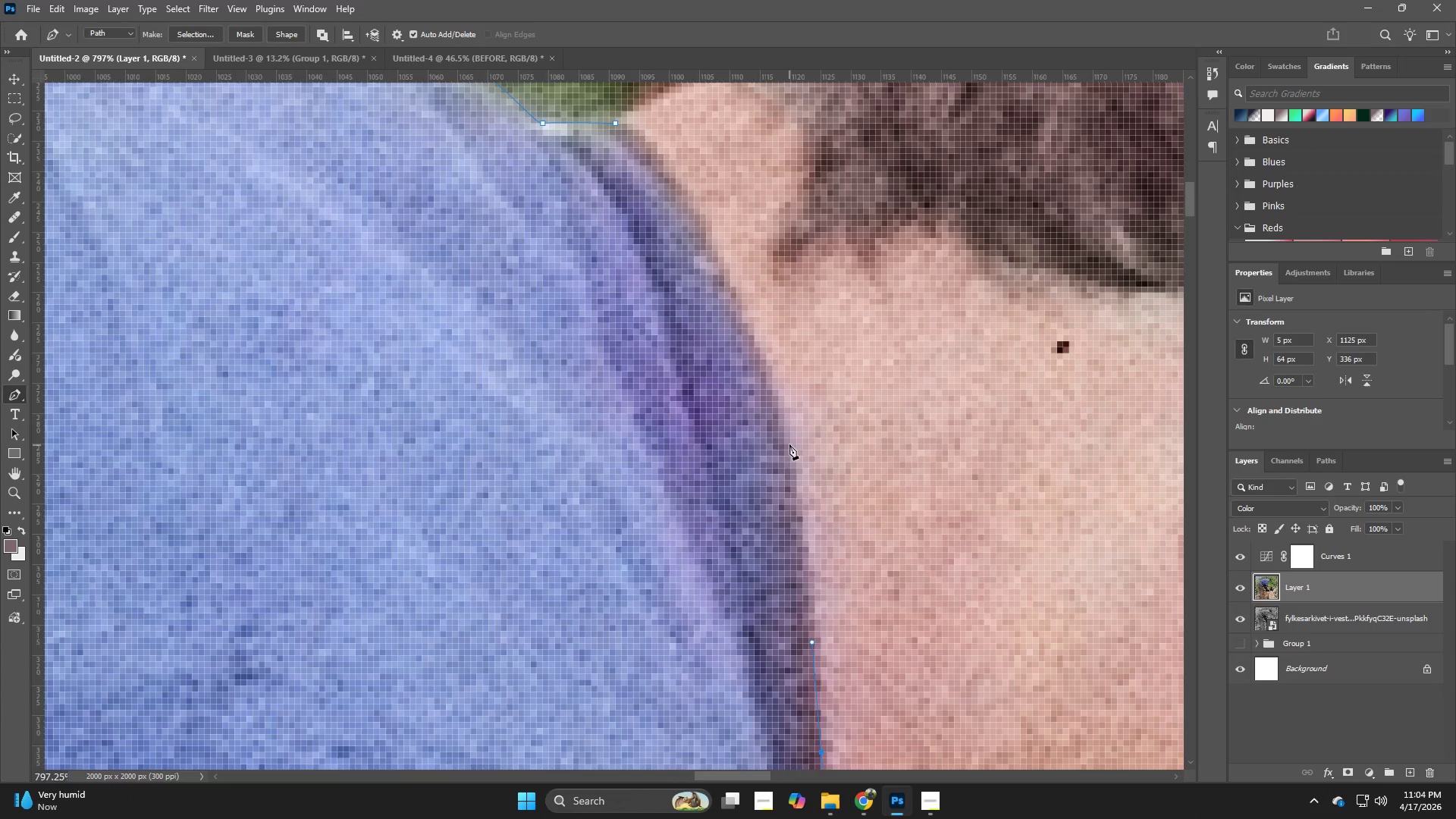 
left_click_drag(start_coordinate=[781, 268], to_coordinate=[812, 599])
 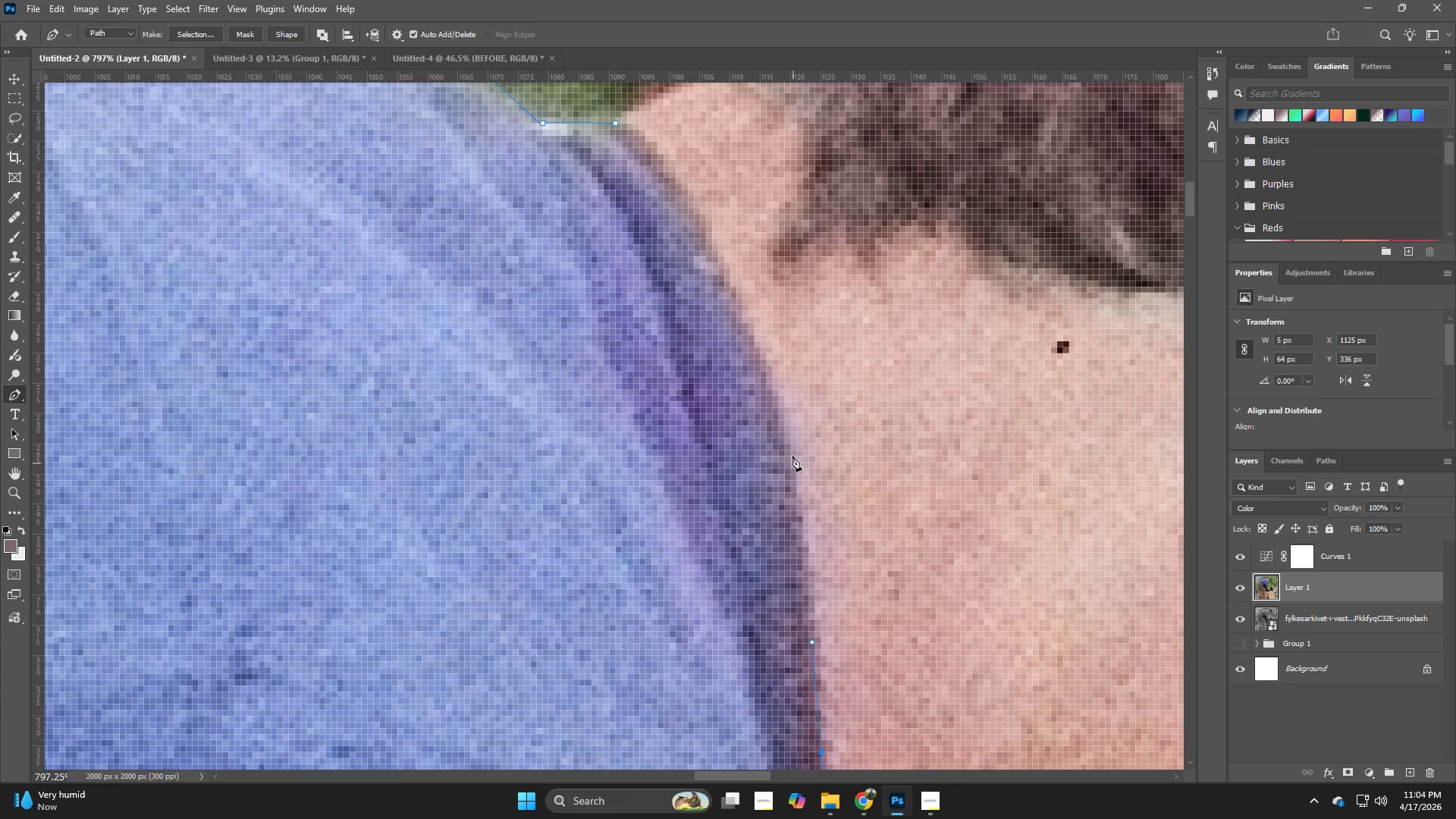 
left_click_drag(start_coordinate=[789, 445], to_coordinate=[770, 383])
 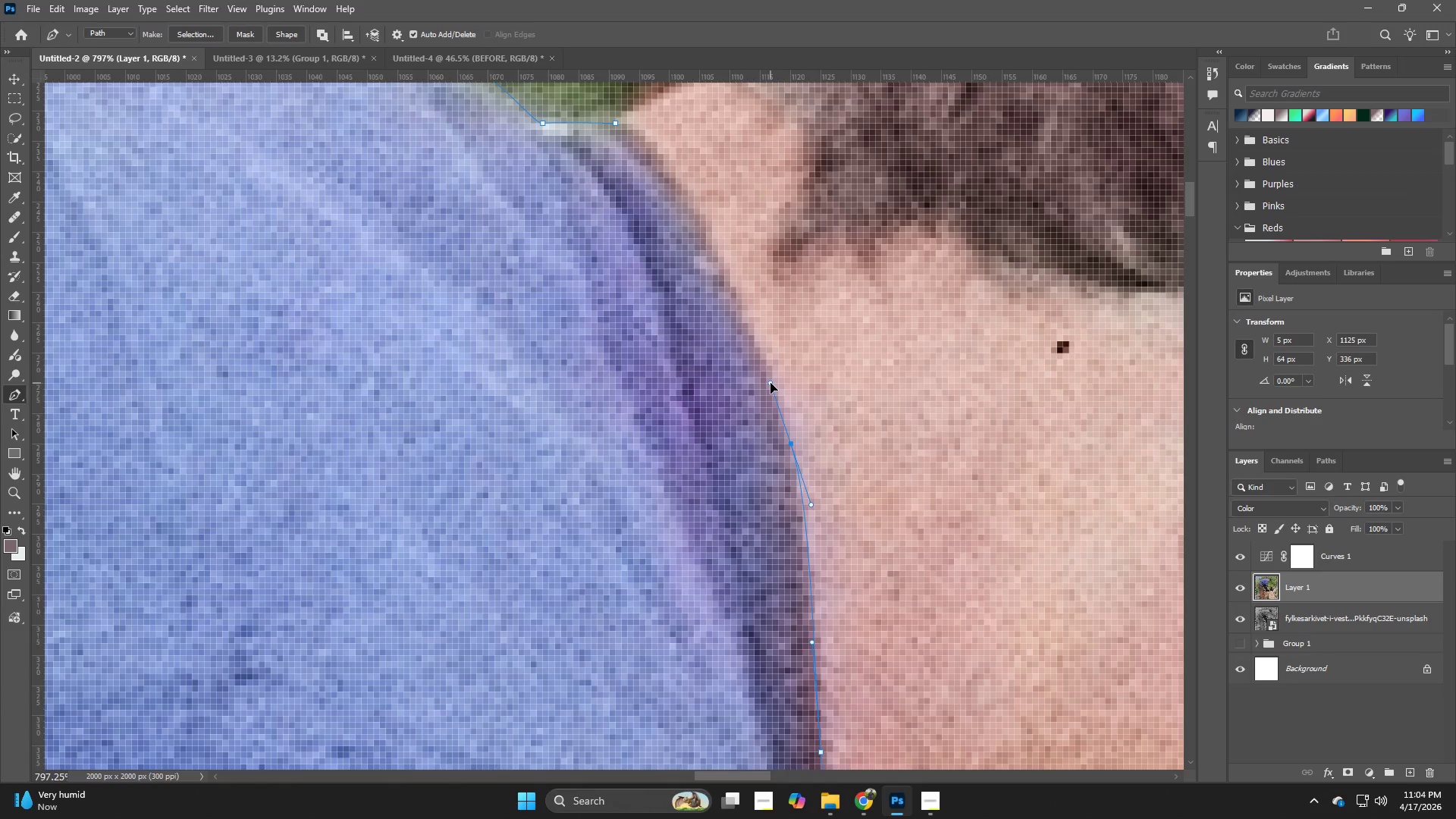 
hold_key(key=Space, duration=0.7)
 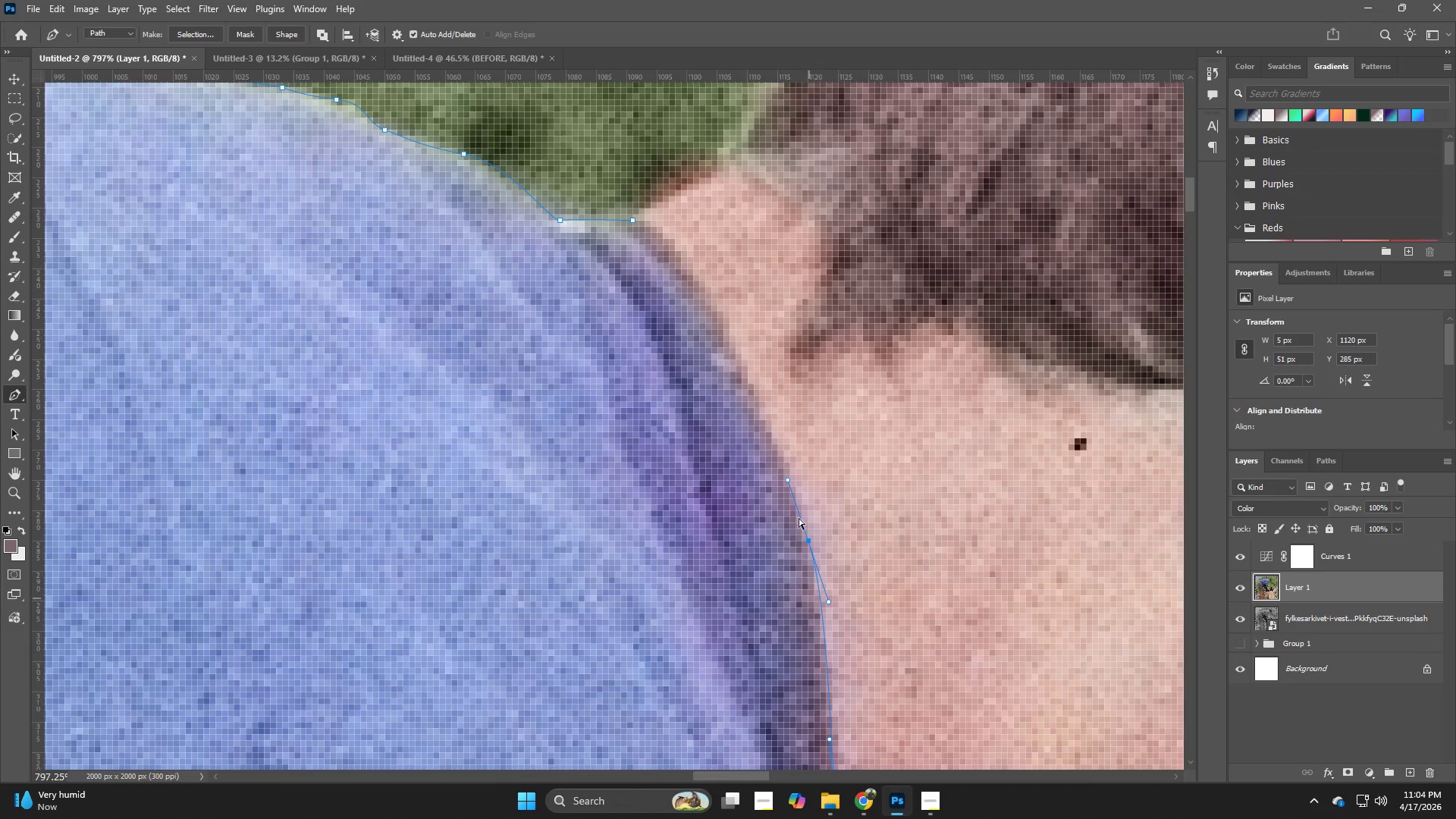 
left_click_drag(start_coordinate=[770, 369], to_coordinate=[788, 466])
 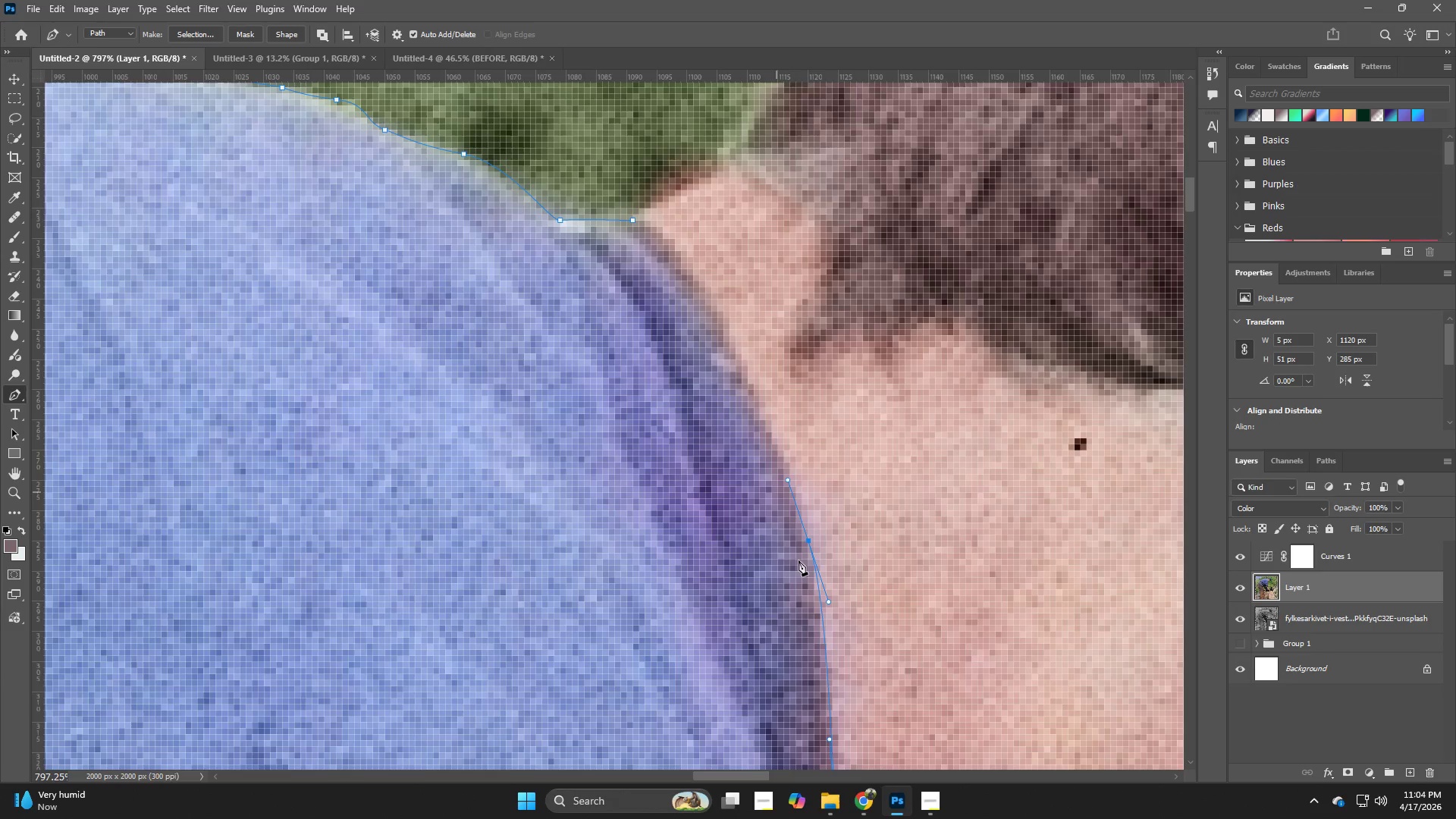 
key(Control+ControlLeft)
 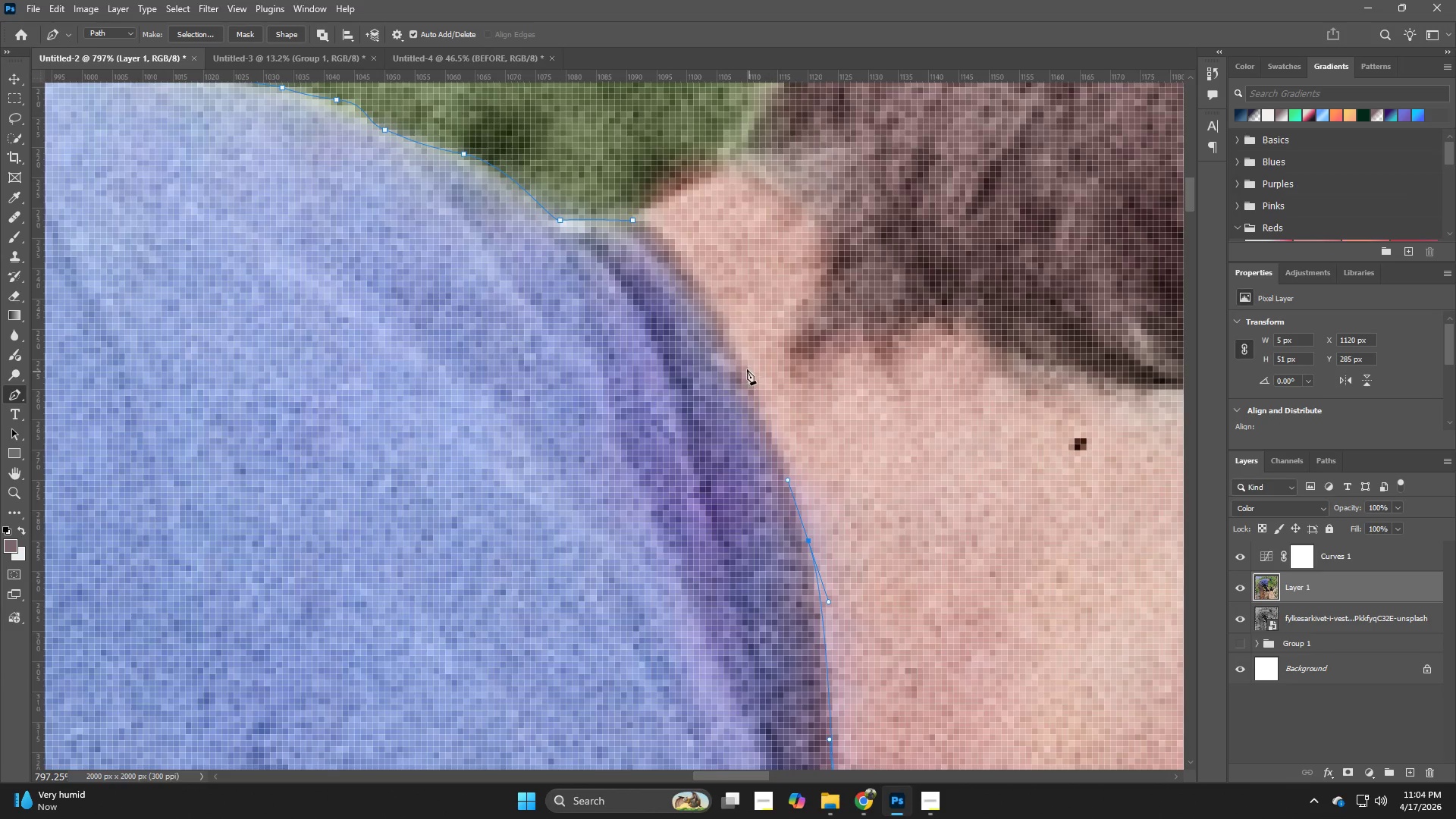 
left_click_drag(start_coordinate=[739, 357], to_coordinate=[713, 304])
 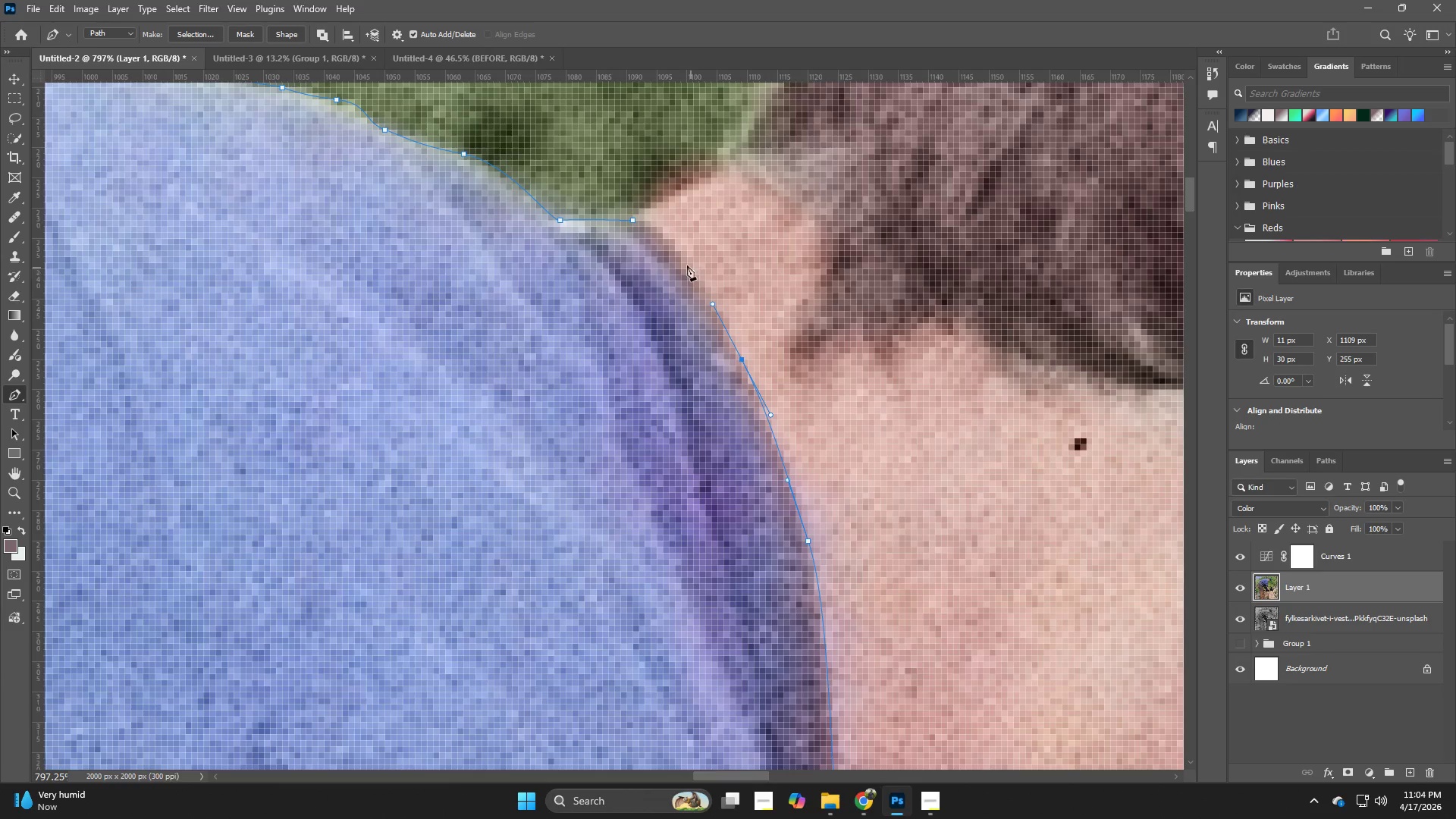 
left_click_drag(start_coordinate=[679, 258], to_coordinate=[666, 239])
 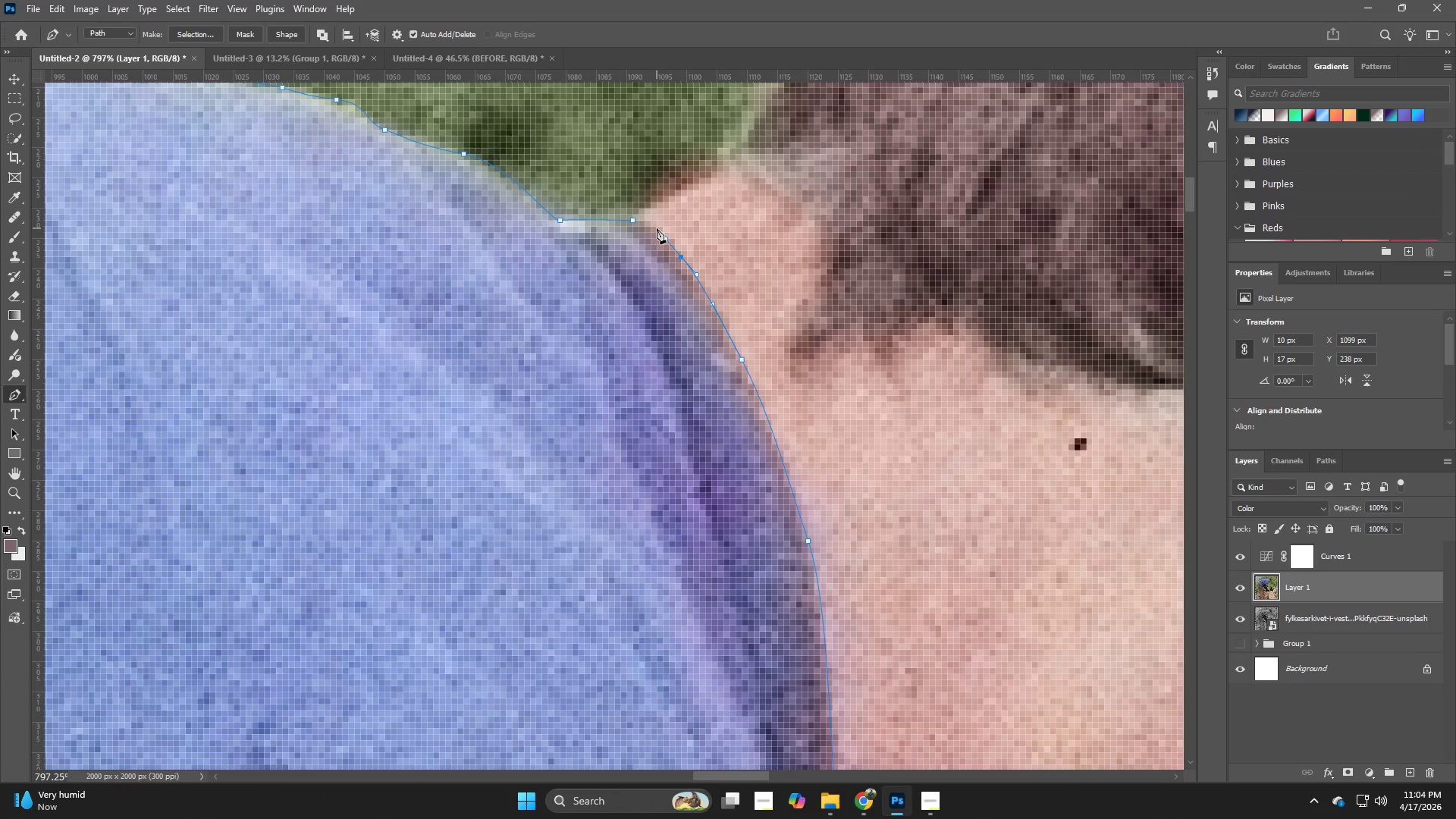 
left_click([650, 226])
 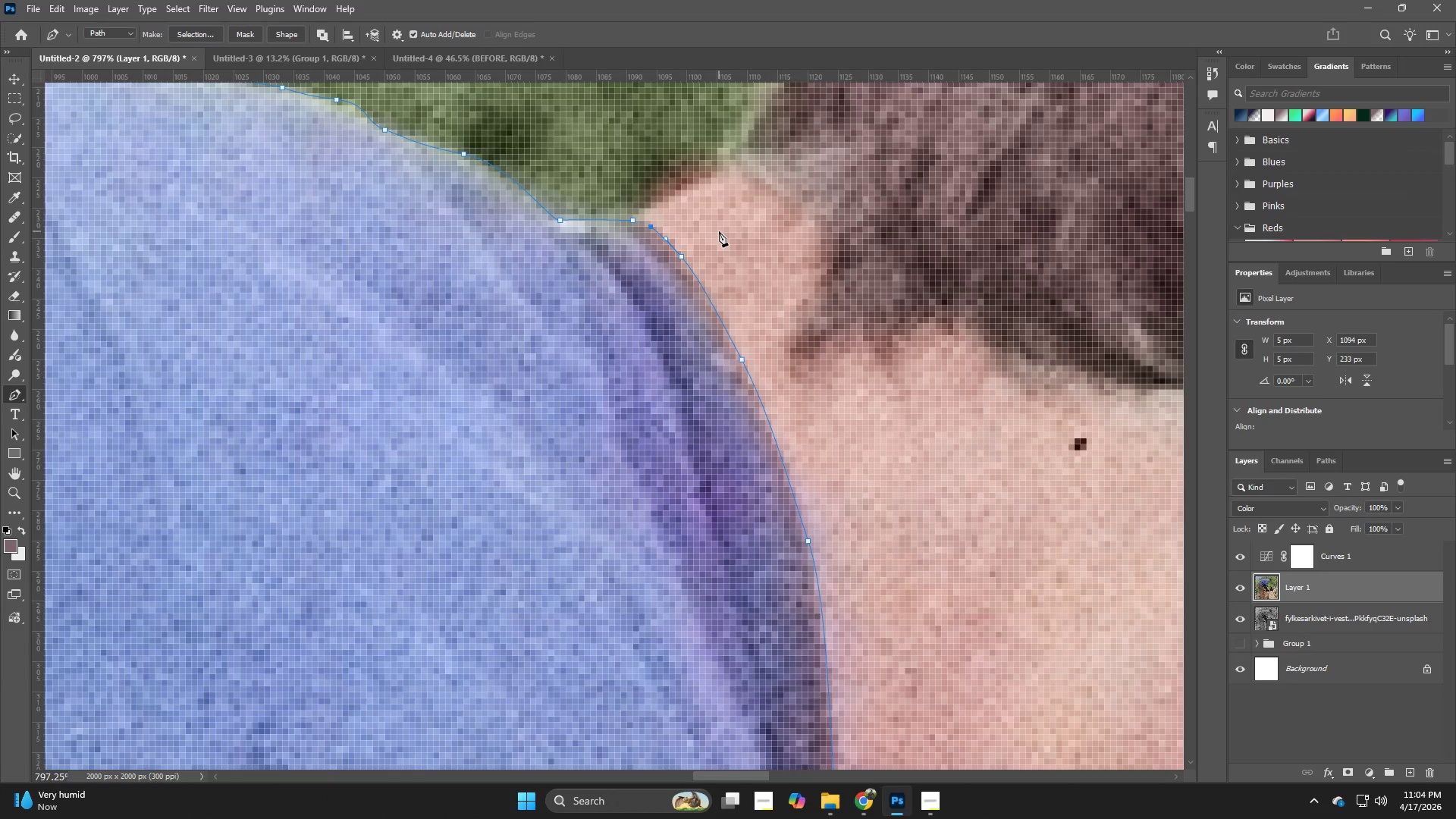 
key(Control+NumpadEnter)
 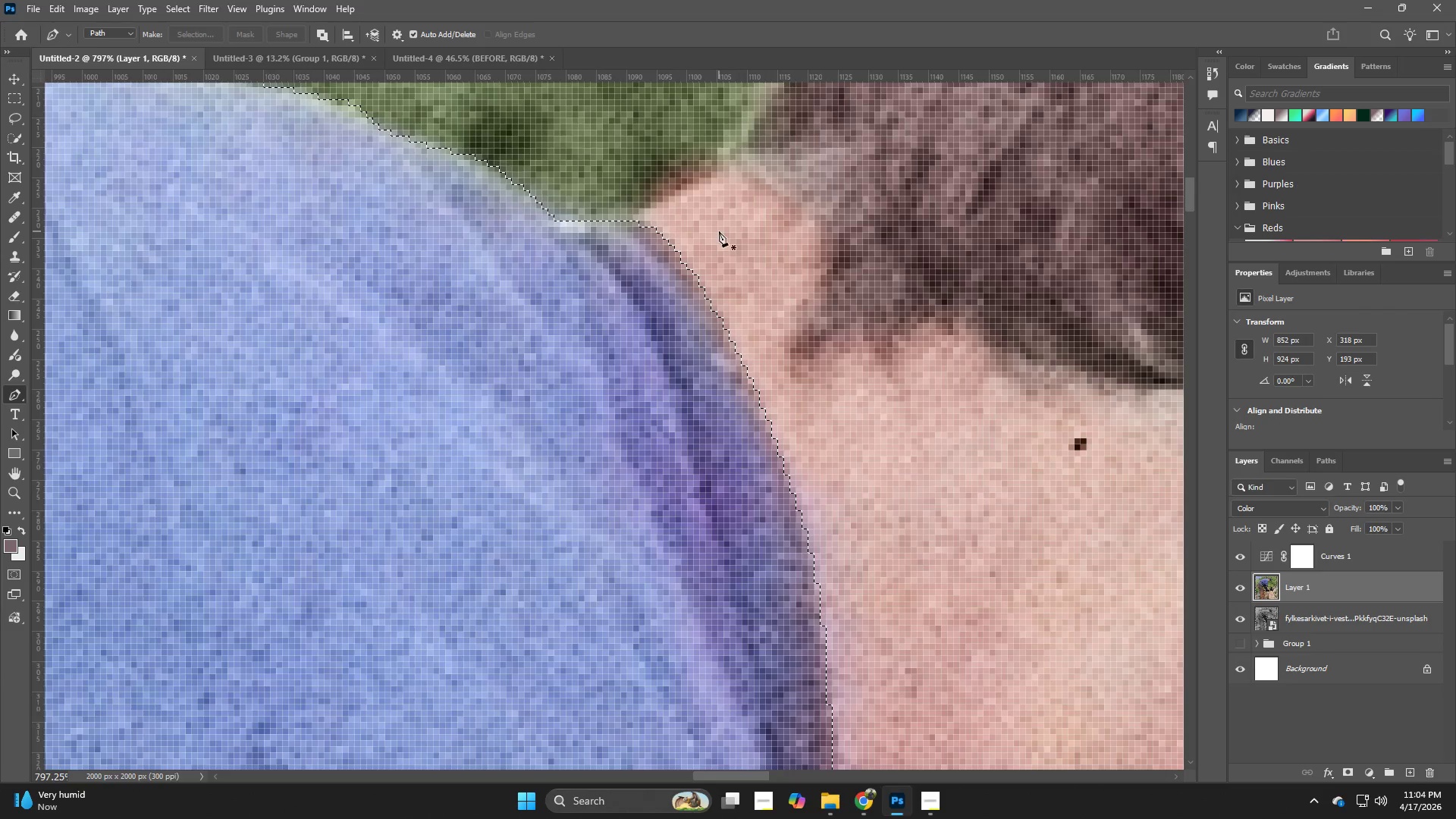 
hold_key(key=Z, duration=0.73)
 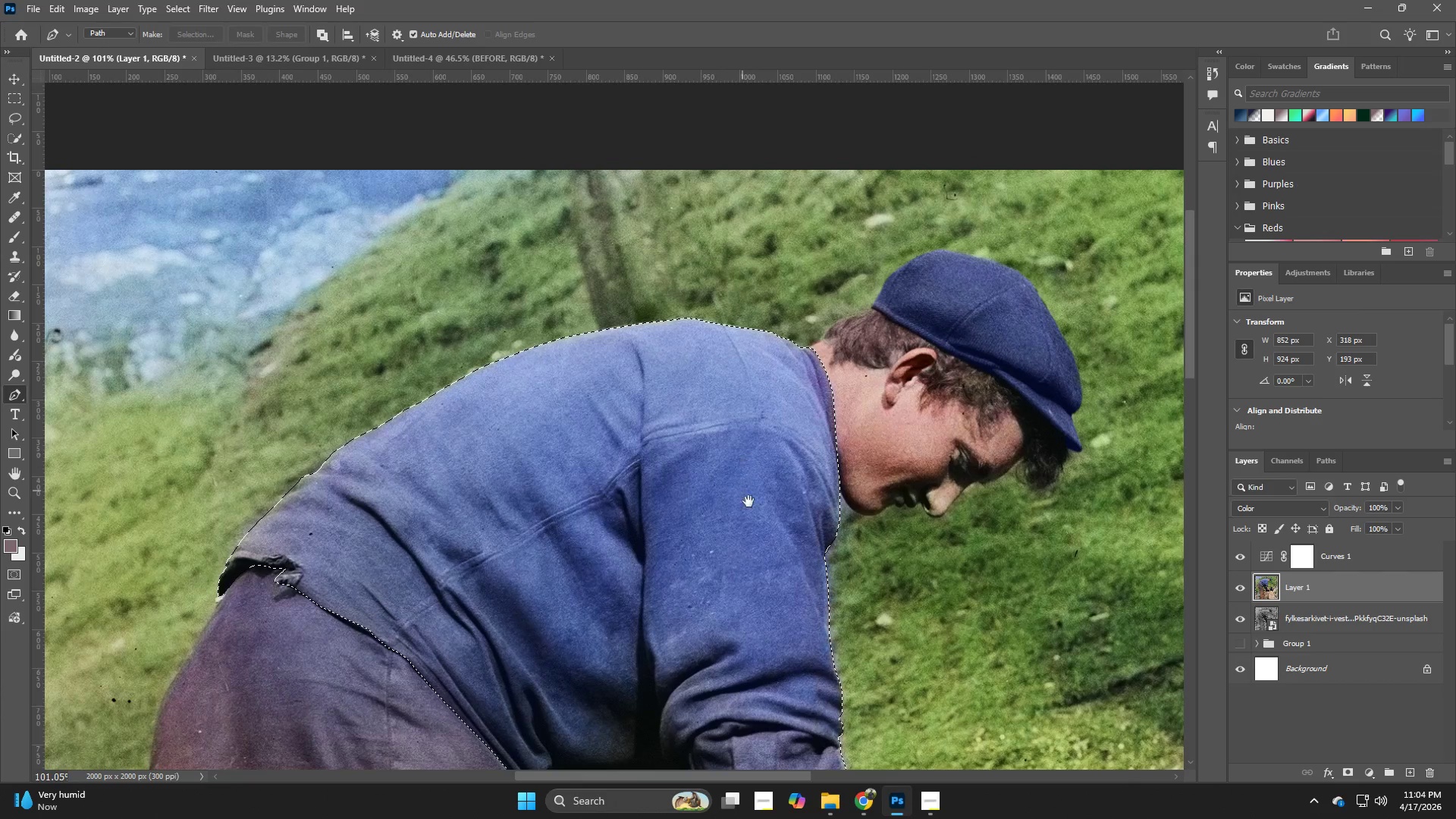 
left_click_drag(start_coordinate=[835, 366], to_coordinate=[712, 407])
 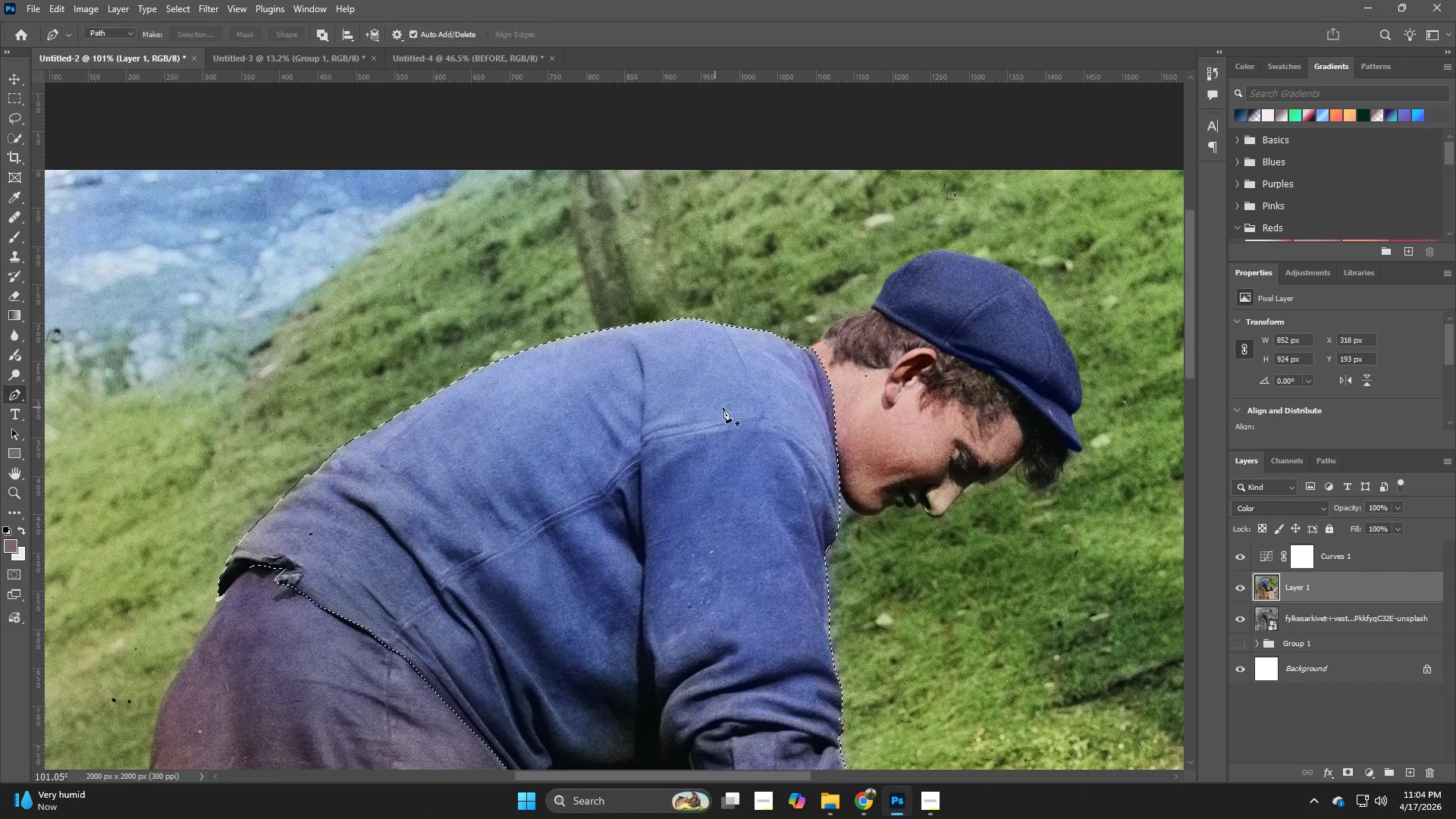 
hold_key(key=Space, duration=0.36)
 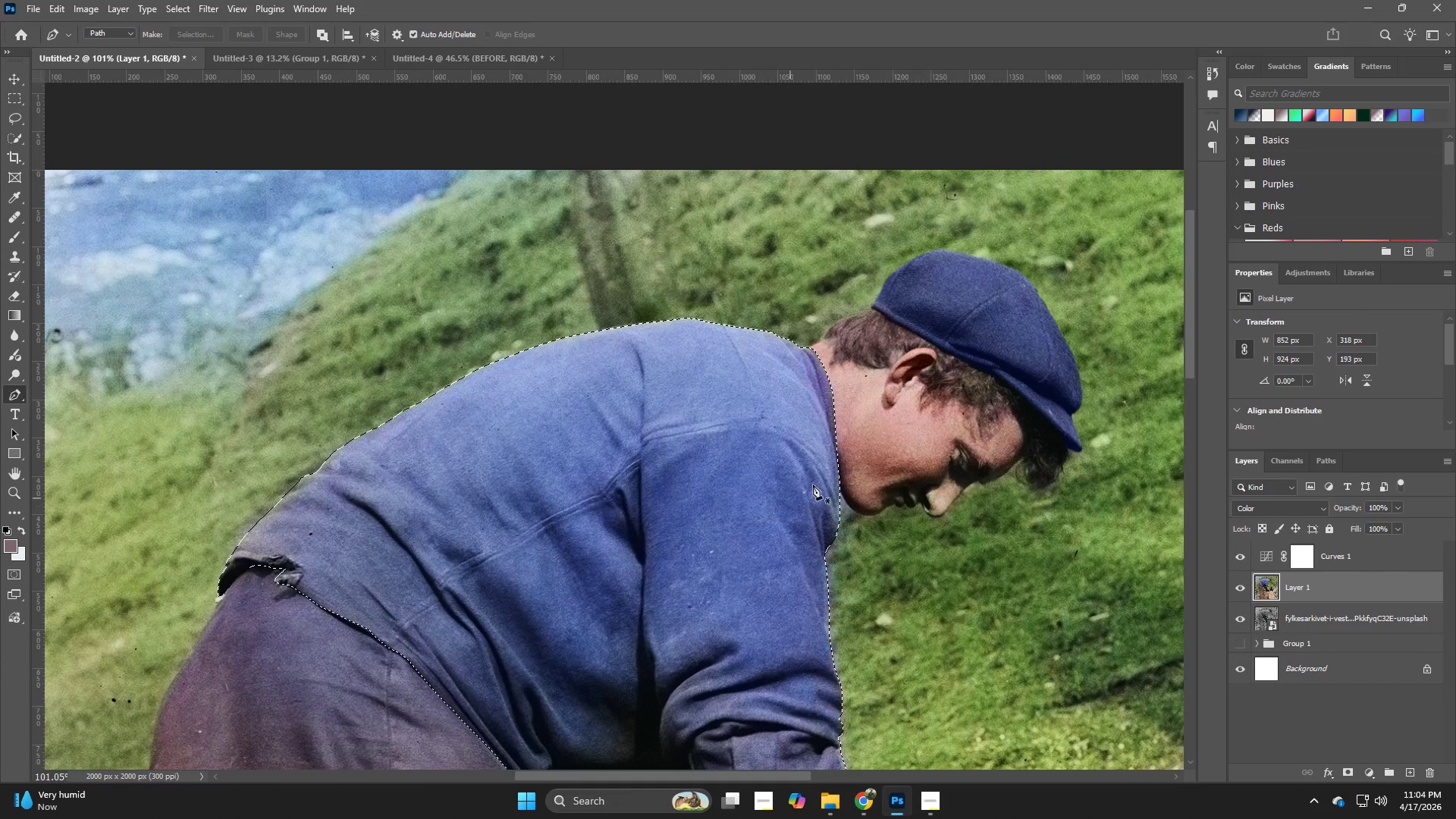 
hold_key(key=Z, duration=0.42)
 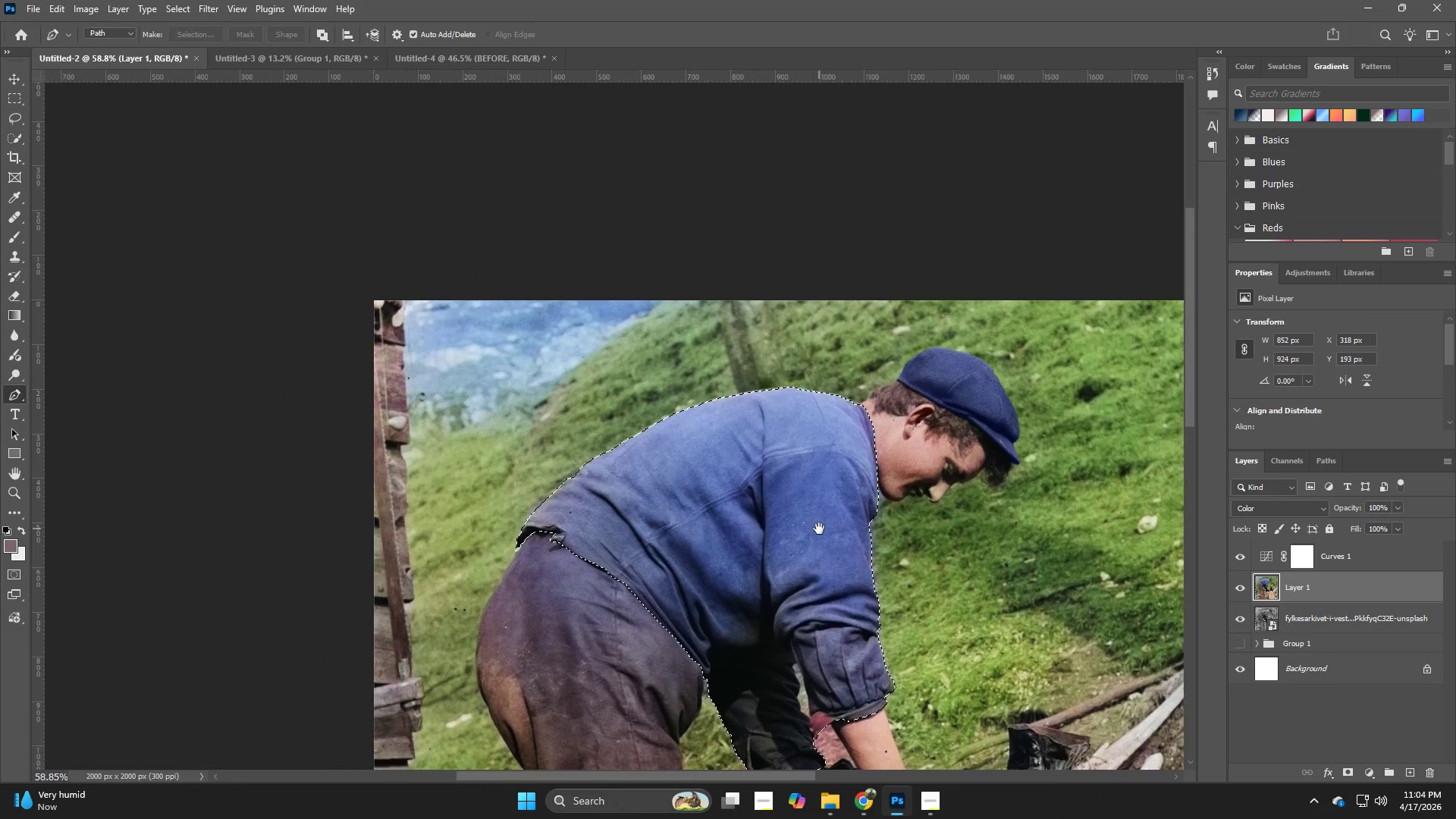 
left_click_drag(start_coordinate=[805, 479], to_coordinate=[764, 491])
 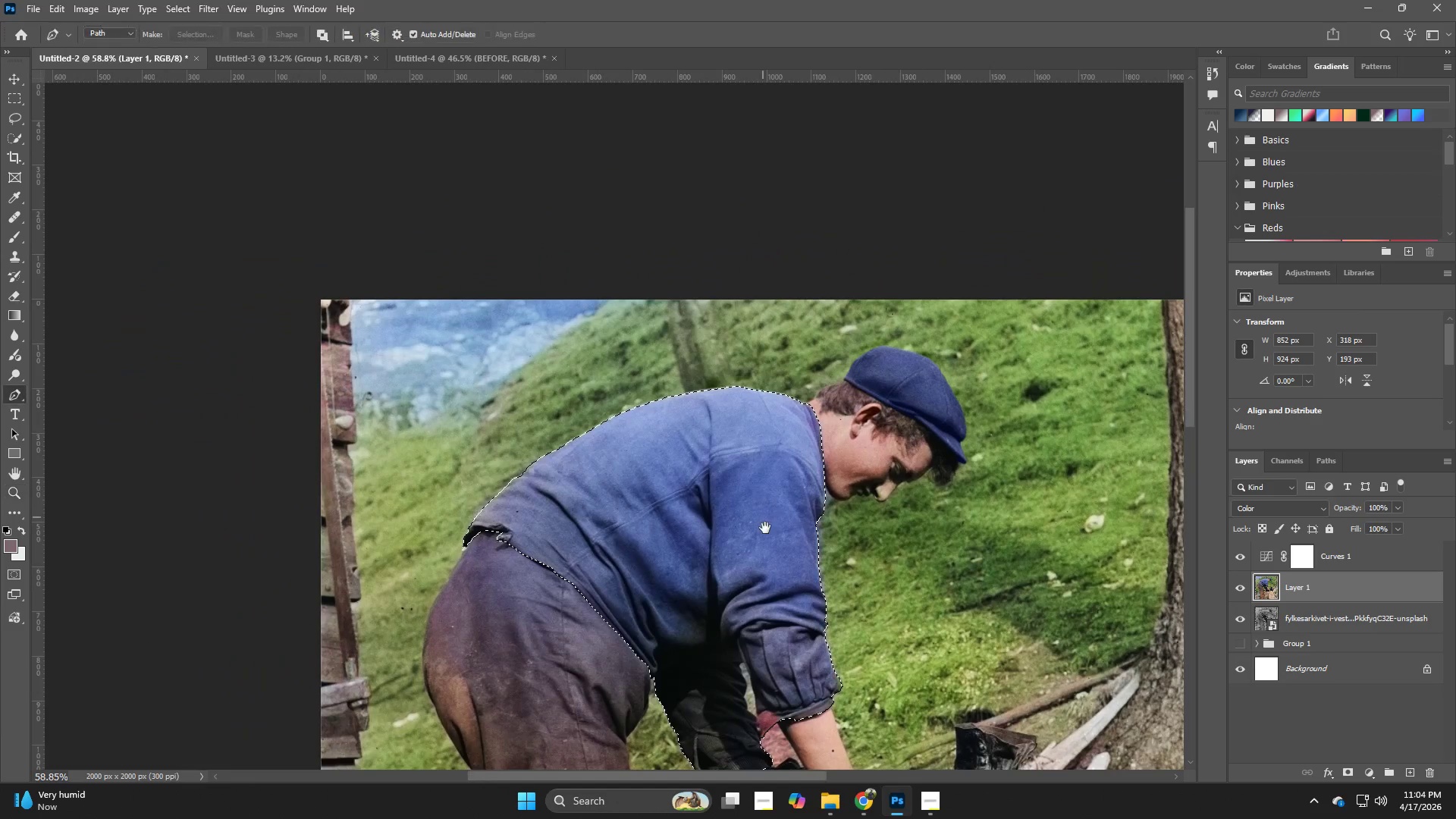 
hold_key(key=Space, duration=0.73)
 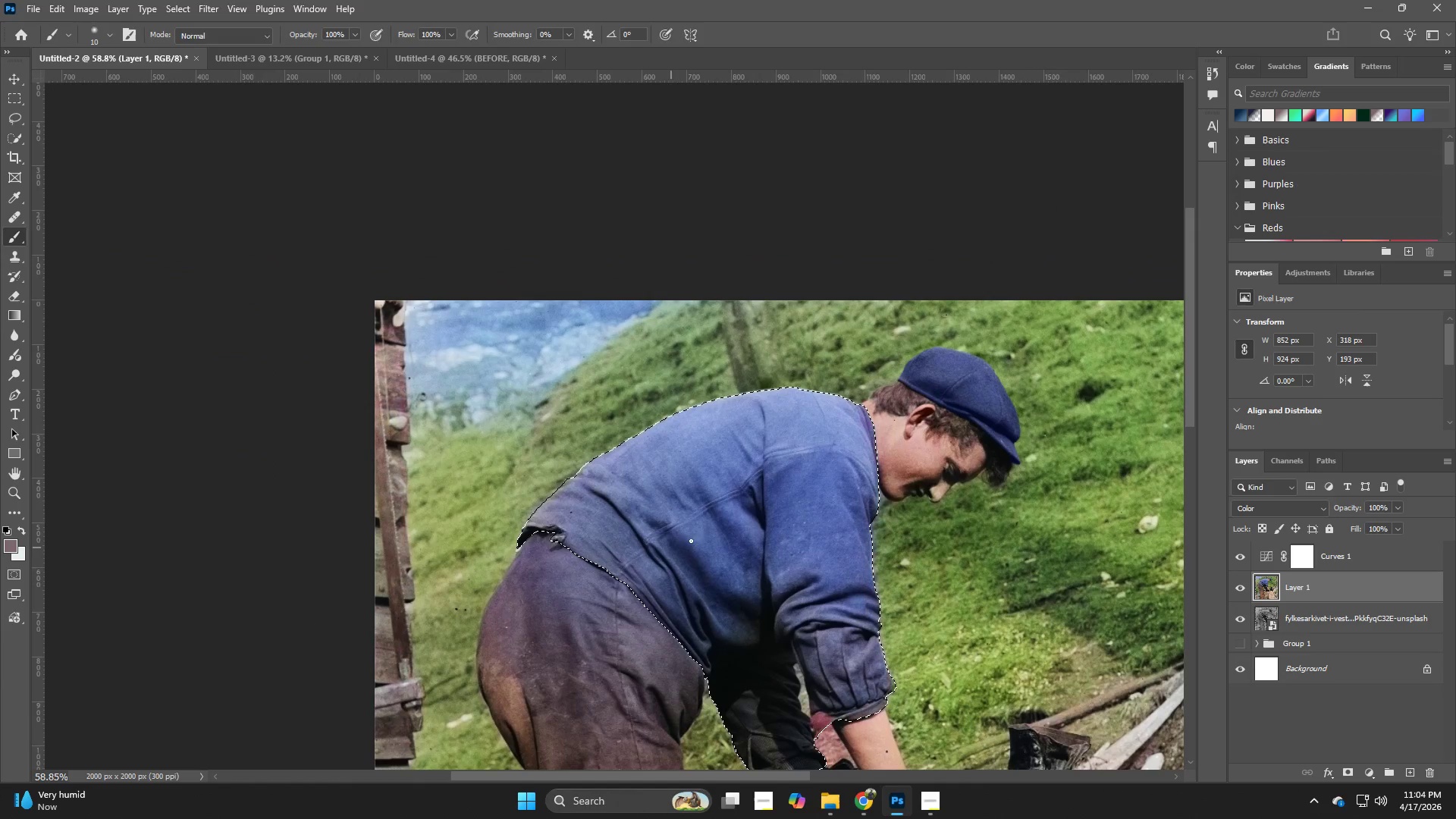 
left_click_drag(start_coordinate=[765, 528], to_coordinate=[819, 529])
 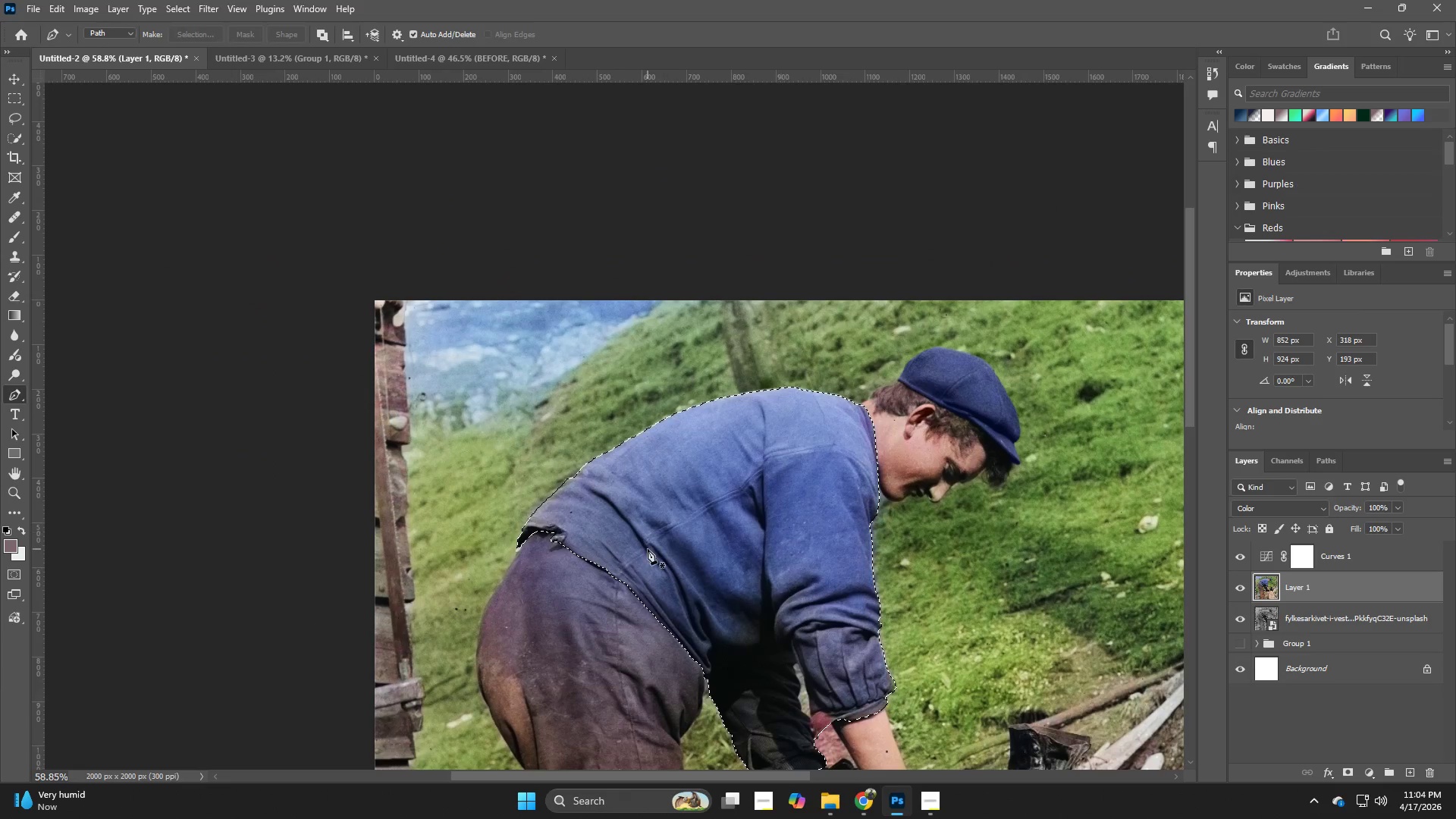 
type(bb)
 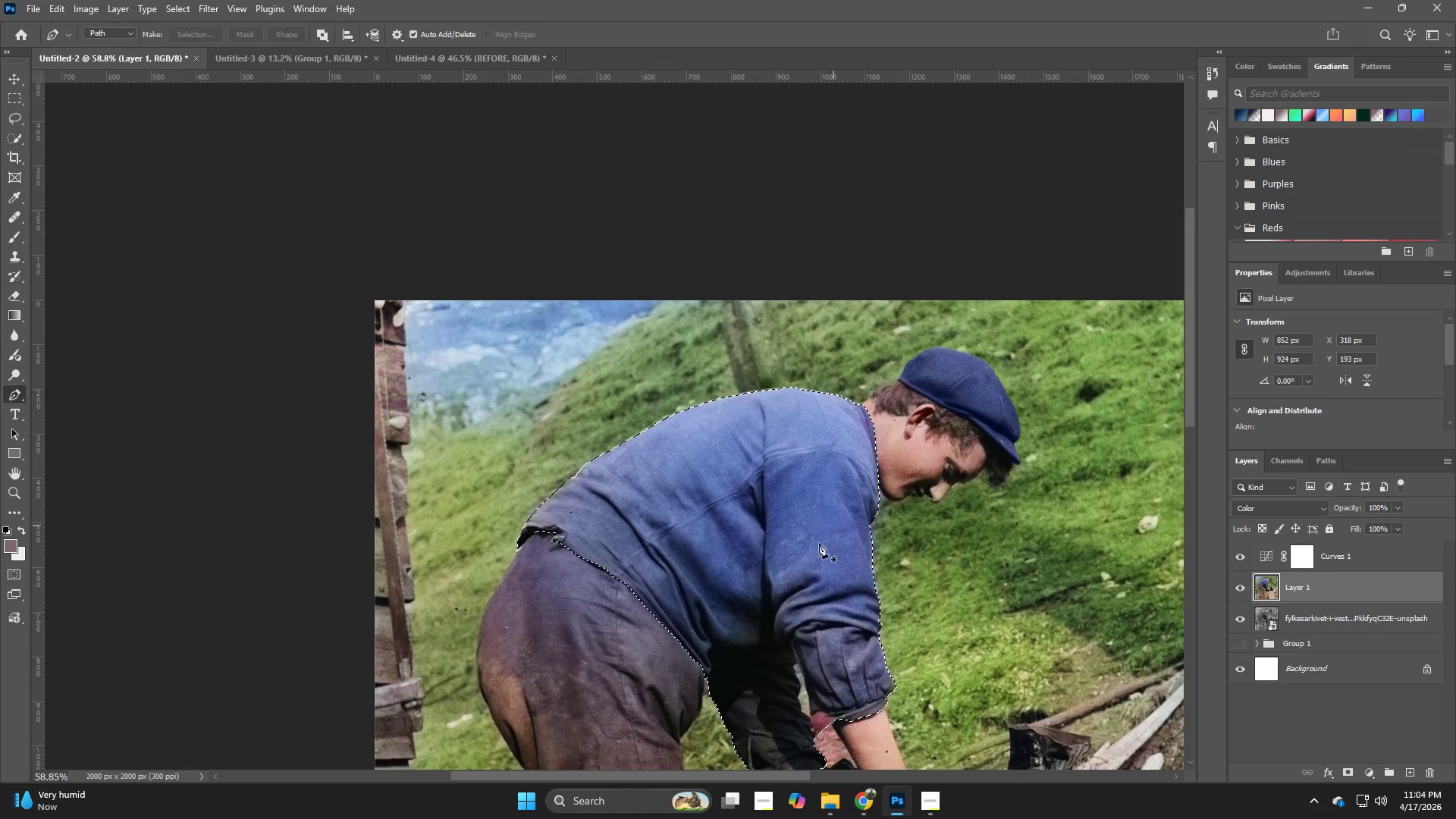 
hold_key(key=AltLeft, duration=0.58)
 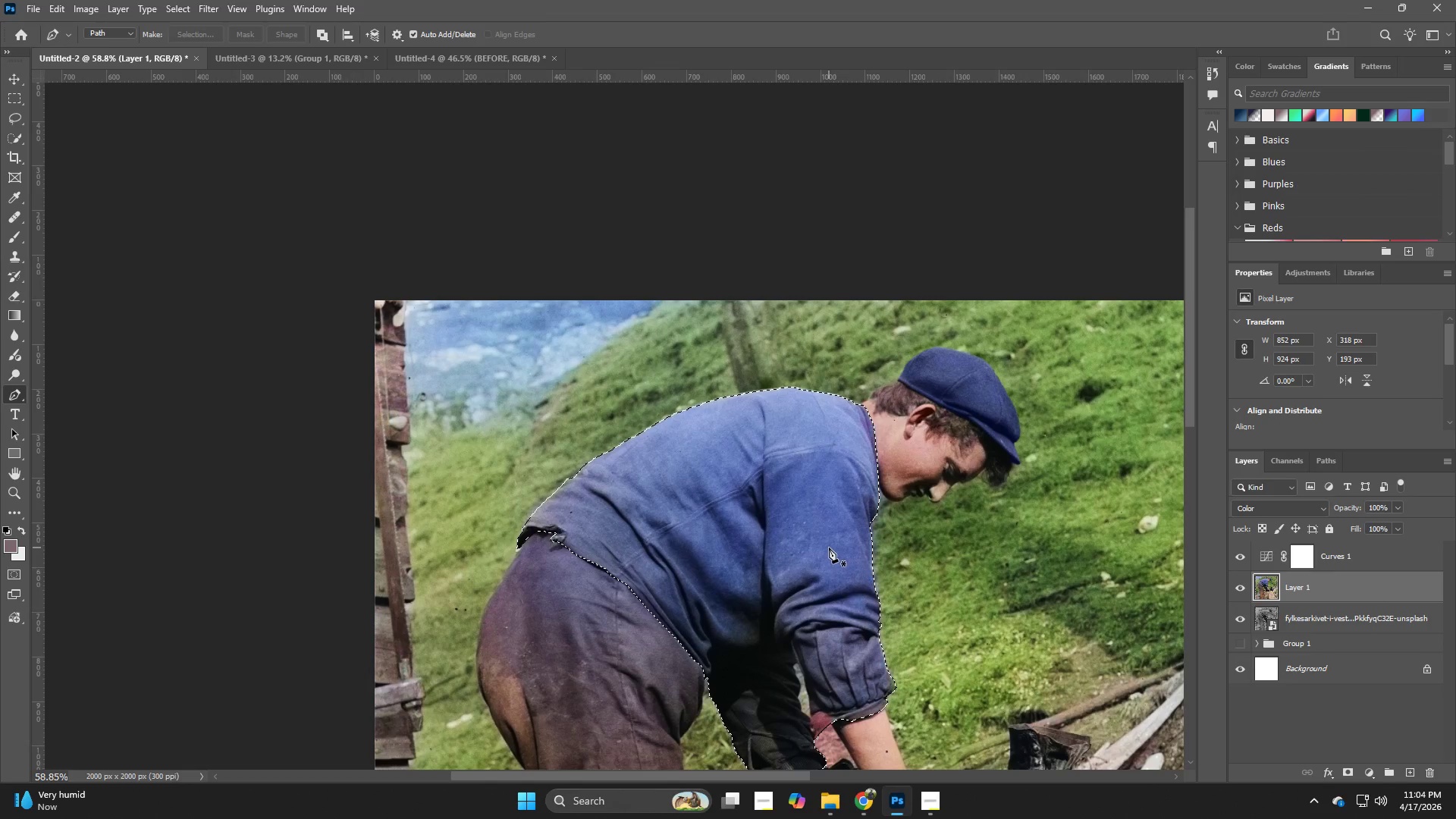 
key(B)
 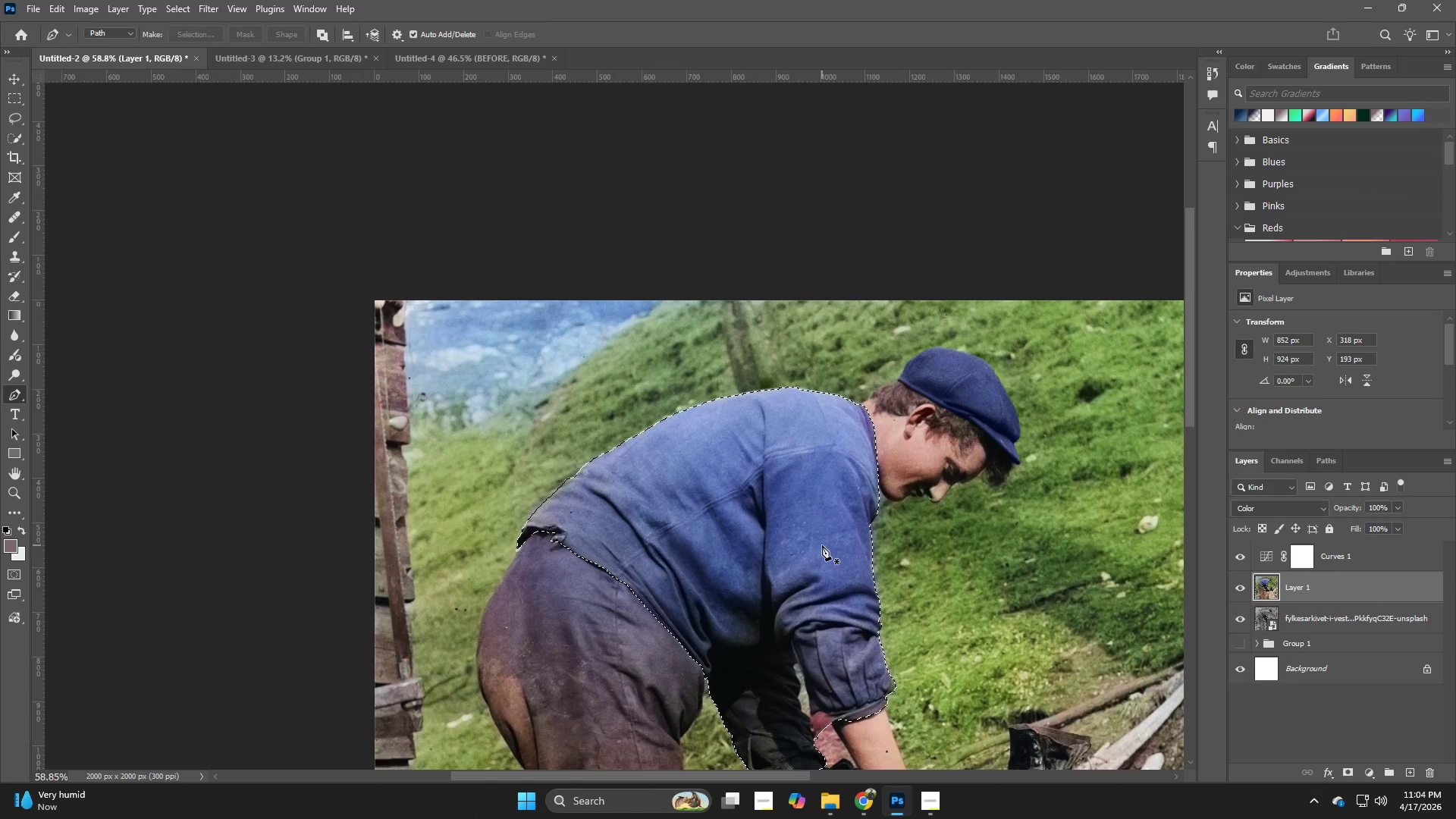 
hold_key(key=B, duration=2.39)
 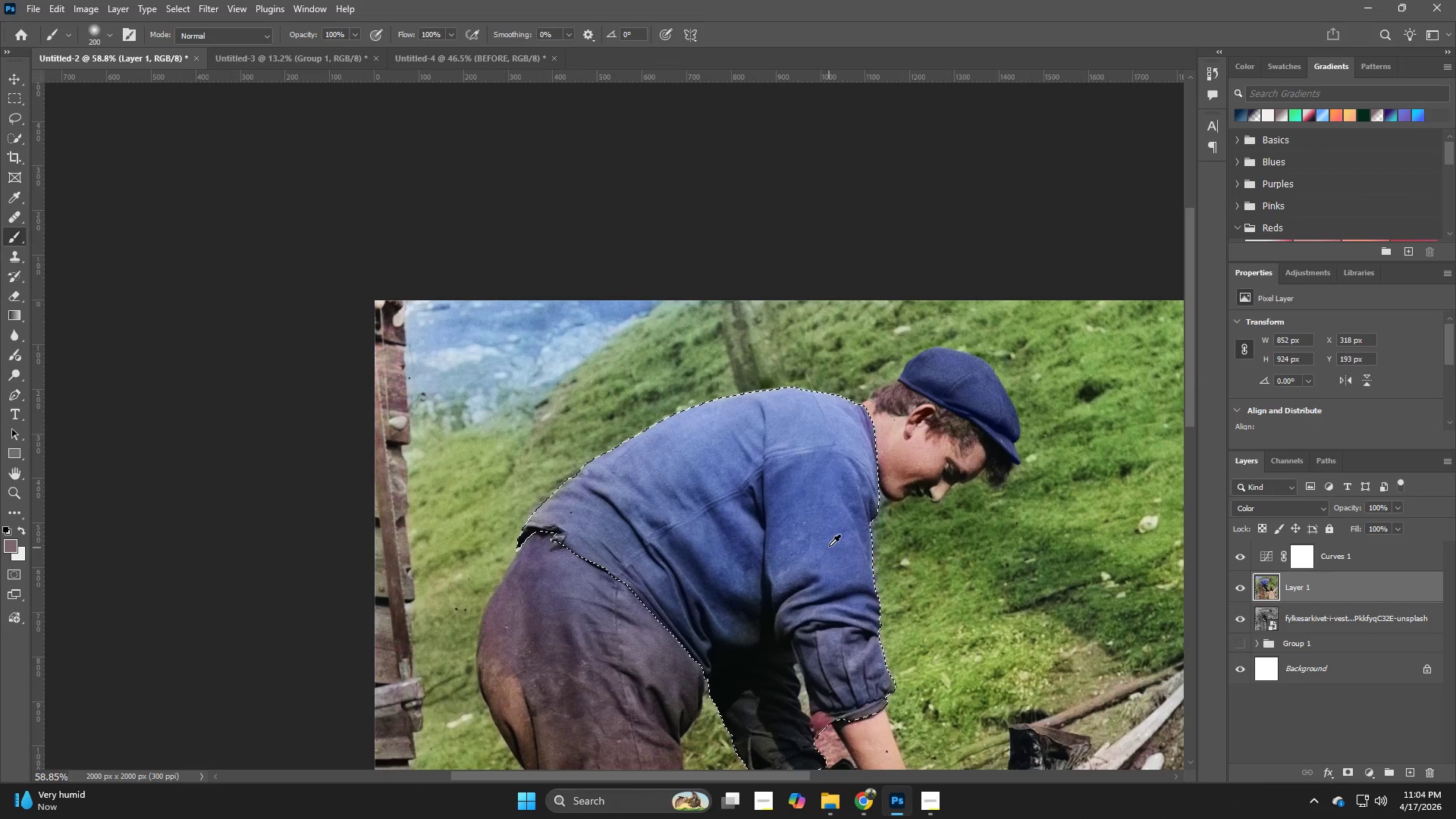 
hold_key(key=AltLeft, duration=0.81)
 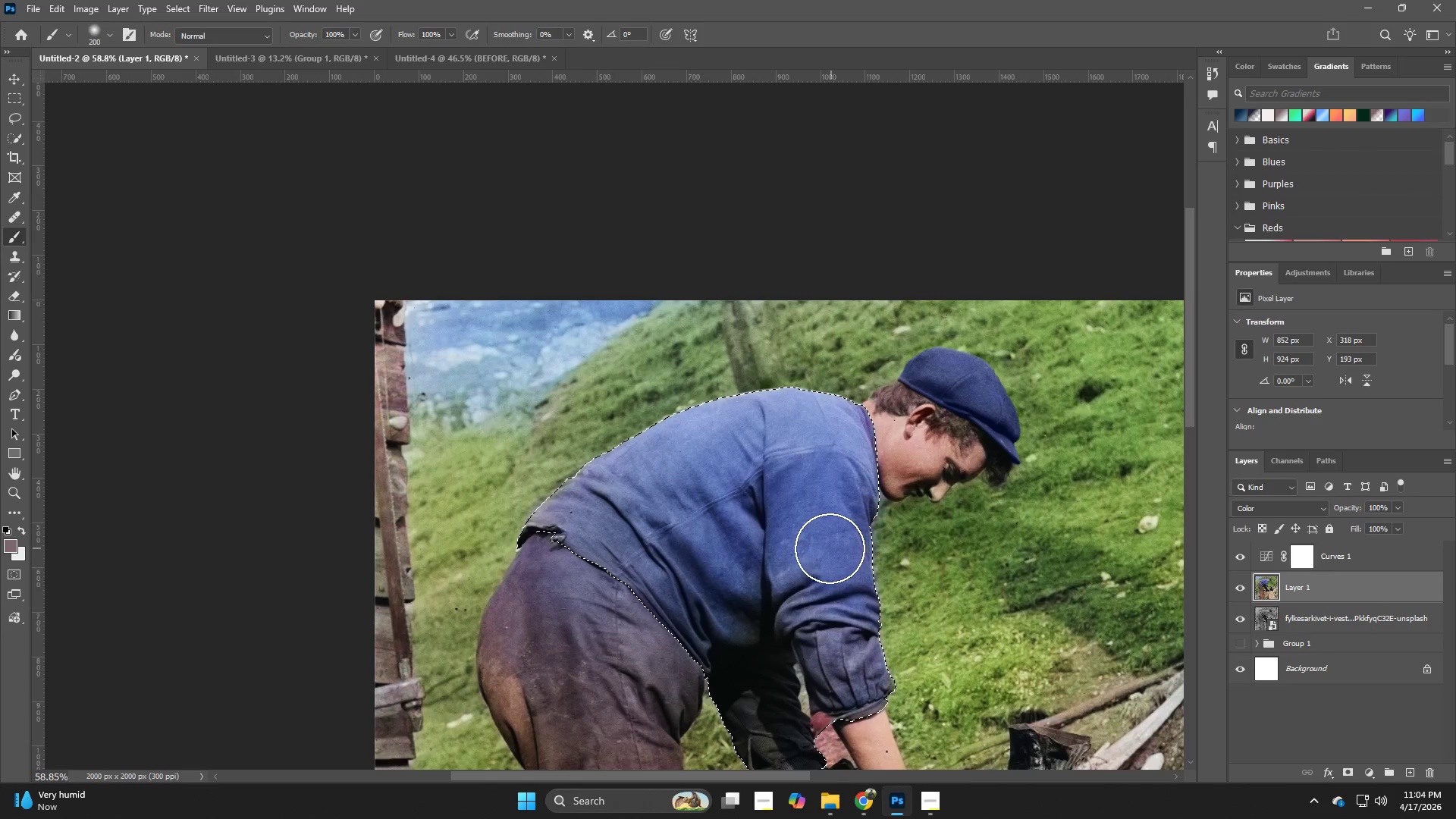 
hold_key(key=AltLeft, duration=1.08)
left_click([829, 546])
 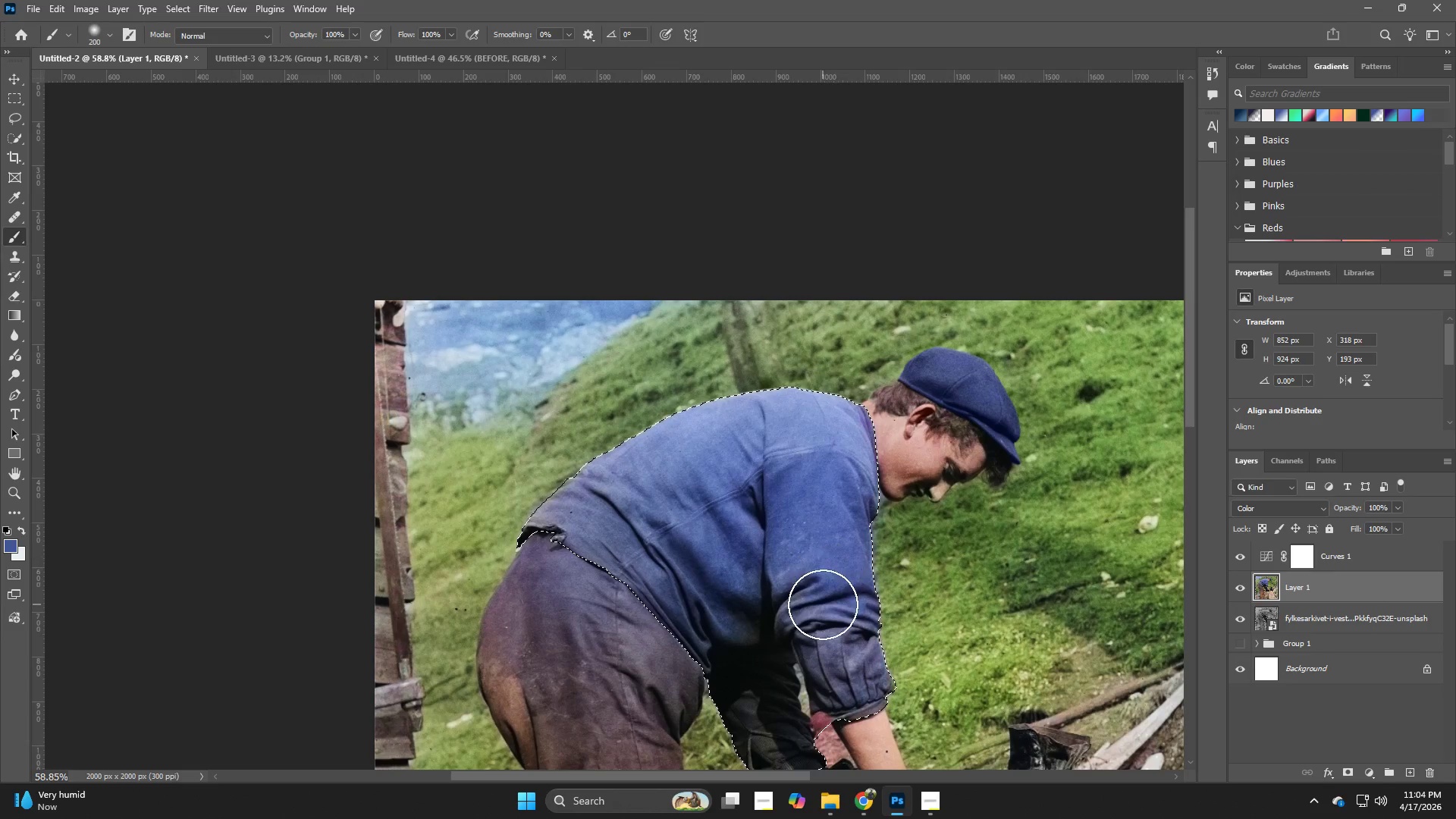 
left_click_drag(start_coordinate=[810, 598], to_coordinate=[869, 623])
 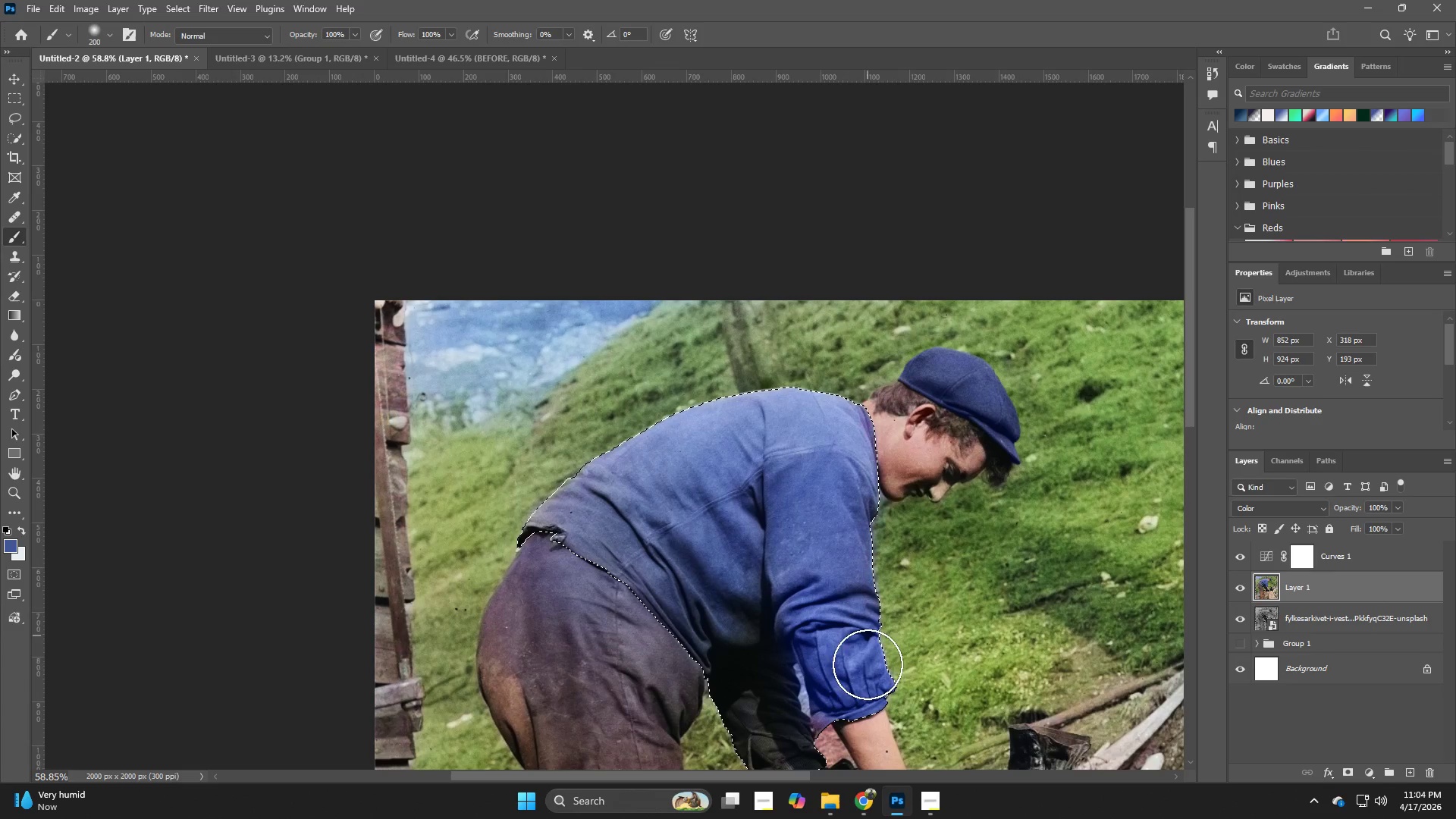 
hold_key(key=Space, duration=0.53)
 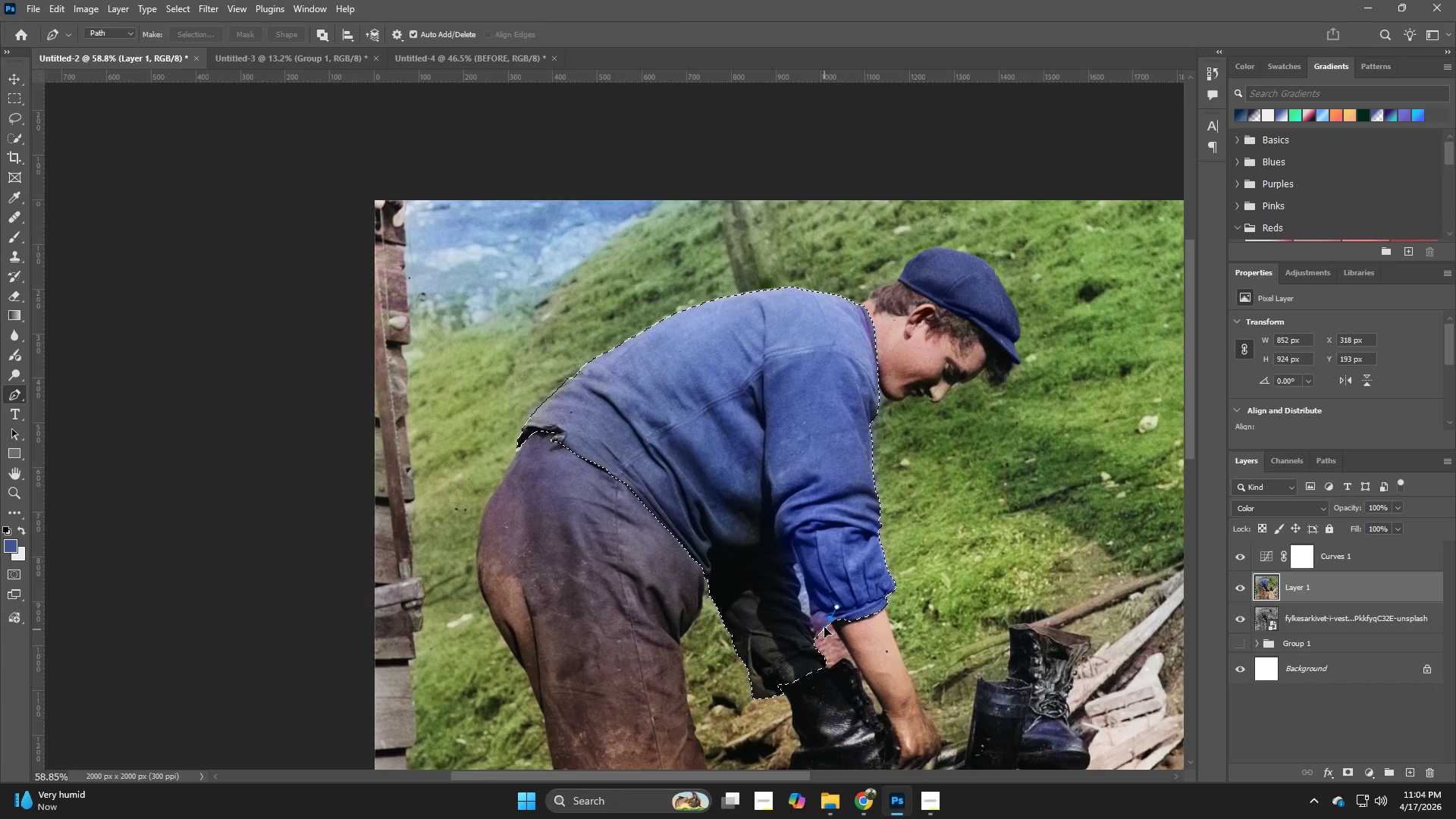 
left_click_drag(start_coordinate=[868, 668], to_coordinate=[868, 568])
 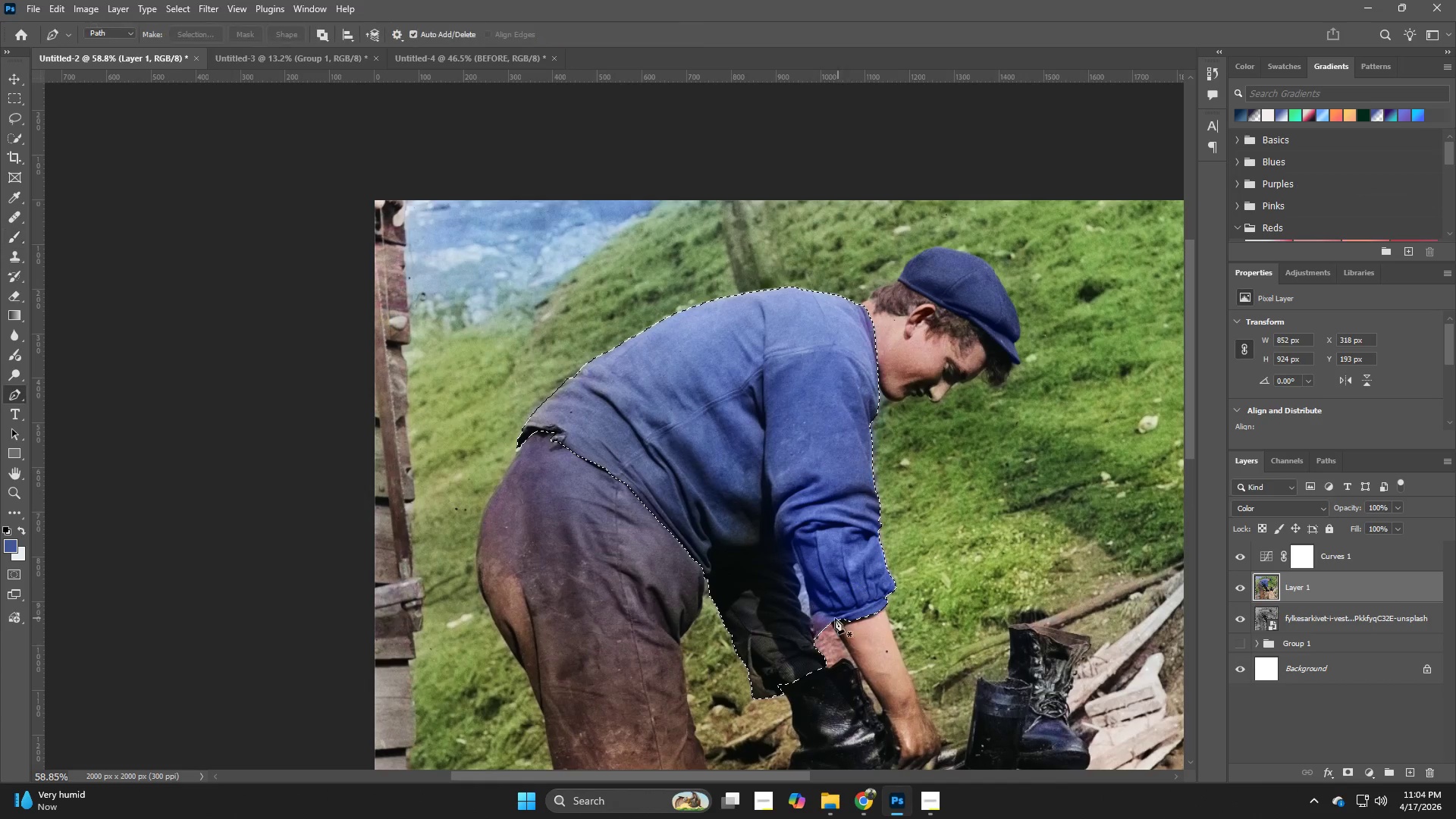 
left_click_drag(start_coordinate=[830, 618], to_coordinate=[824, 627])
 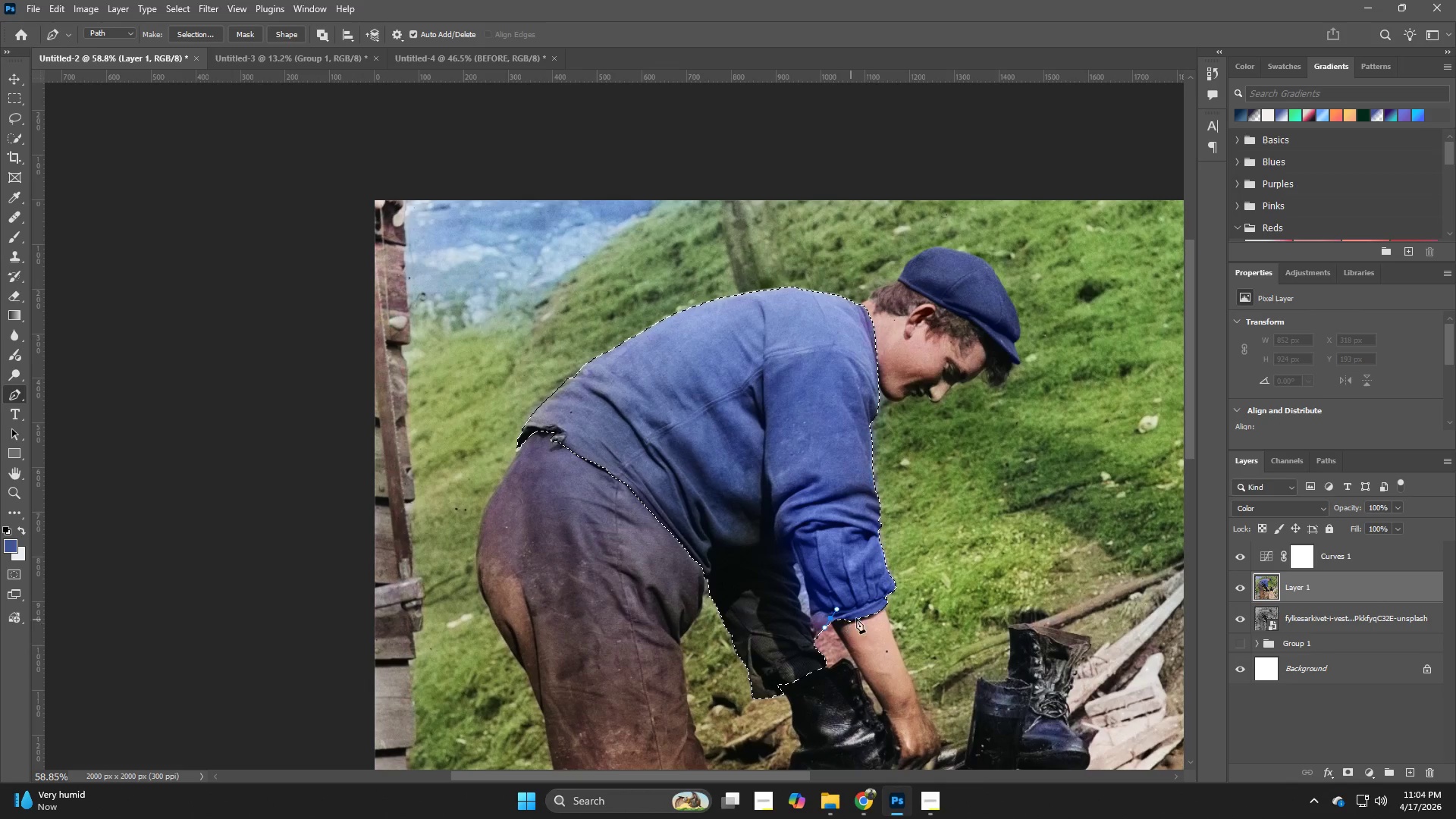 
key(Control+ControlLeft)
 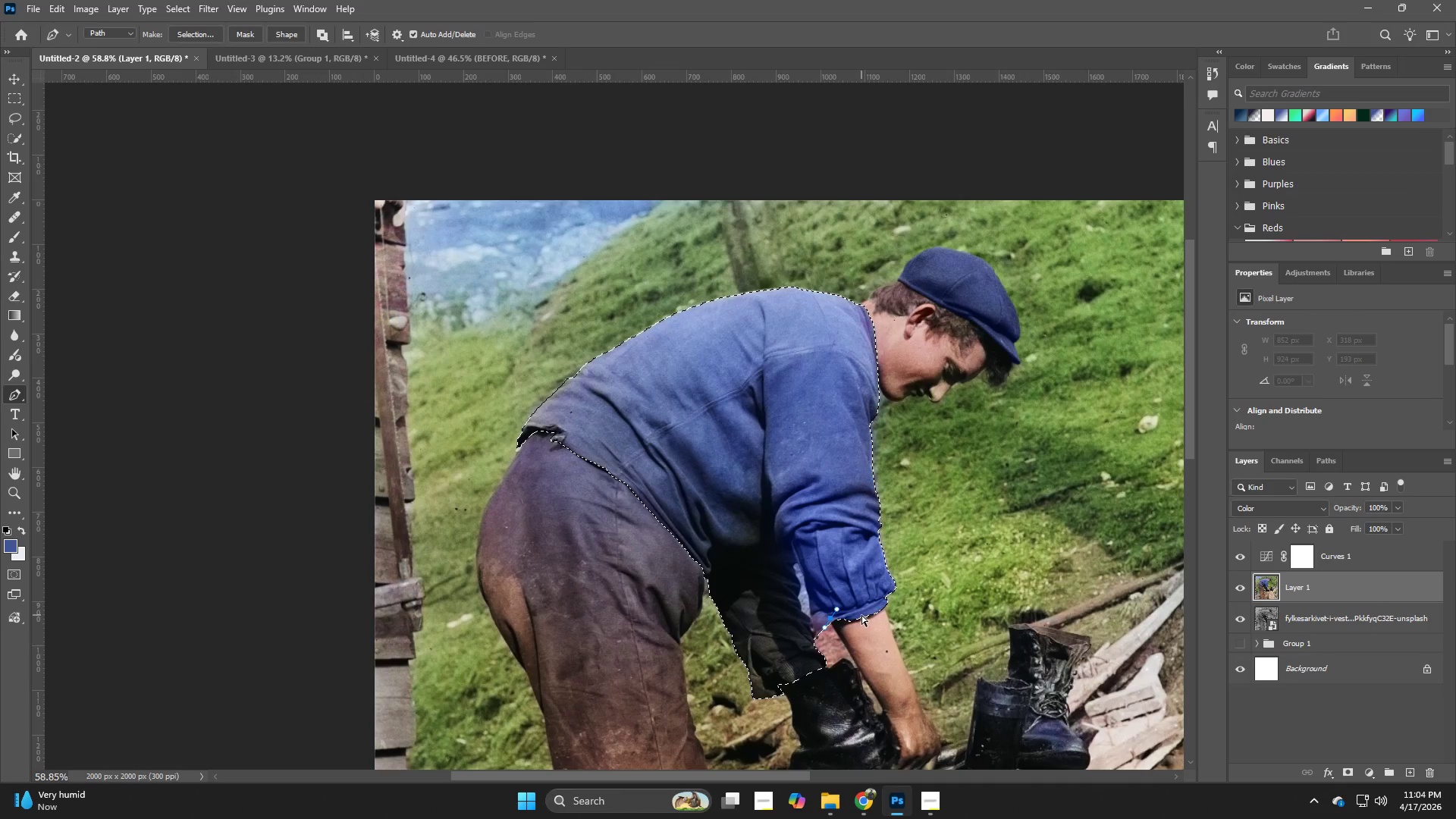 
key(Control+Z)
 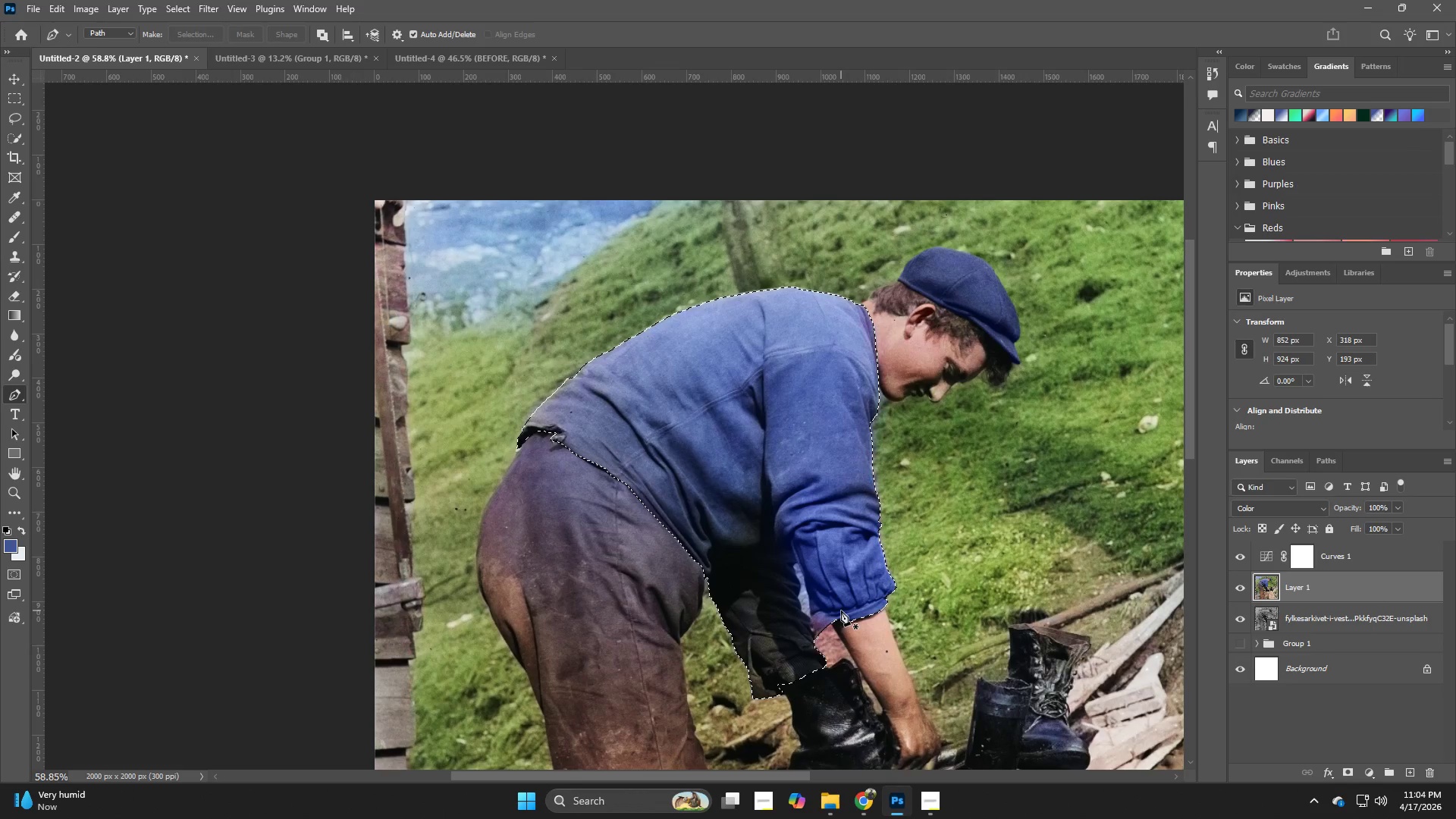 
key(B)
 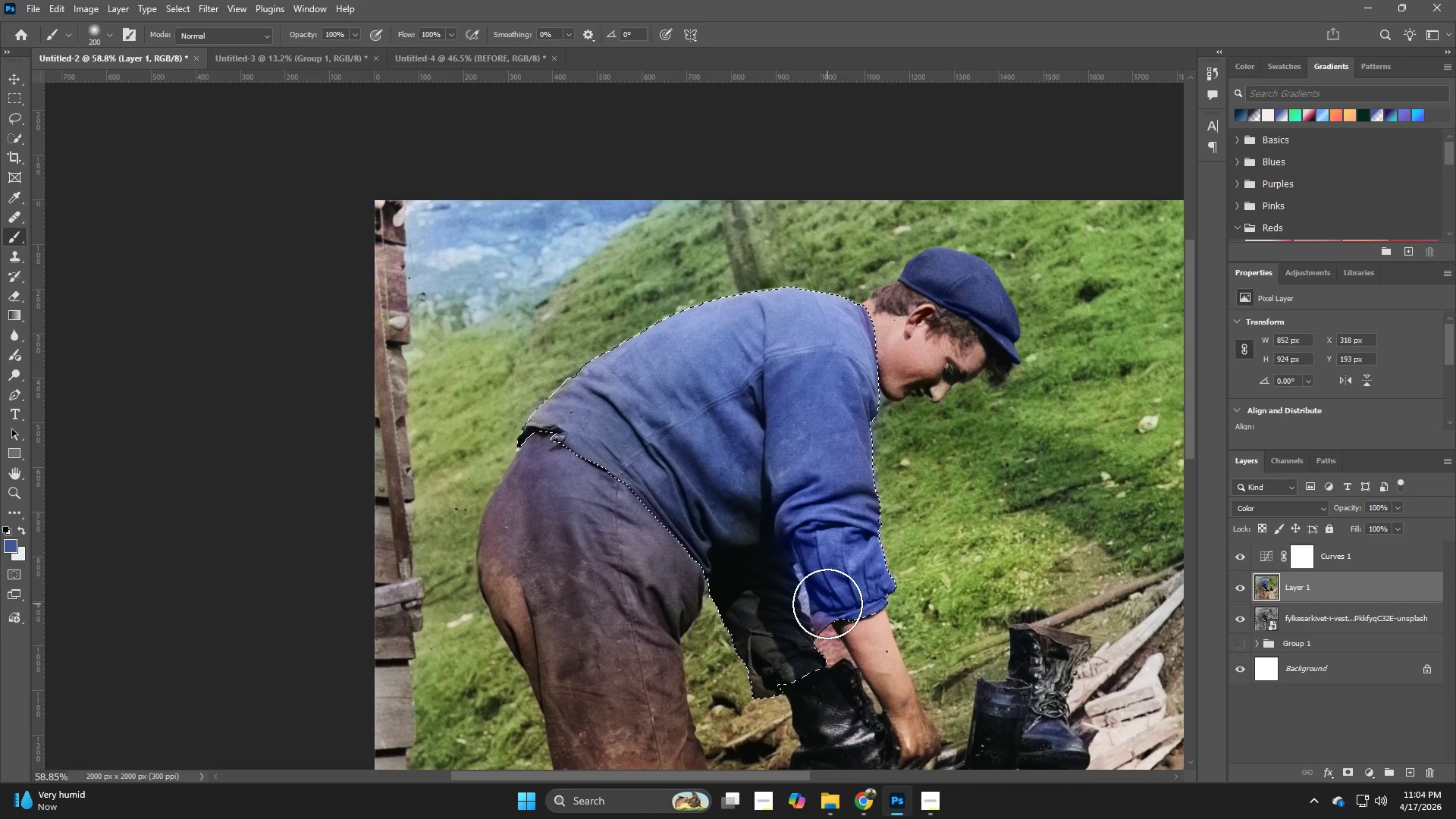 
left_click_drag(start_coordinate=[827, 610], to_coordinate=[820, 632])
 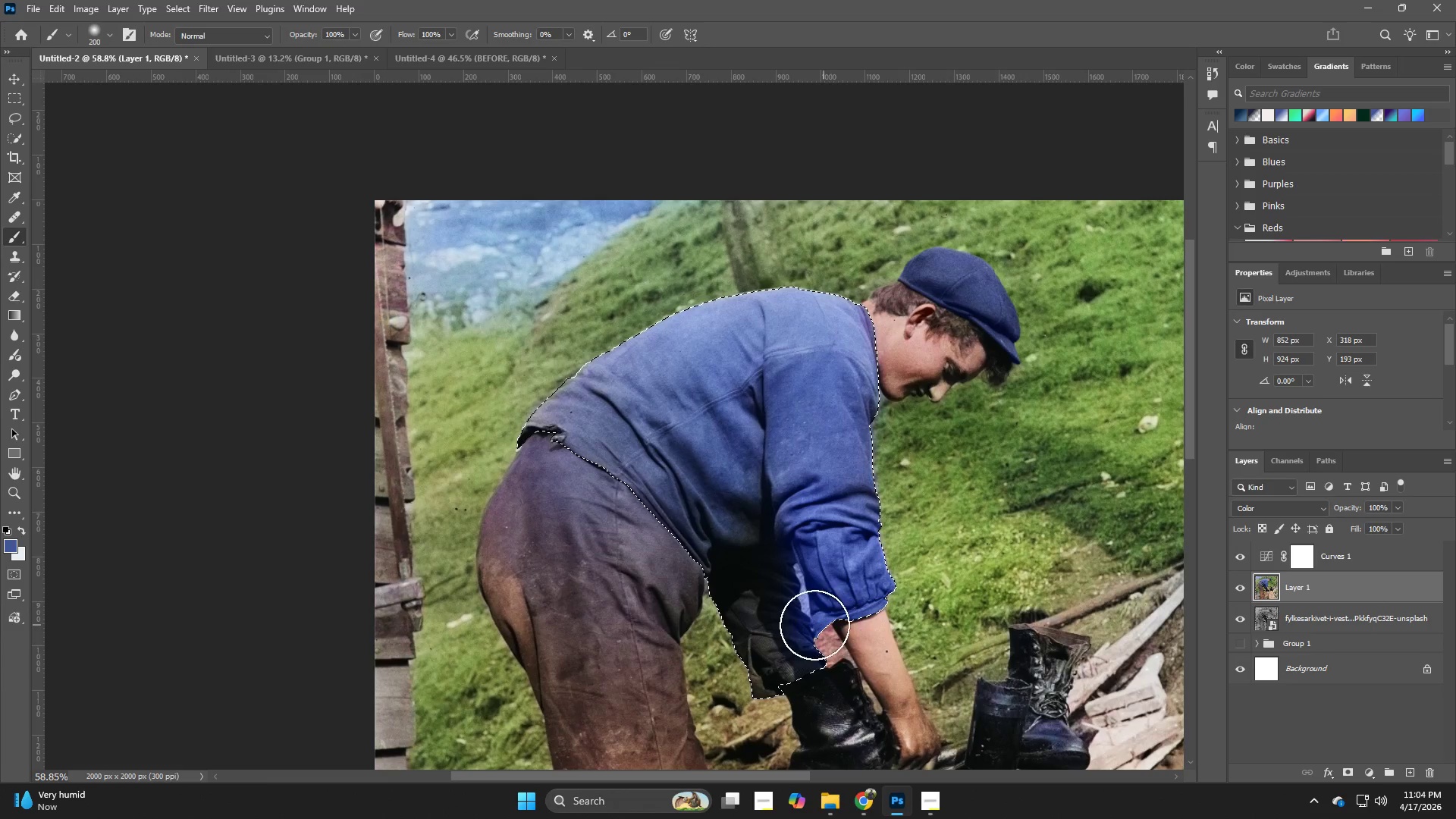 
left_click_drag(start_coordinate=[809, 626], to_coordinate=[755, 517])
 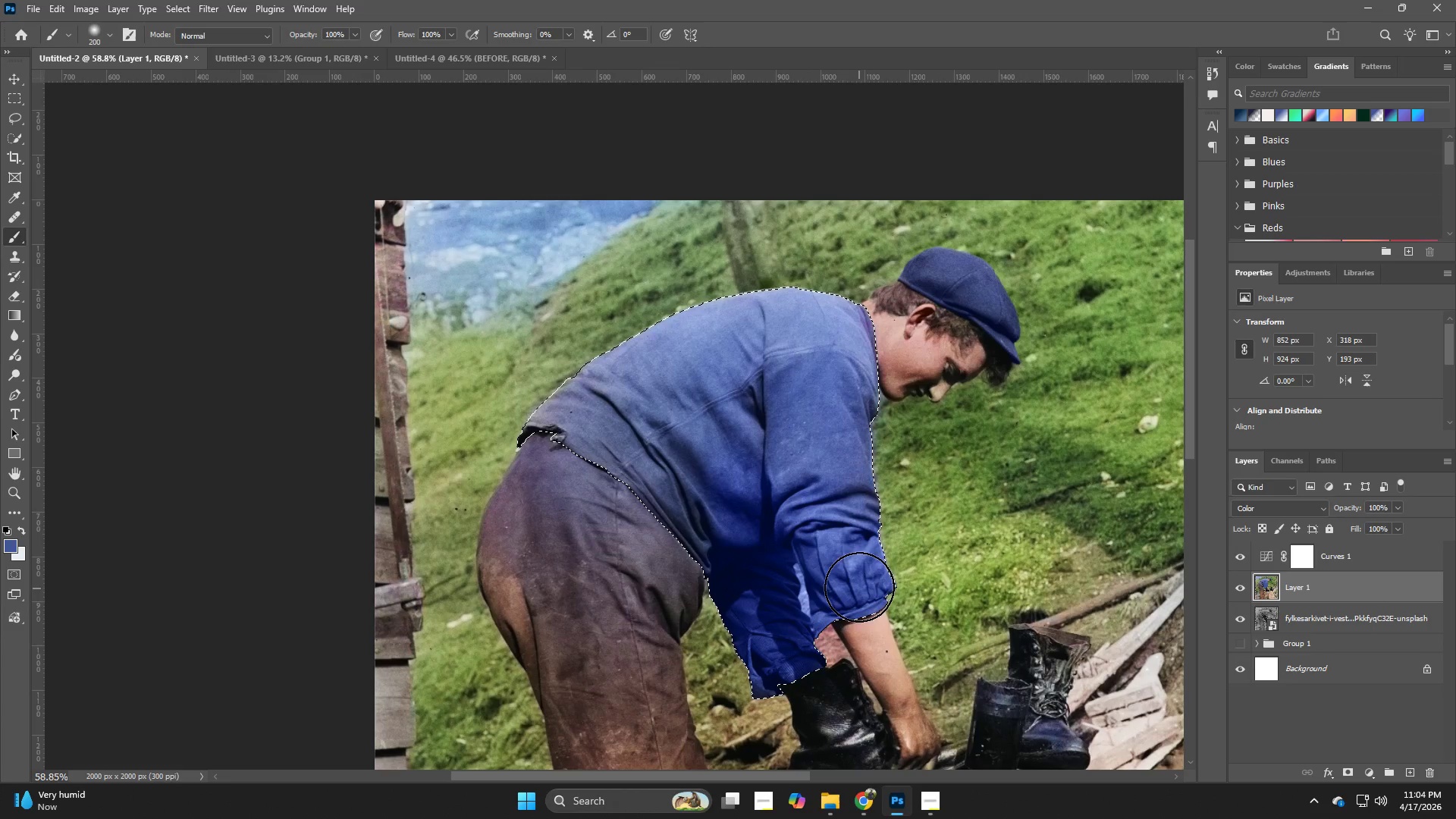 
left_click_drag(start_coordinate=[844, 463], to_coordinate=[855, 390])
 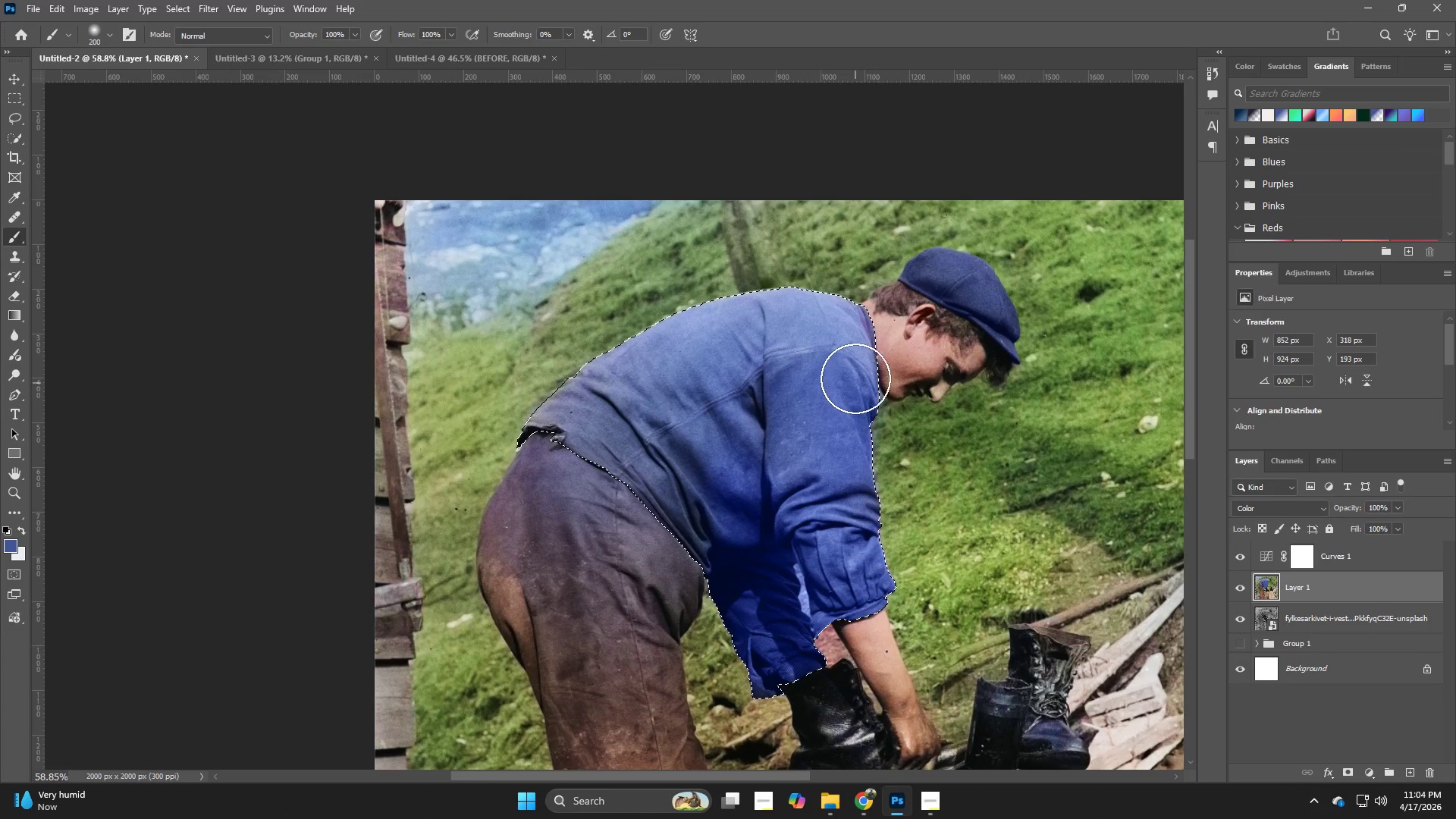 
left_click_drag(start_coordinate=[855, 369], to_coordinate=[839, 319])
 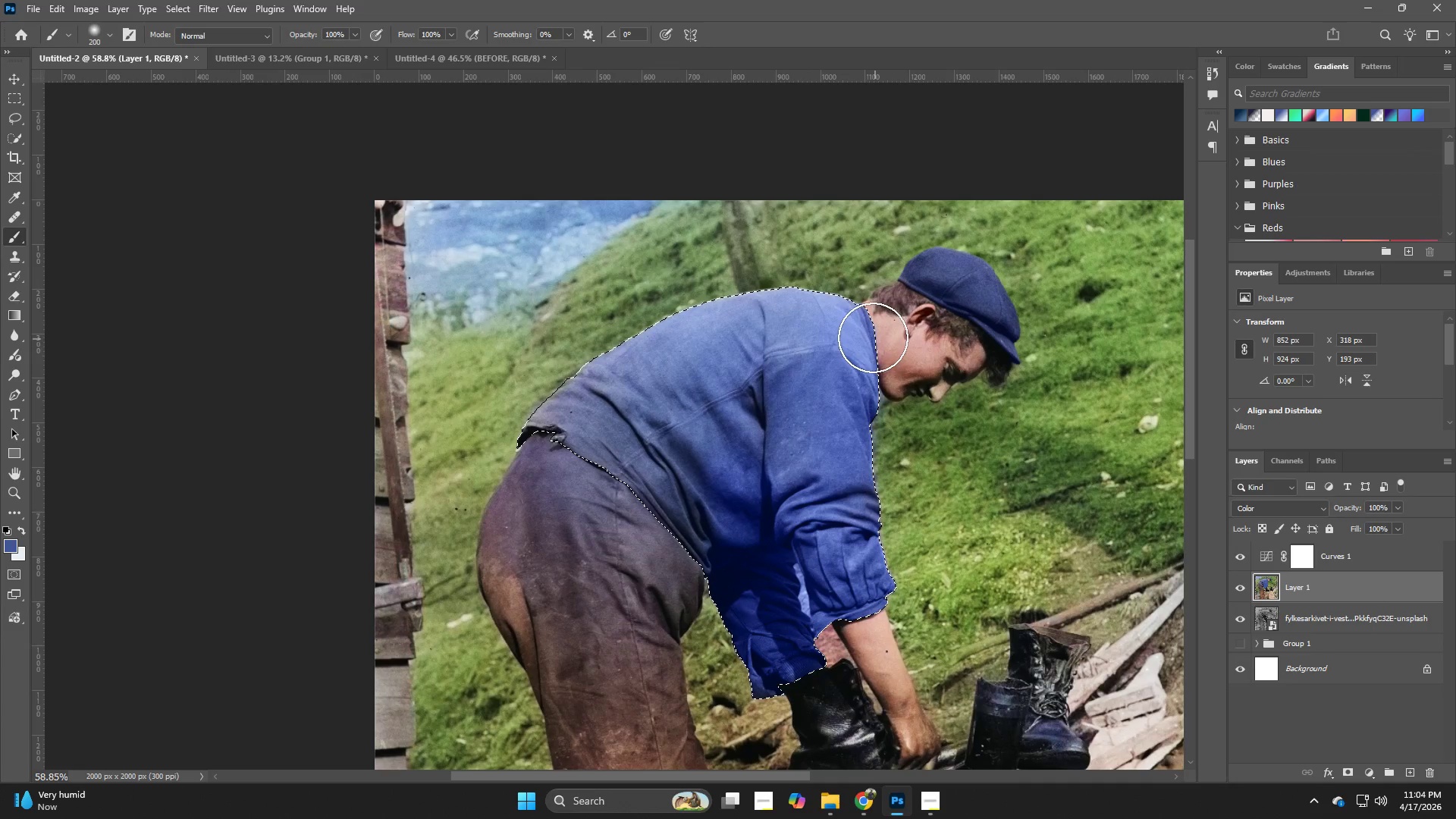 
left_click_drag(start_coordinate=[866, 318], to_coordinate=[874, 356])
 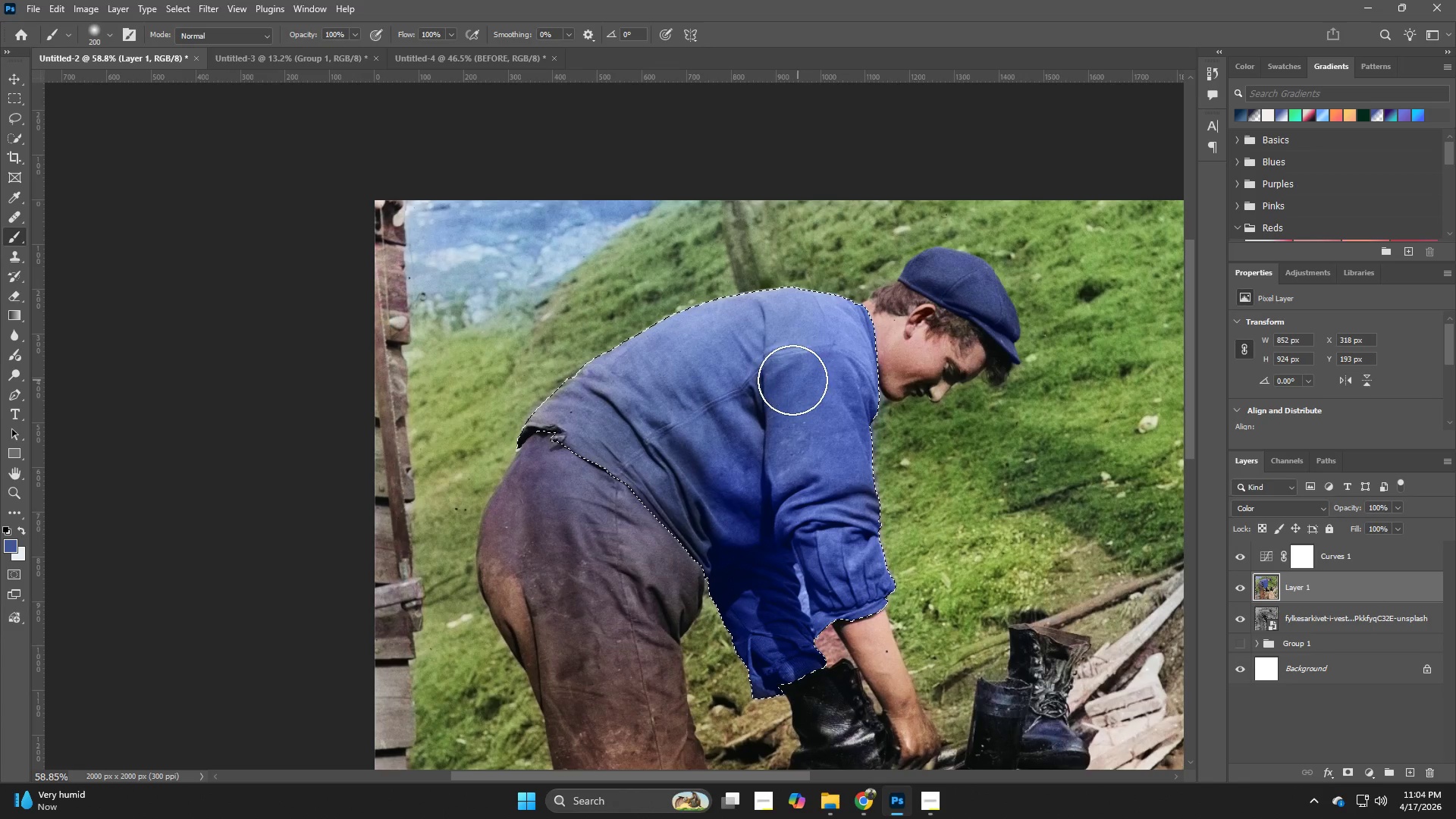 
hold_key(key=AltLeft, duration=0.58)
 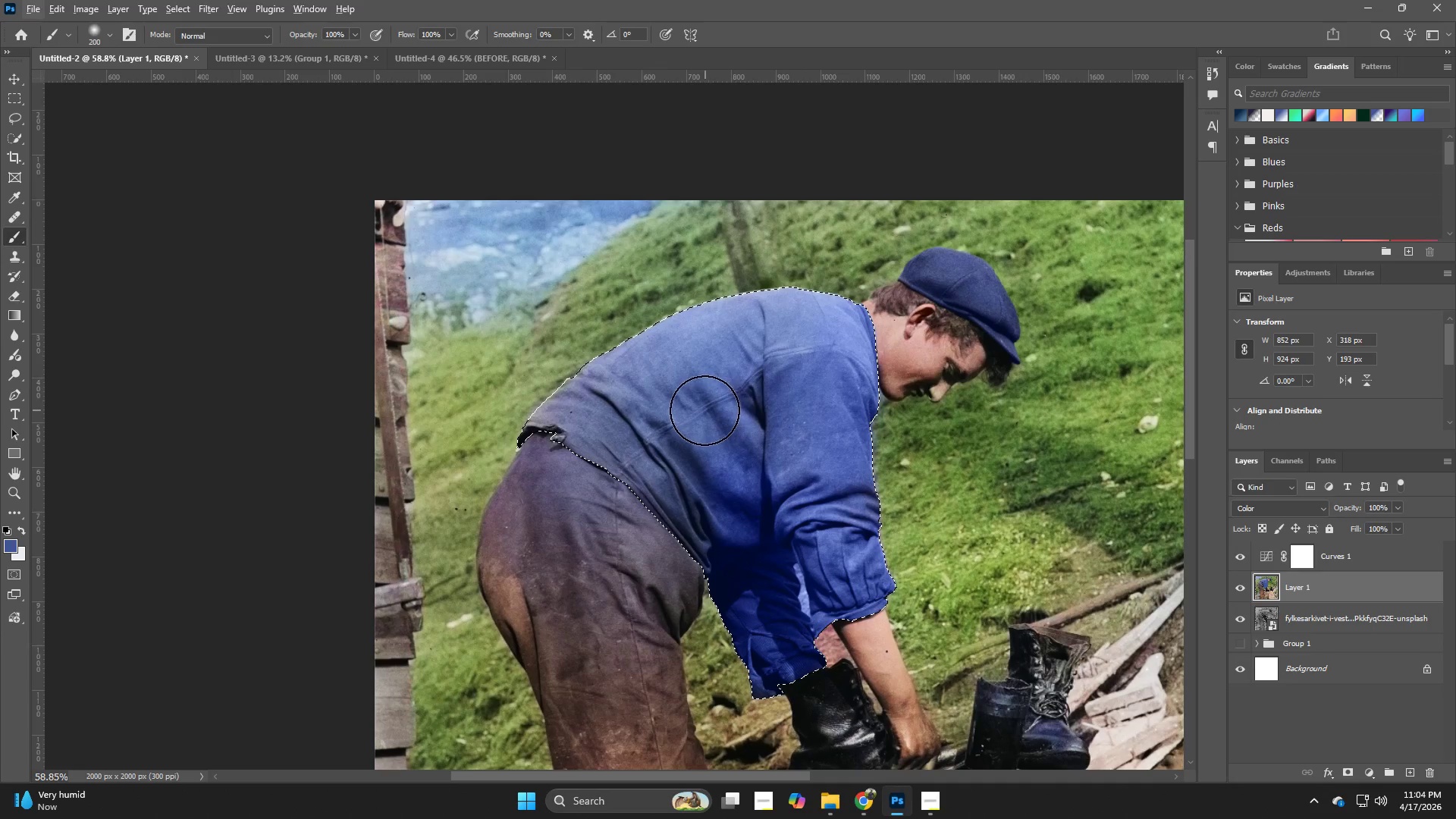 
hold_key(key=AltLeft, duration=0.69)
 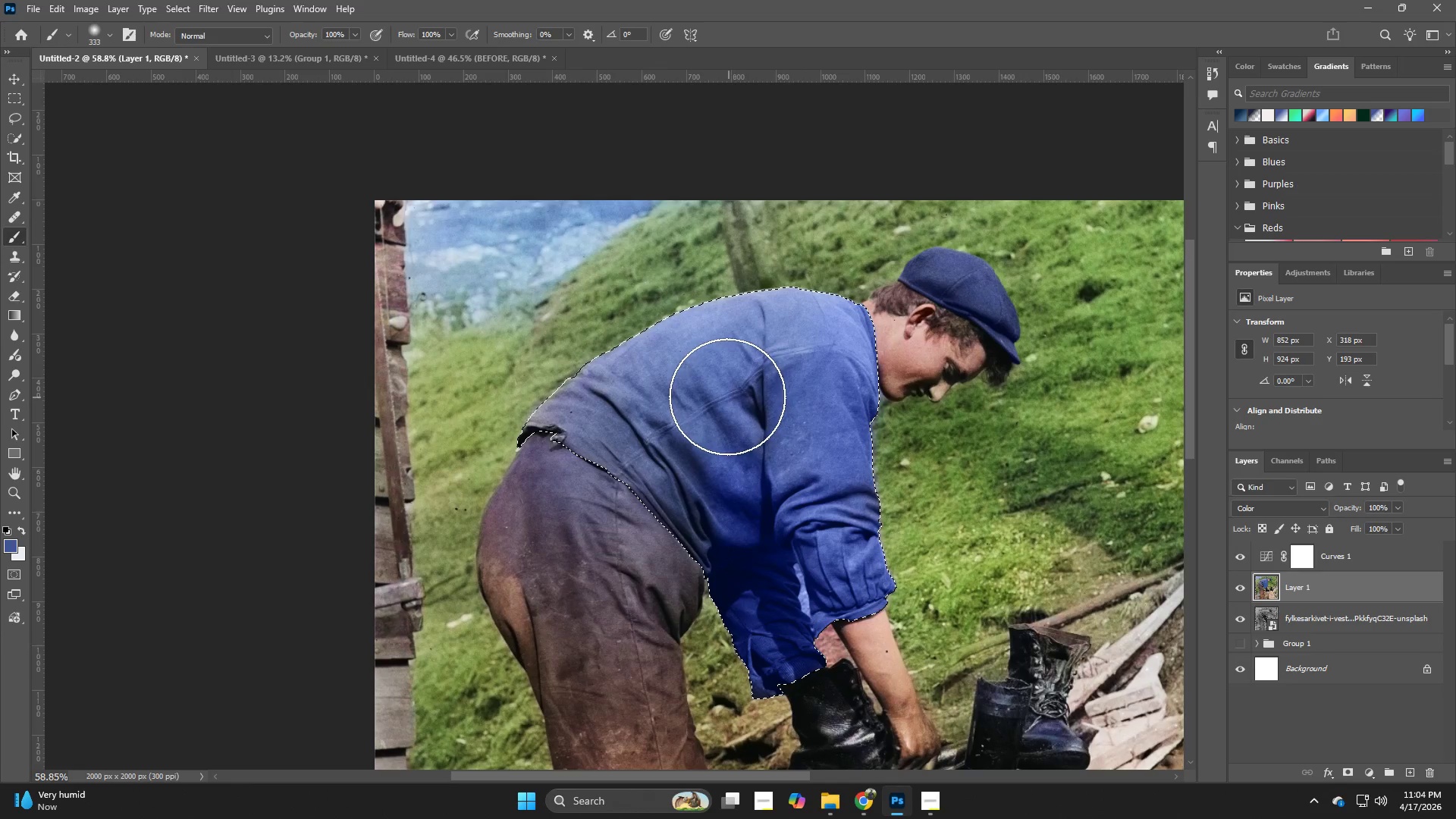 
hold_key(key=AltLeft, duration=0.92)
left_click([710, 437])
 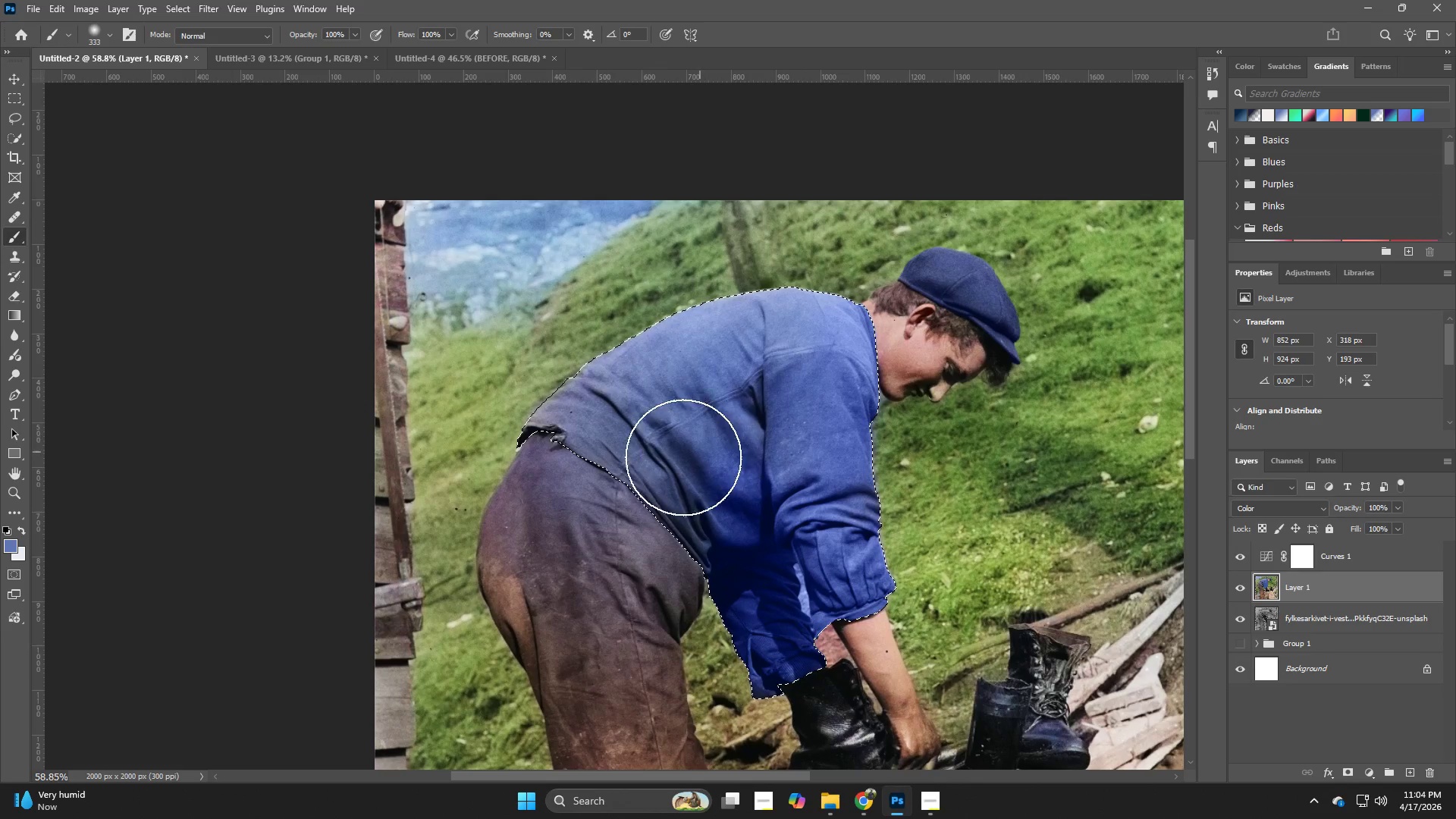 
left_click_drag(start_coordinate=[670, 453], to_coordinate=[548, 402])
 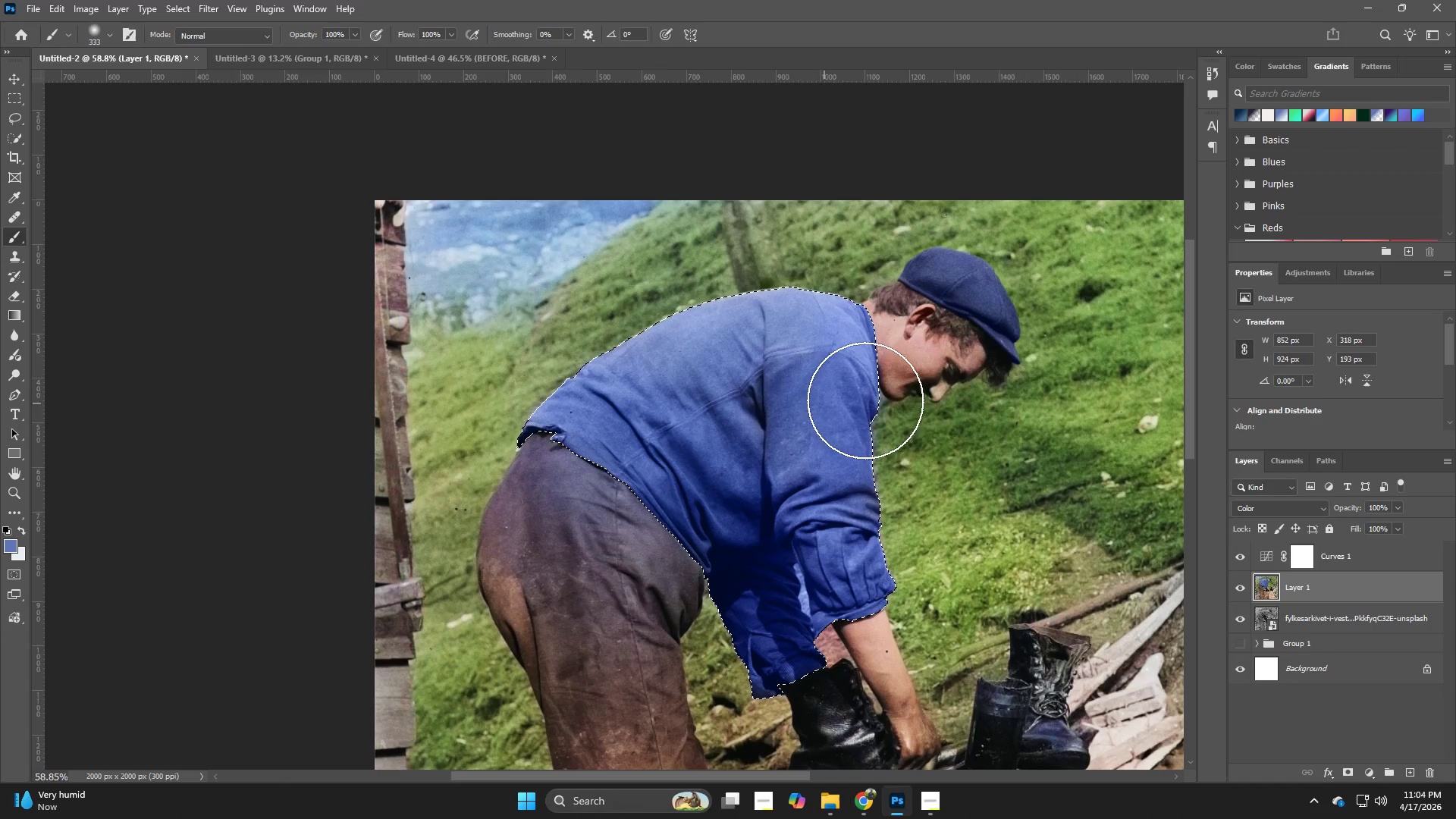 
hold_key(key=Z, duration=0.73)
 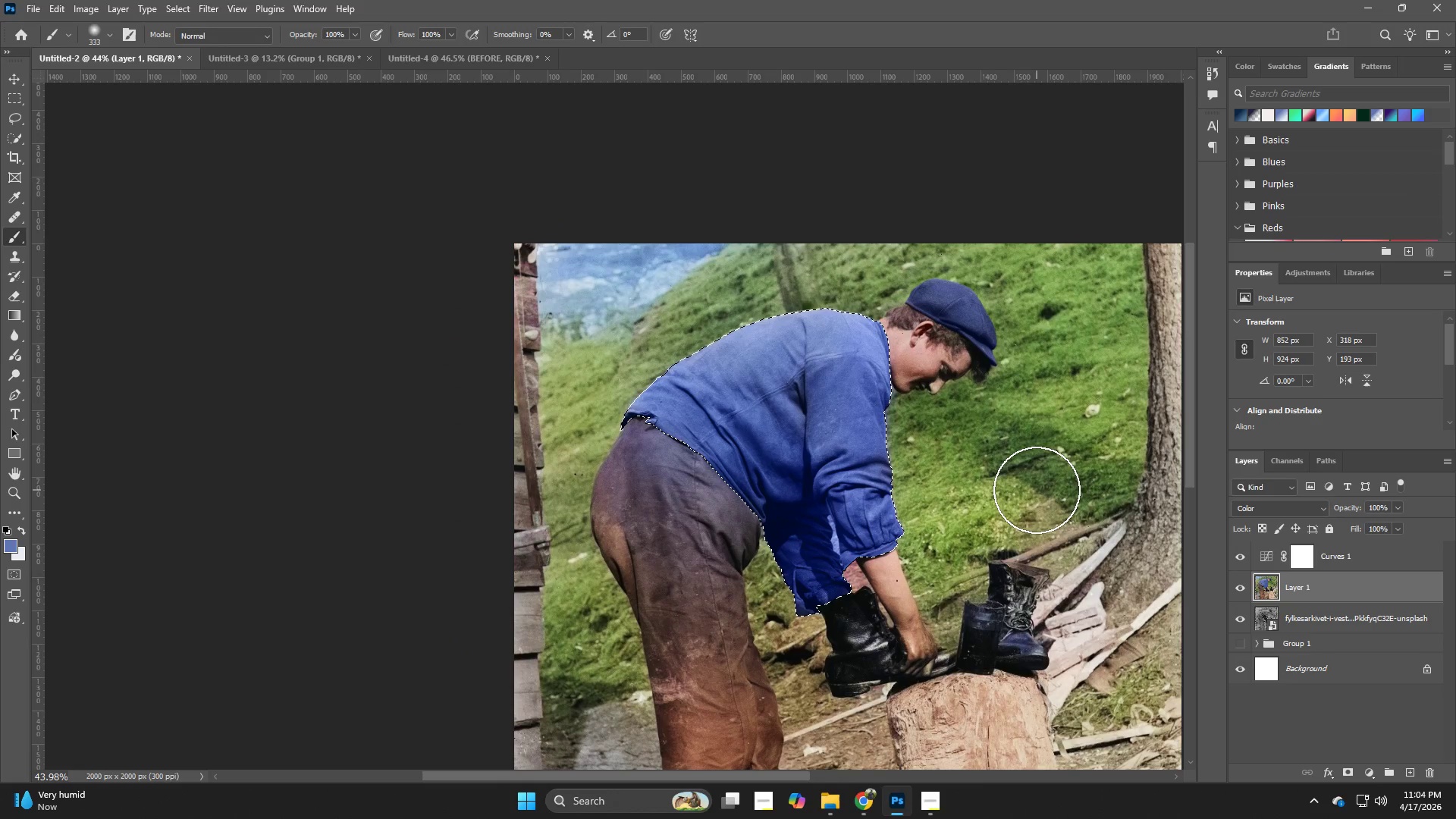 
left_click_drag(start_coordinate=[929, 374], to_coordinate=[900, 392])
 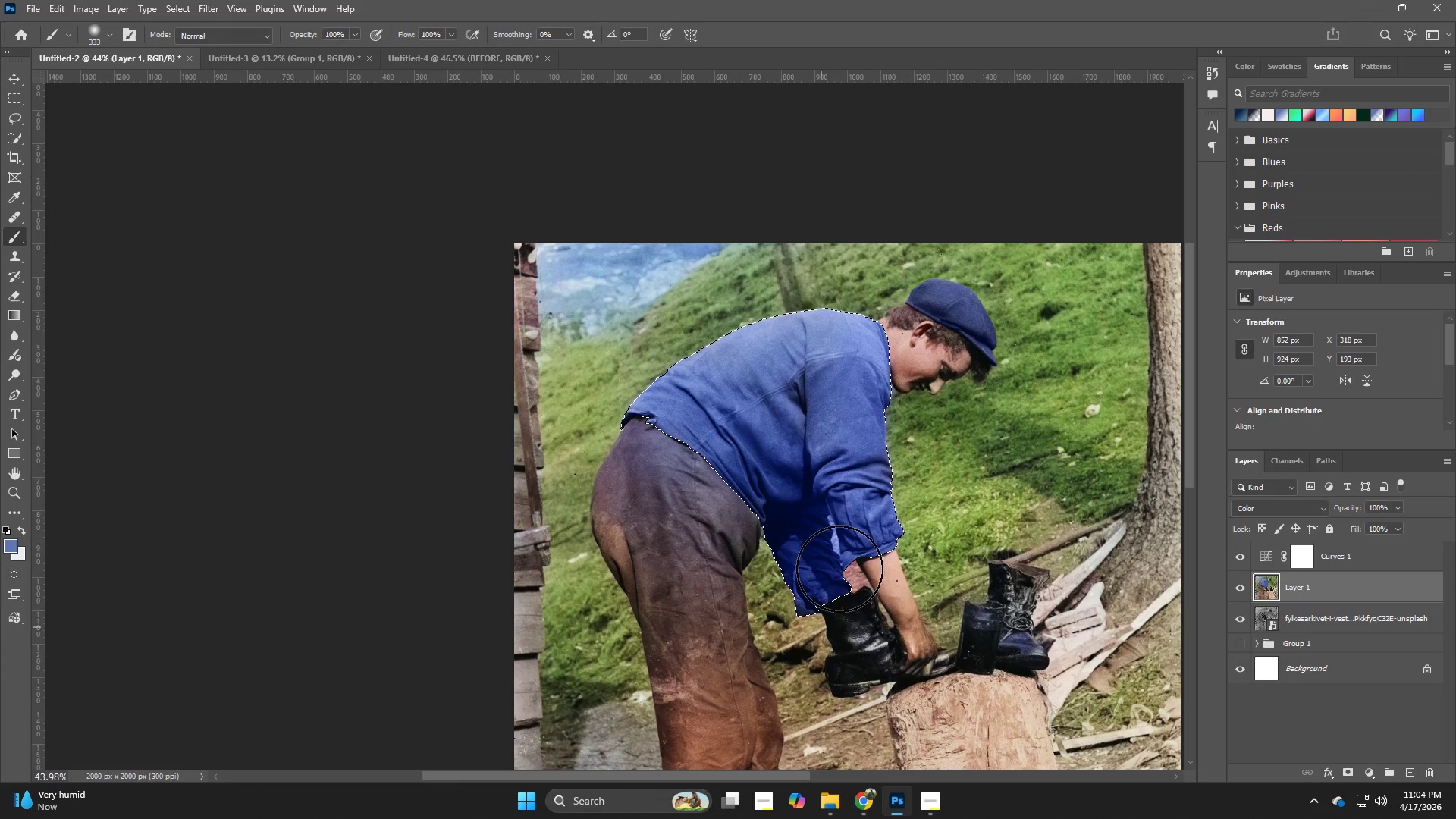 
wait(8.92)
 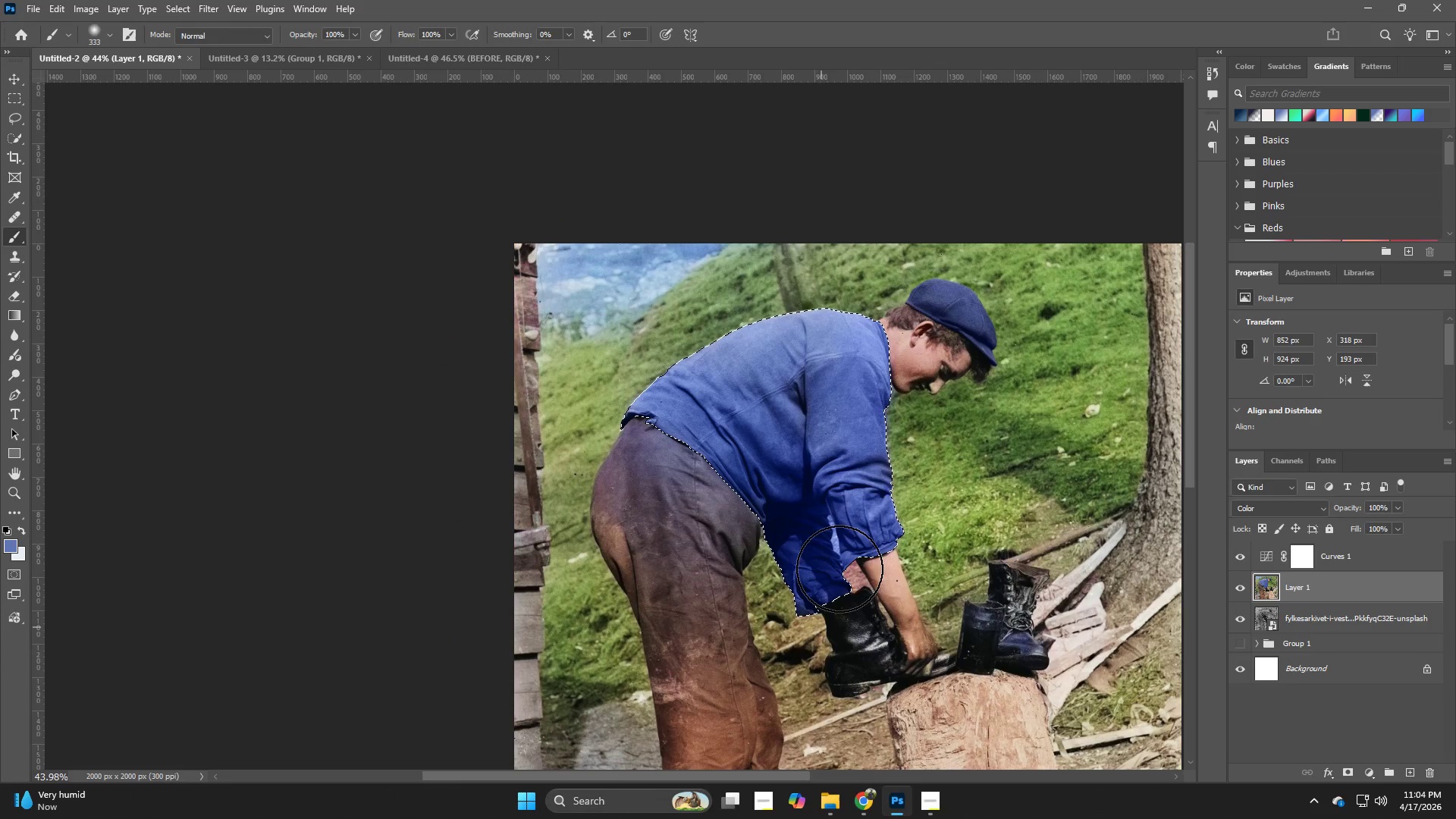 
key(Z)
 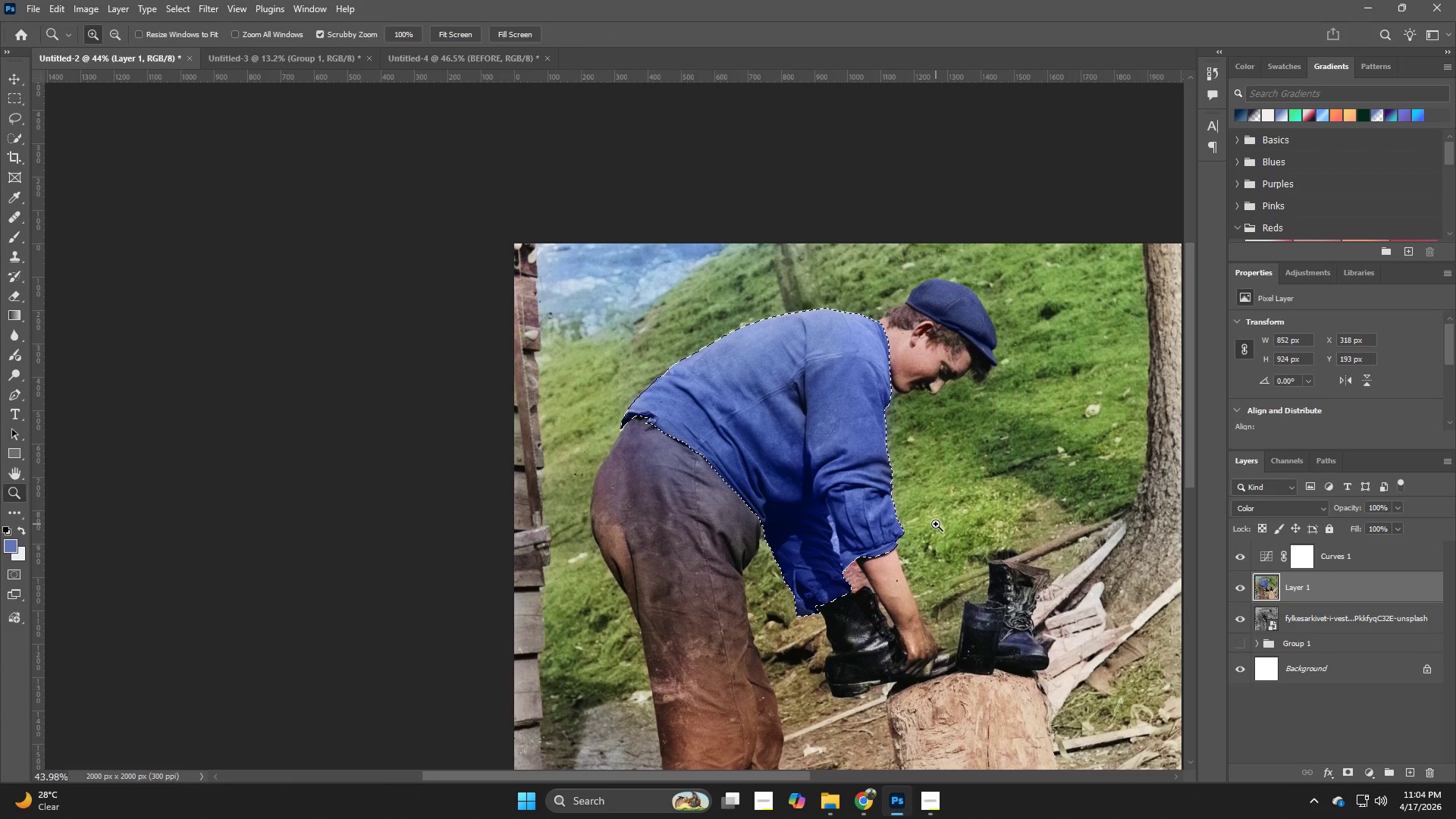 
hold_key(key=Z, duration=1.19)
 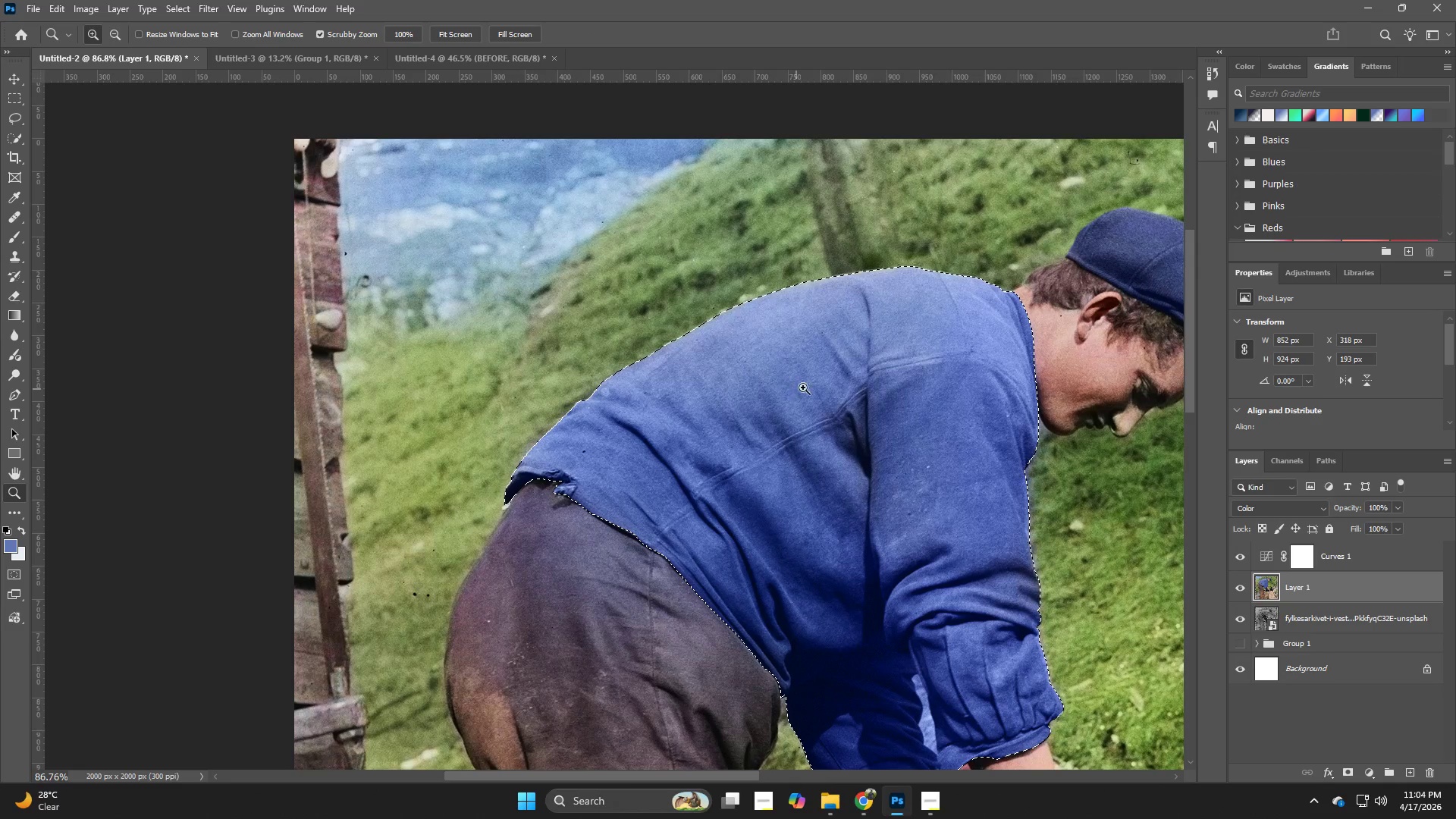 
left_click_drag(start_coordinate=[740, 352], to_coordinate=[786, 389])
 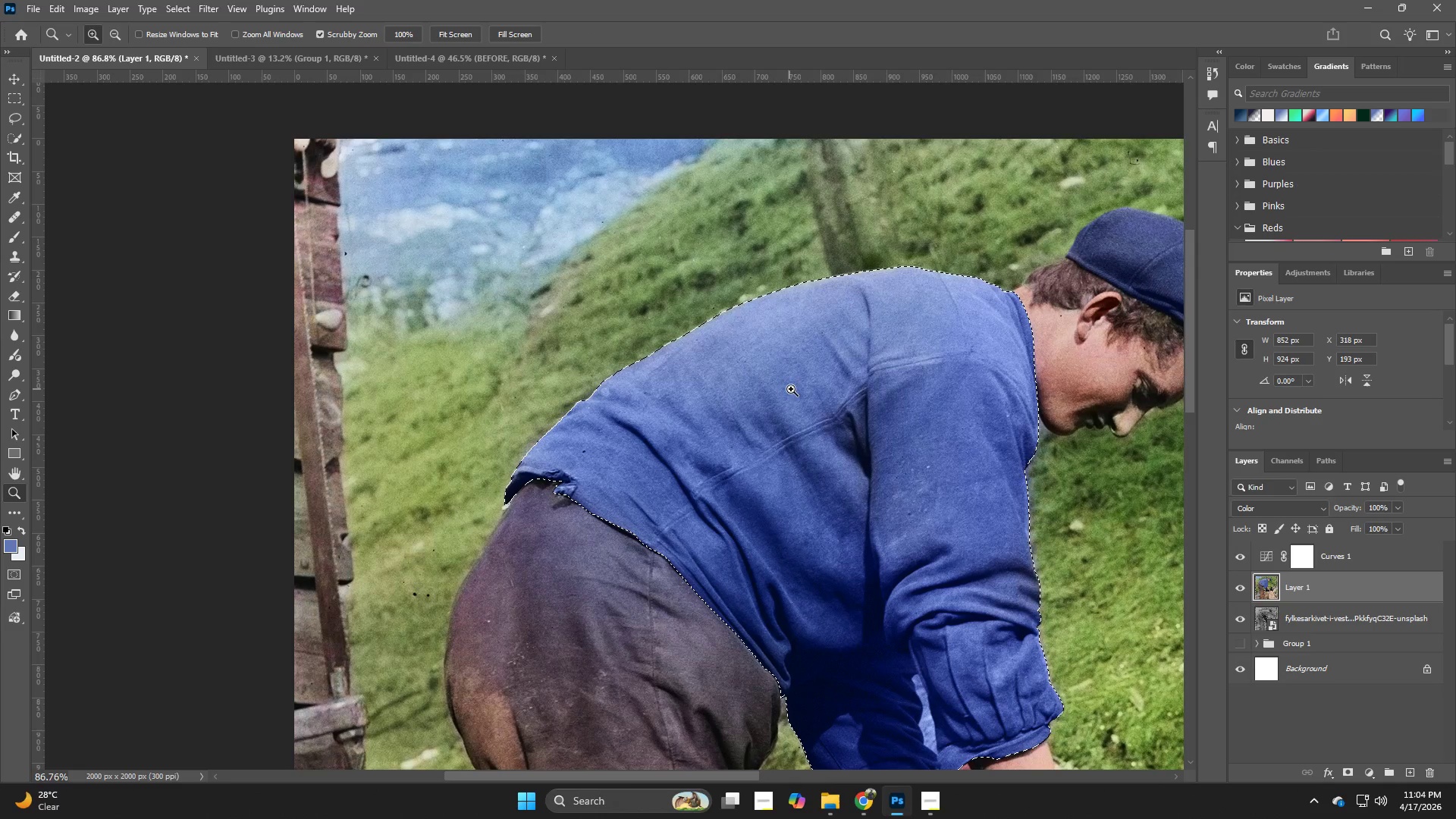 
key(B)
 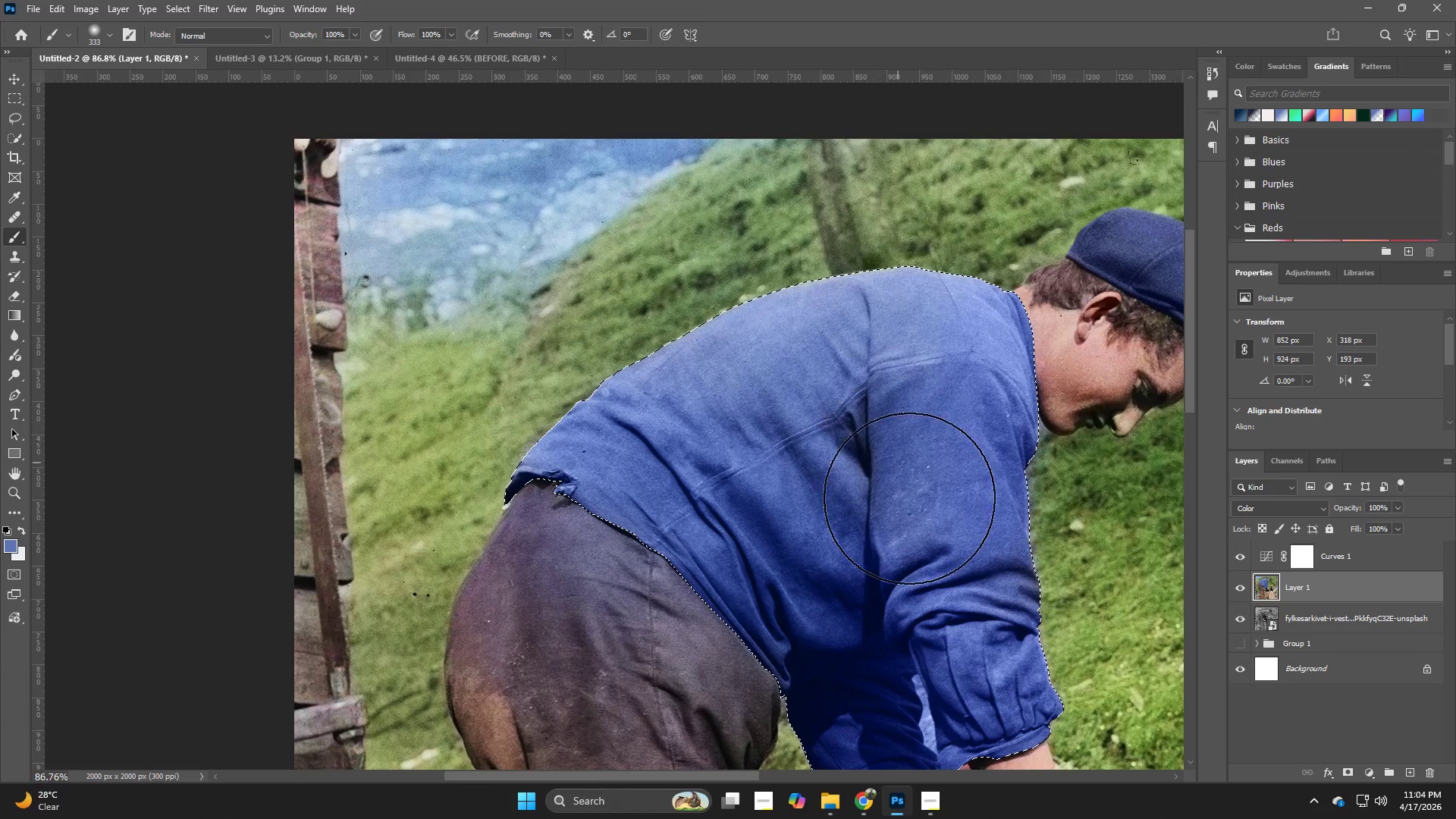 
hold_key(key=Space, duration=1.51)
 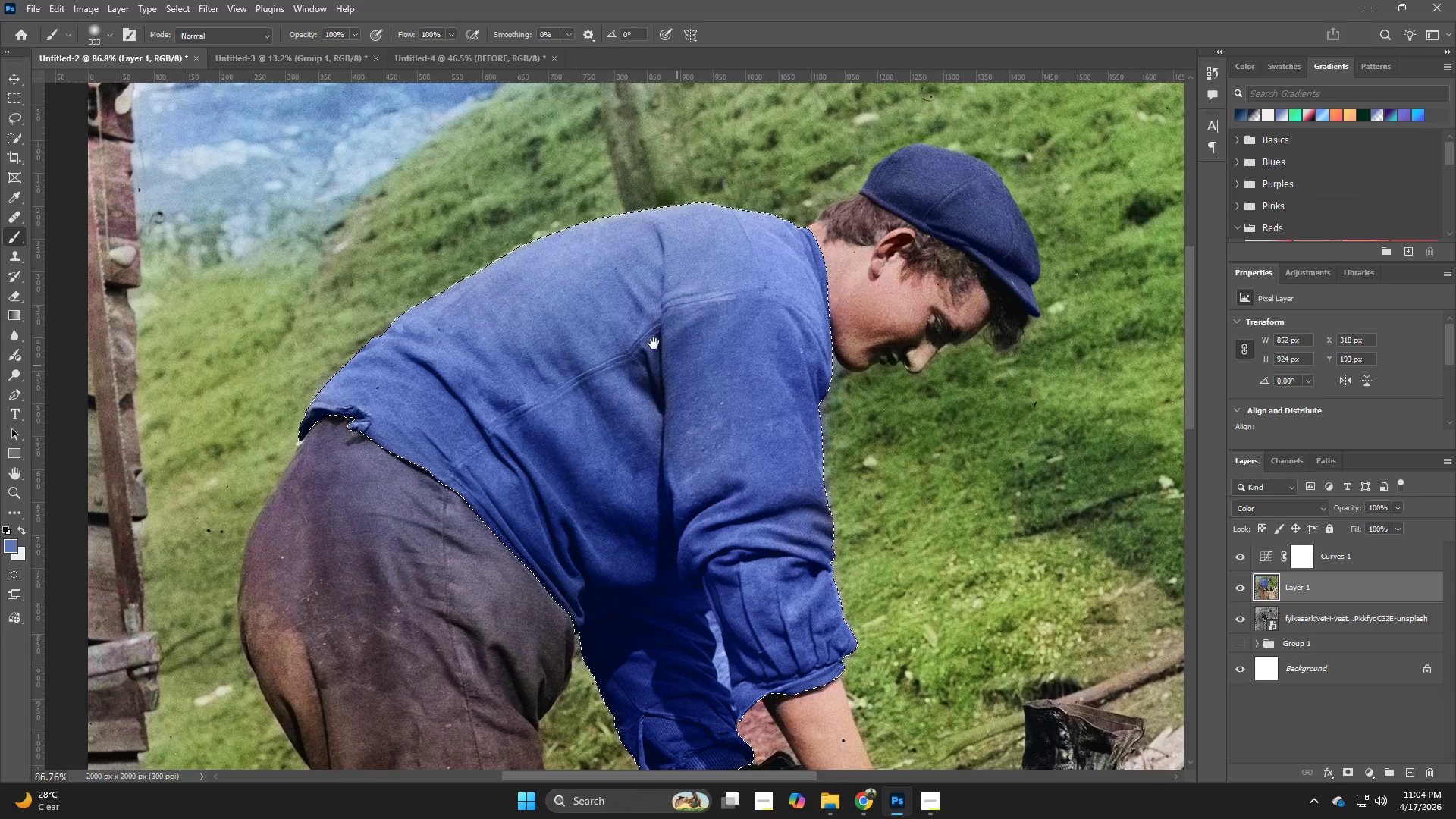 
left_click_drag(start_coordinate=[918, 519], to_coordinate=[711, 456])
 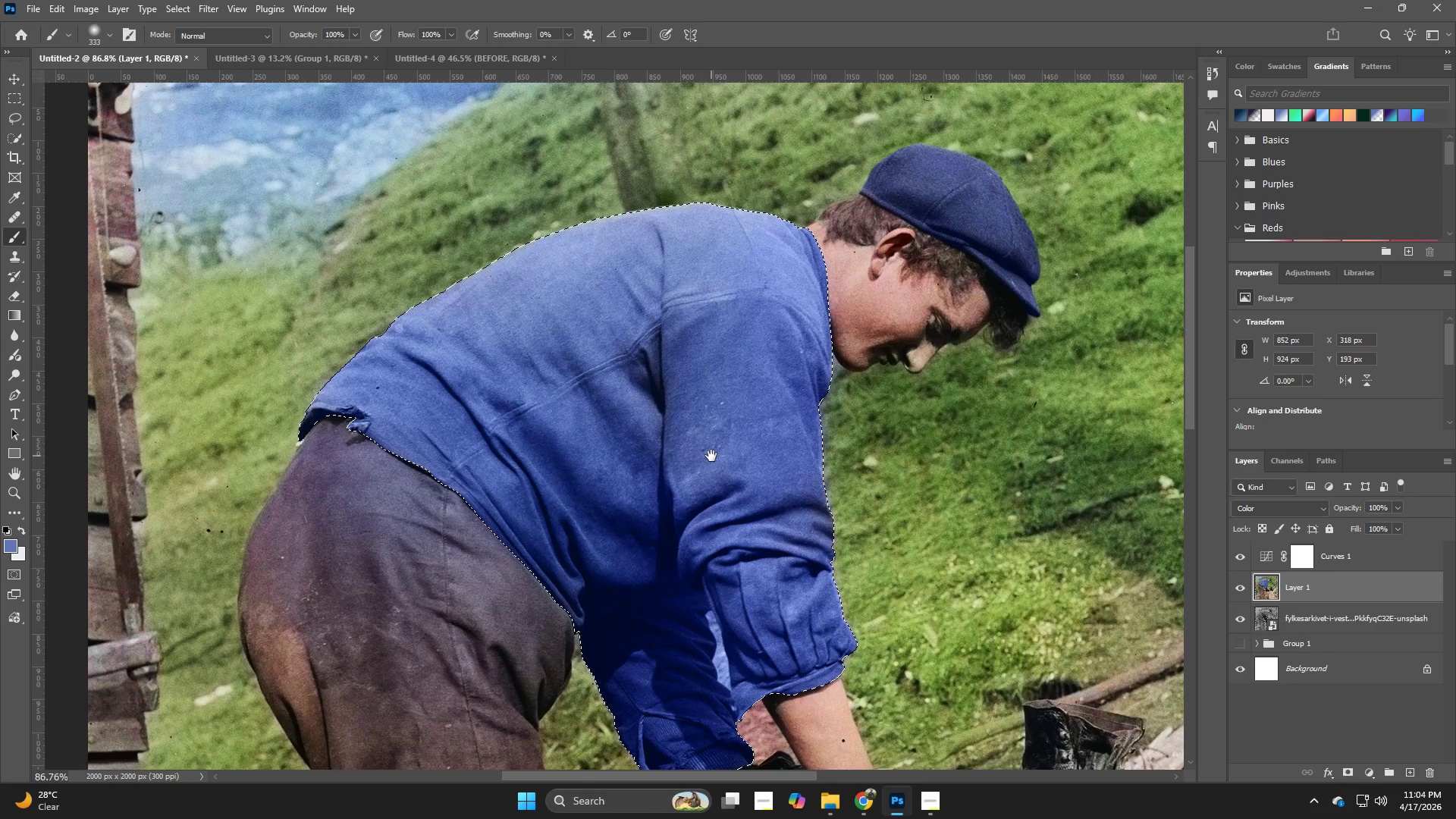 
key(Space)
 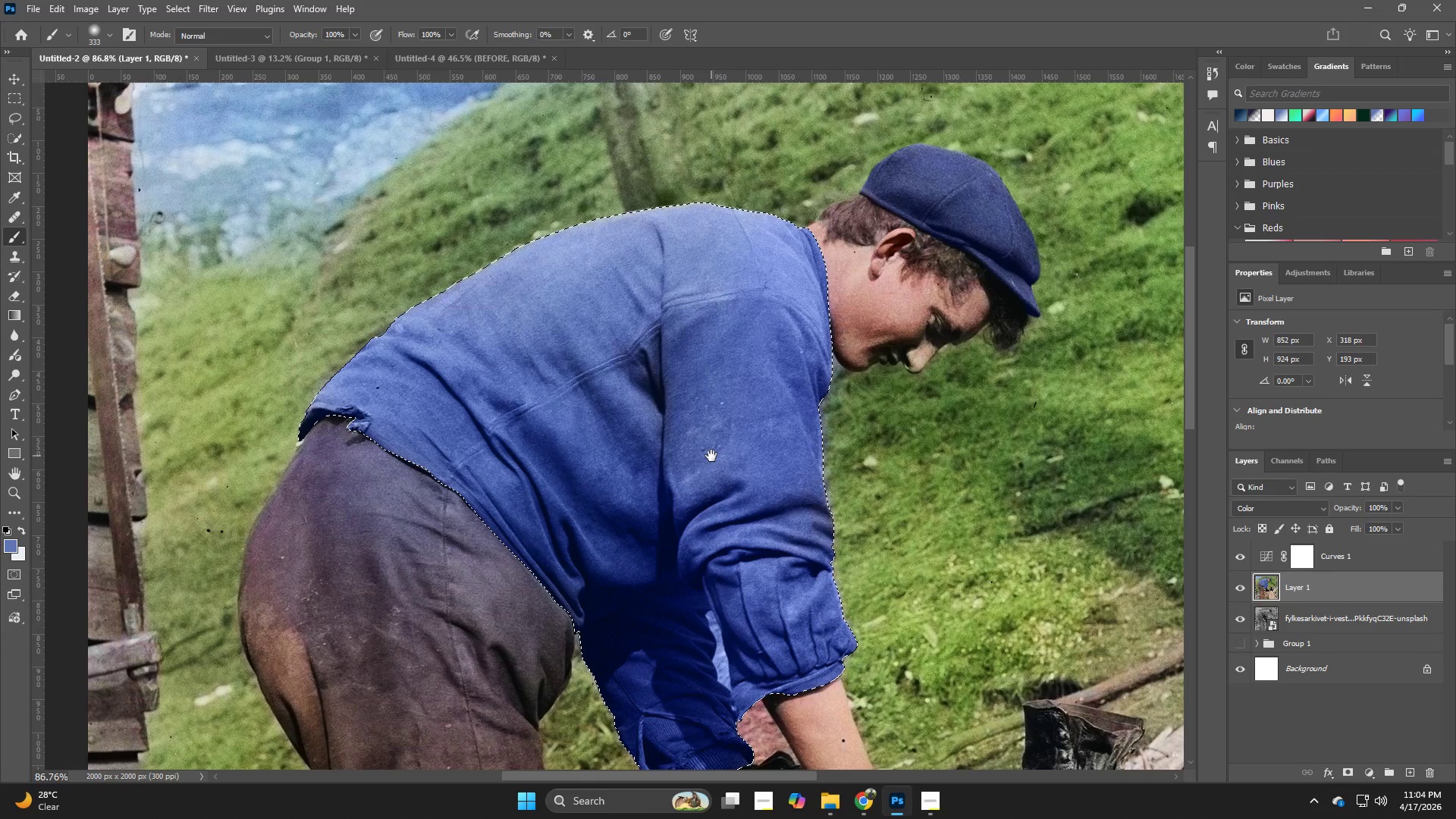 
key(Space)
 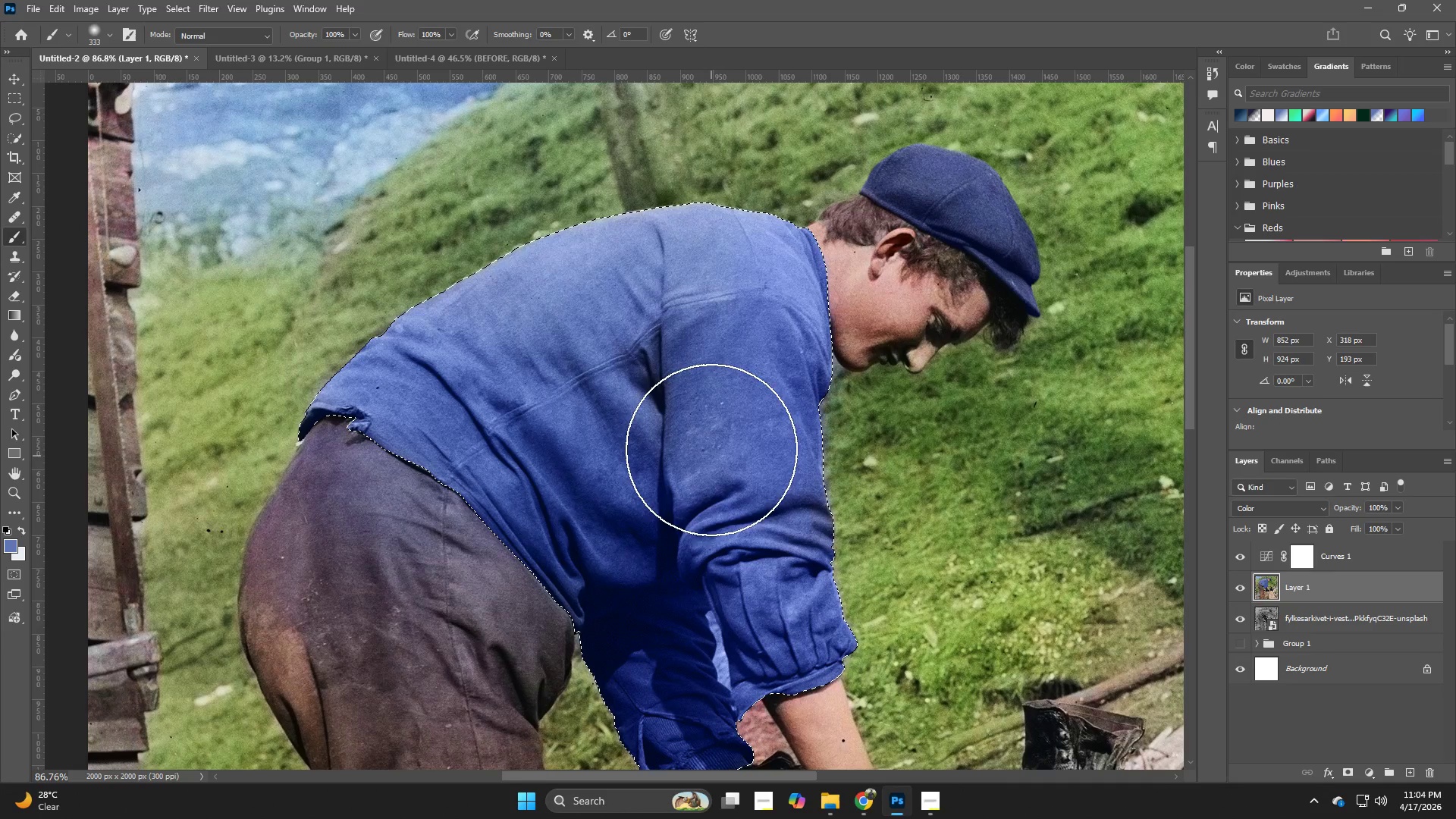 
key(Space)
 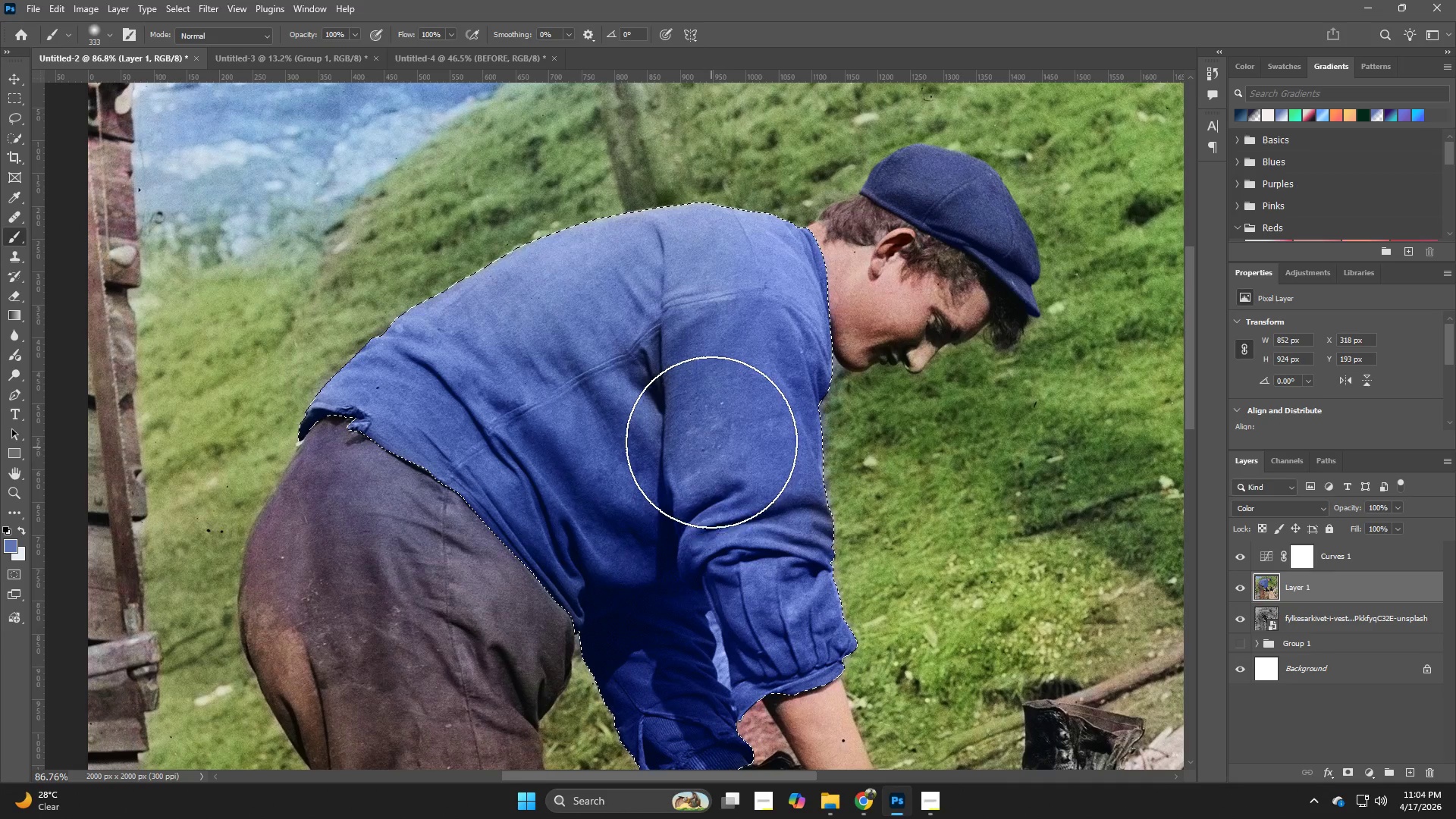 
hold_key(key=Space, duration=1.52)
 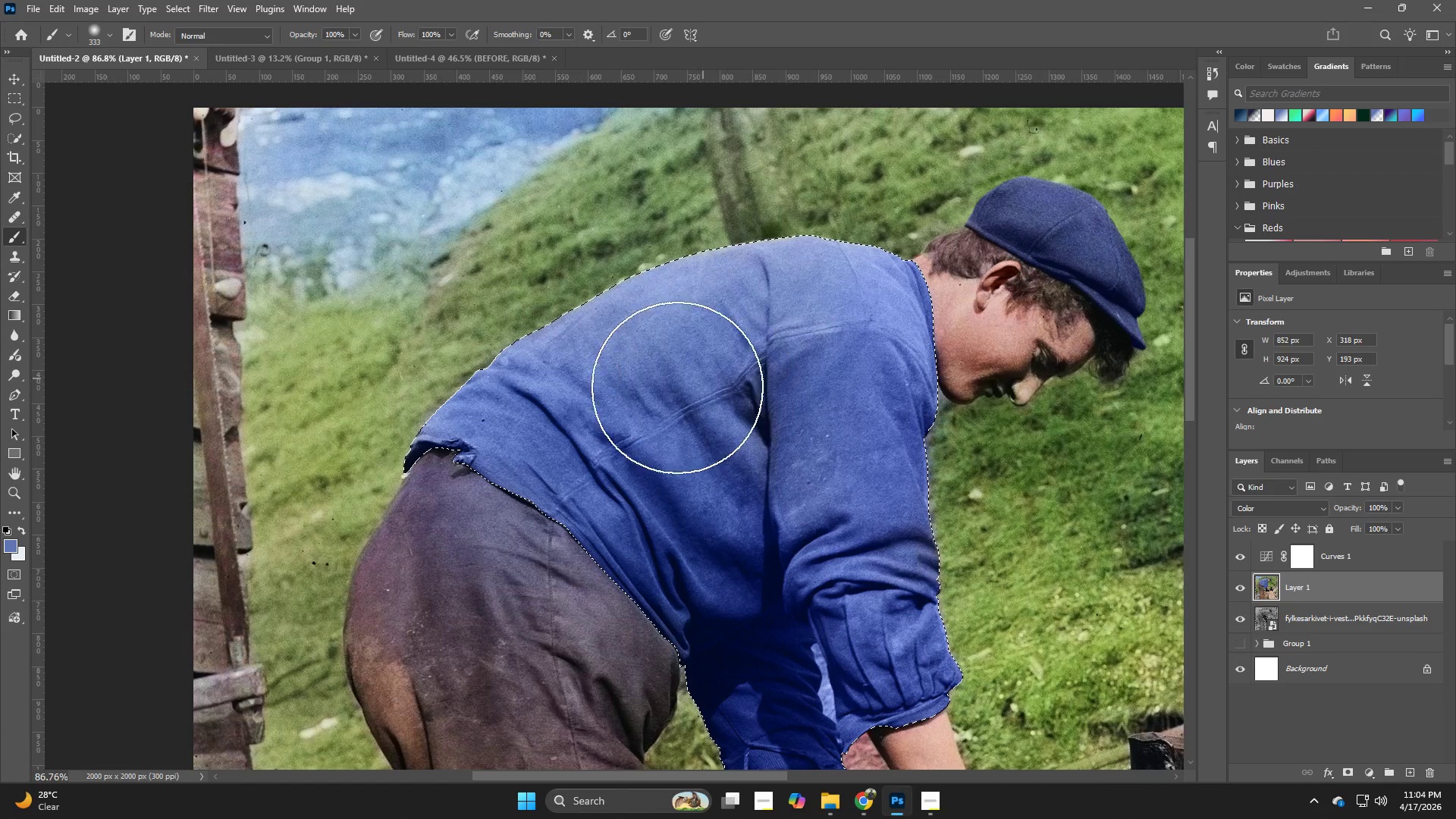 
left_click_drag(start_coordinate=[642, 338], to_coordinate=[748, 371])
 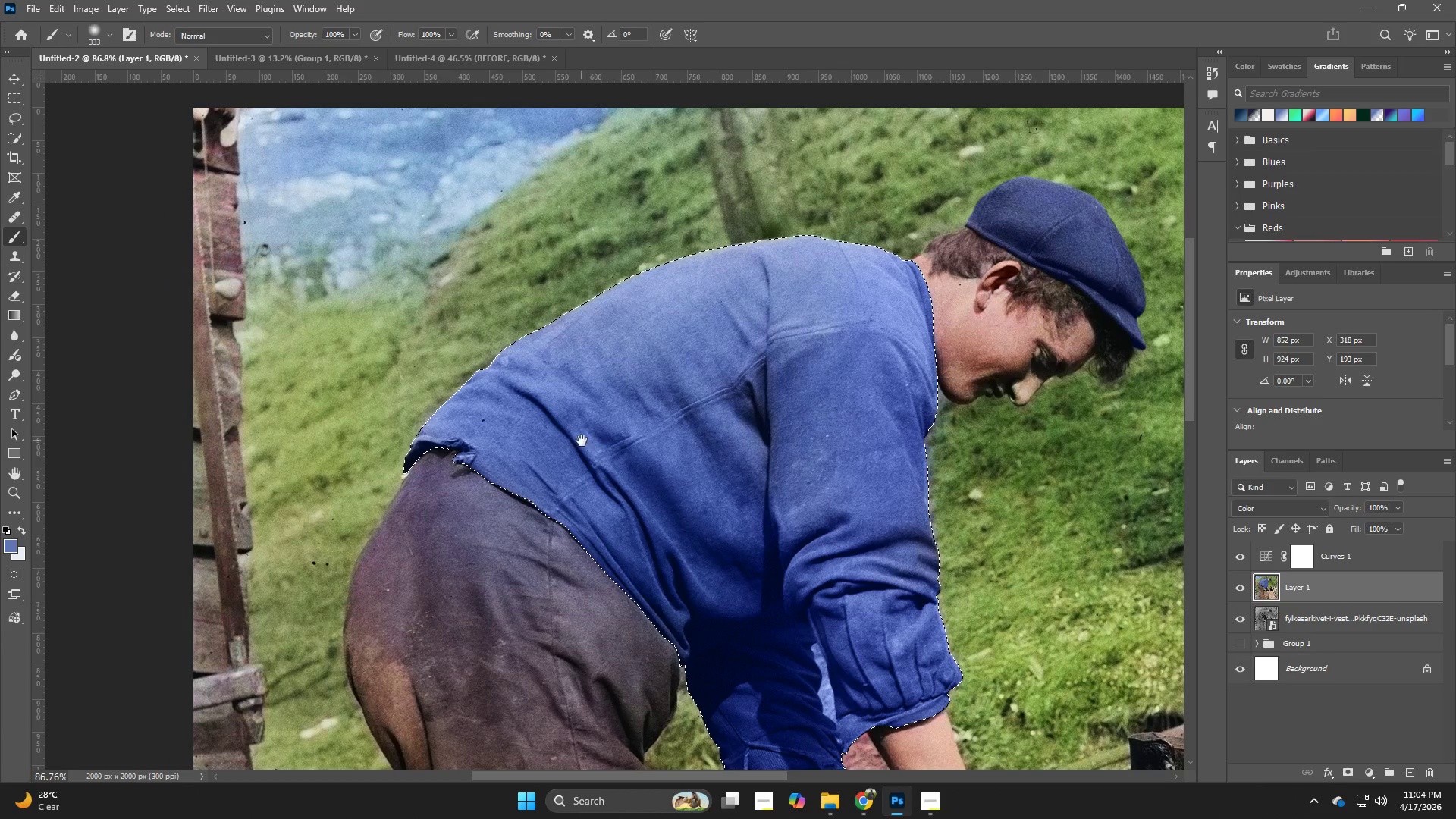 
hold_key(key=Space, duration=0.34)
 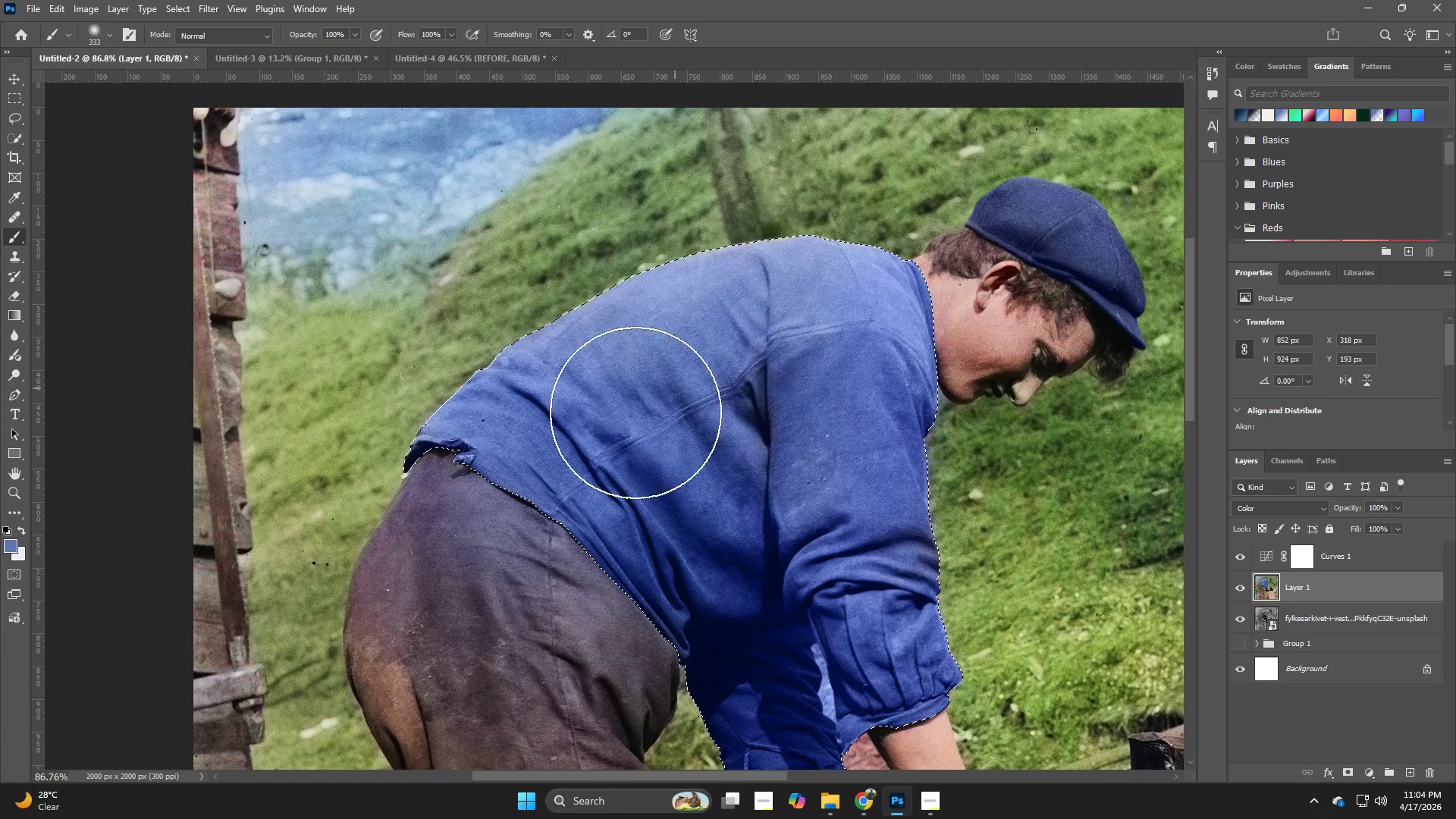 
hold_key(key=Space, duration=0.98)
 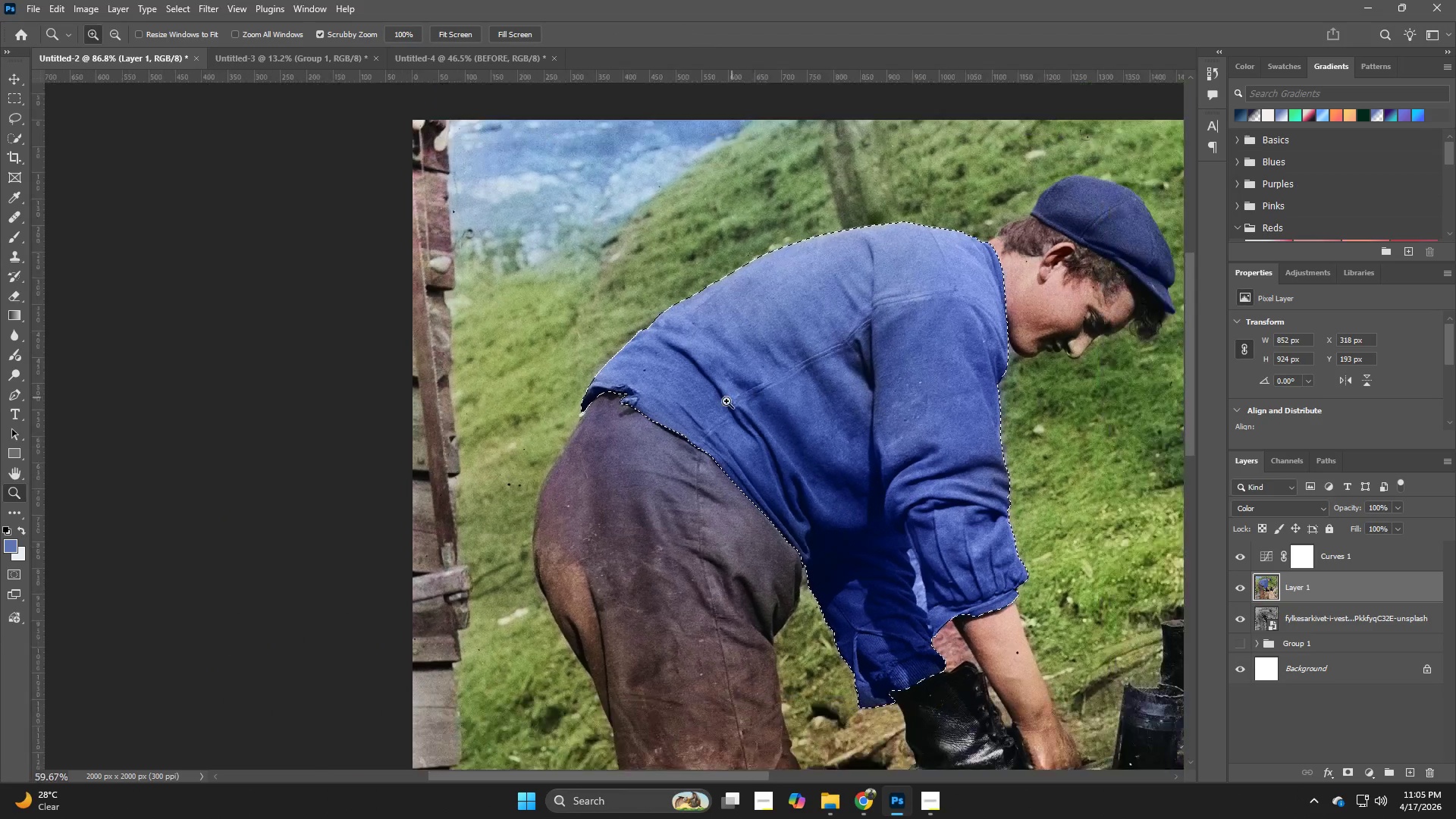 
left_click_drag(start_coordinate=[582, 441], to_coordinate=[714, 387])
 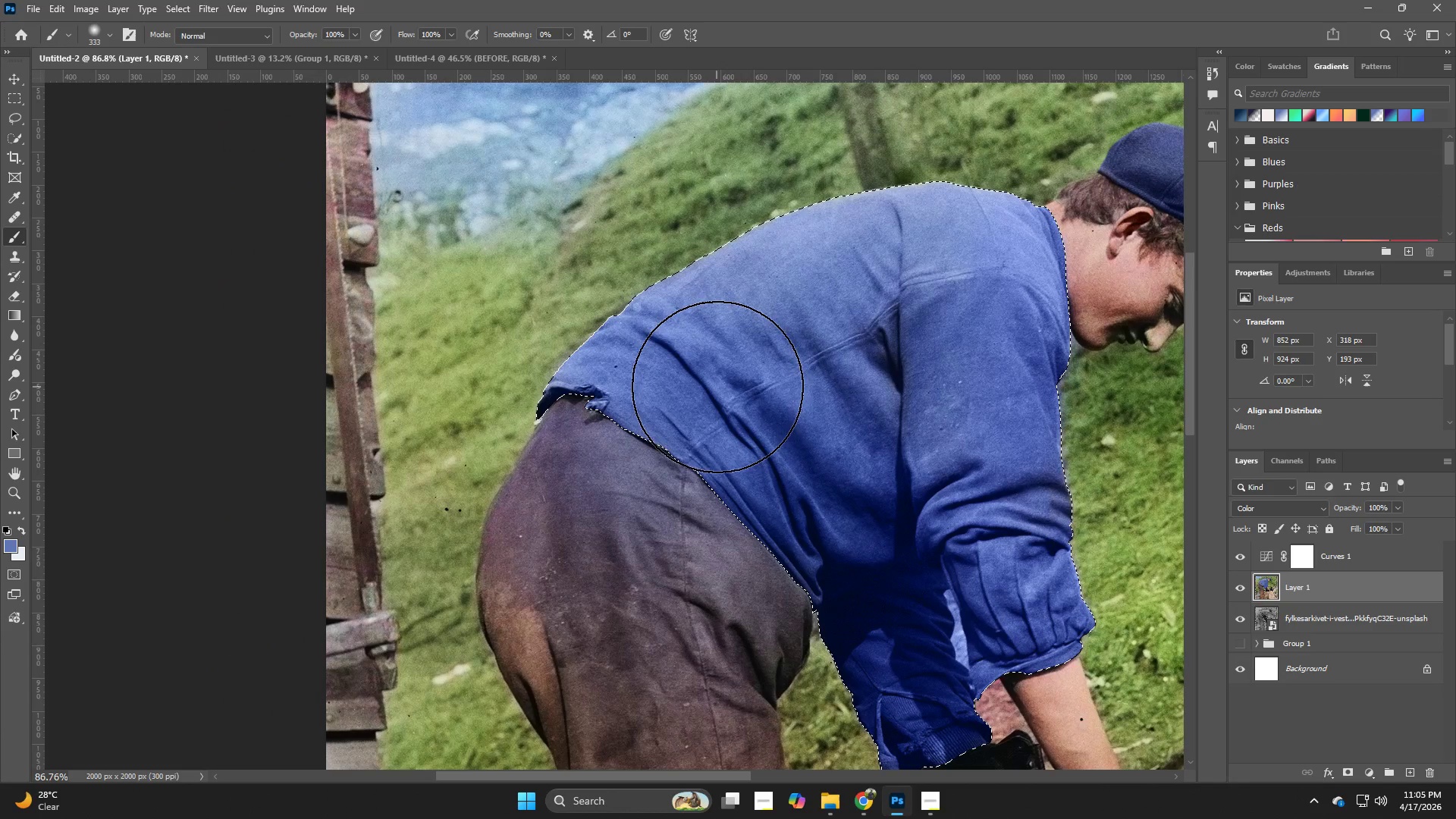 
hold_key(key=Z, duration=0.61)
 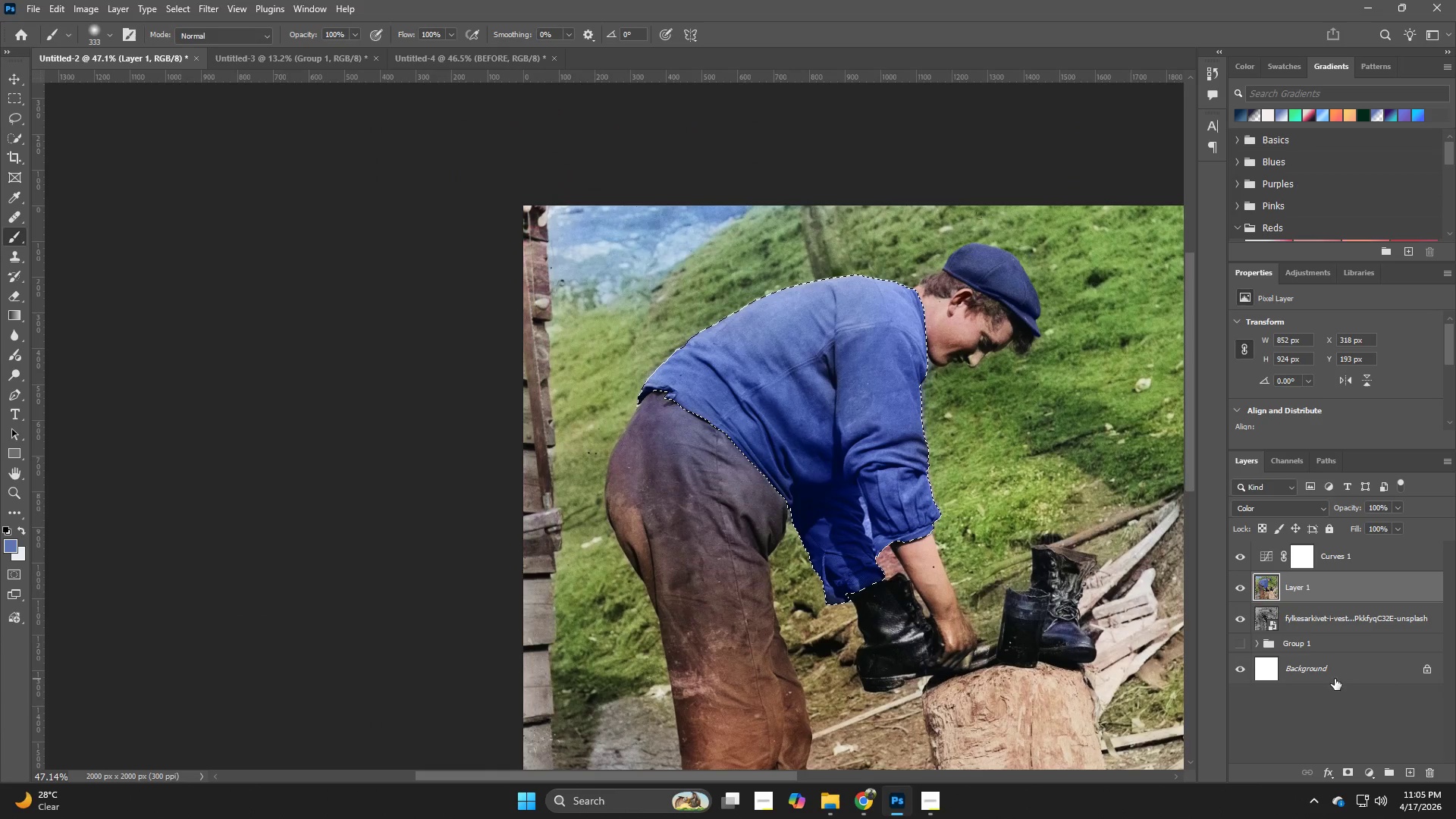 
left_click_drag(start_coordinate=[758, 387], to_coordinate=[714, 406])
 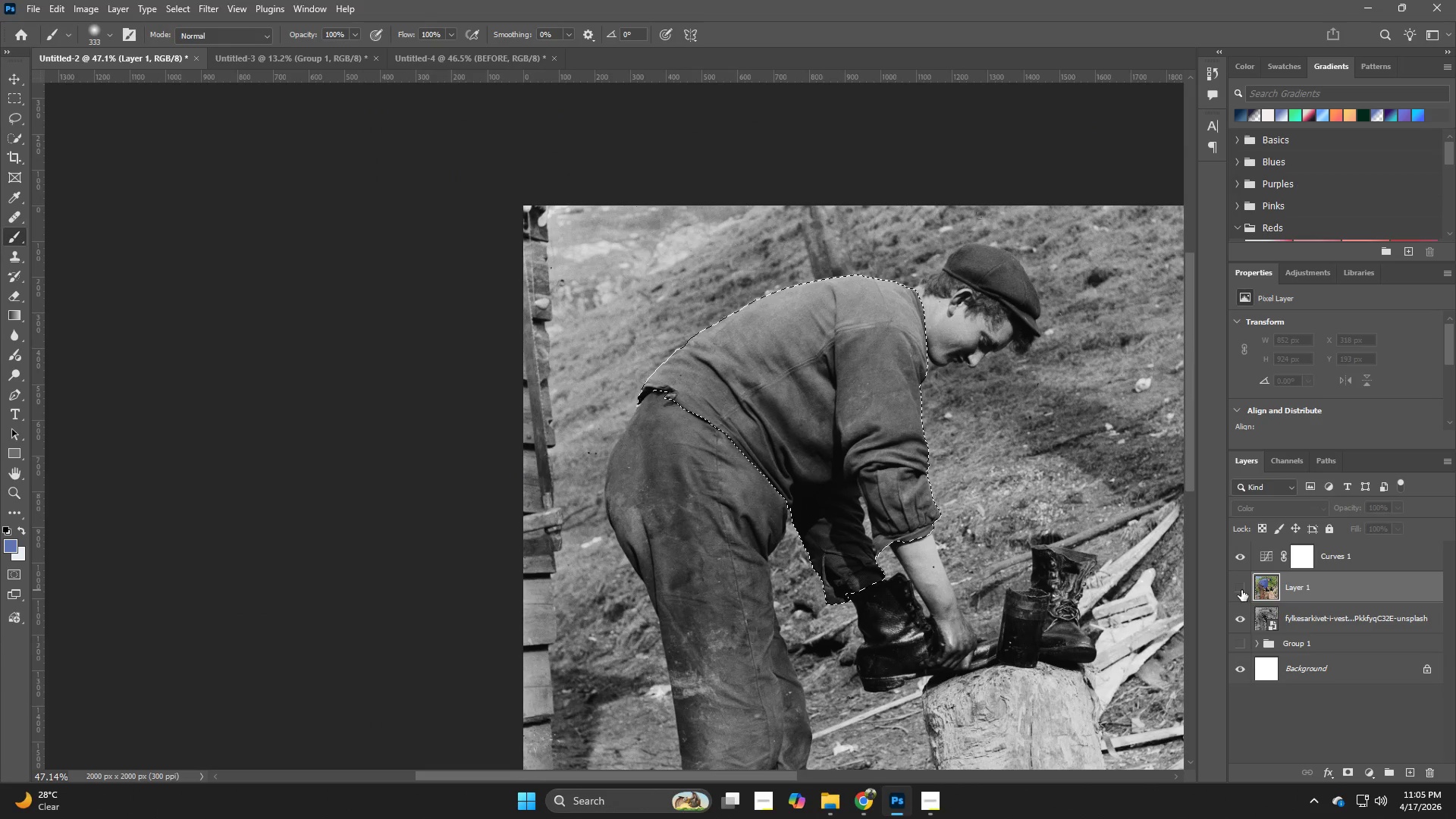 
left_click([1241, 590])
 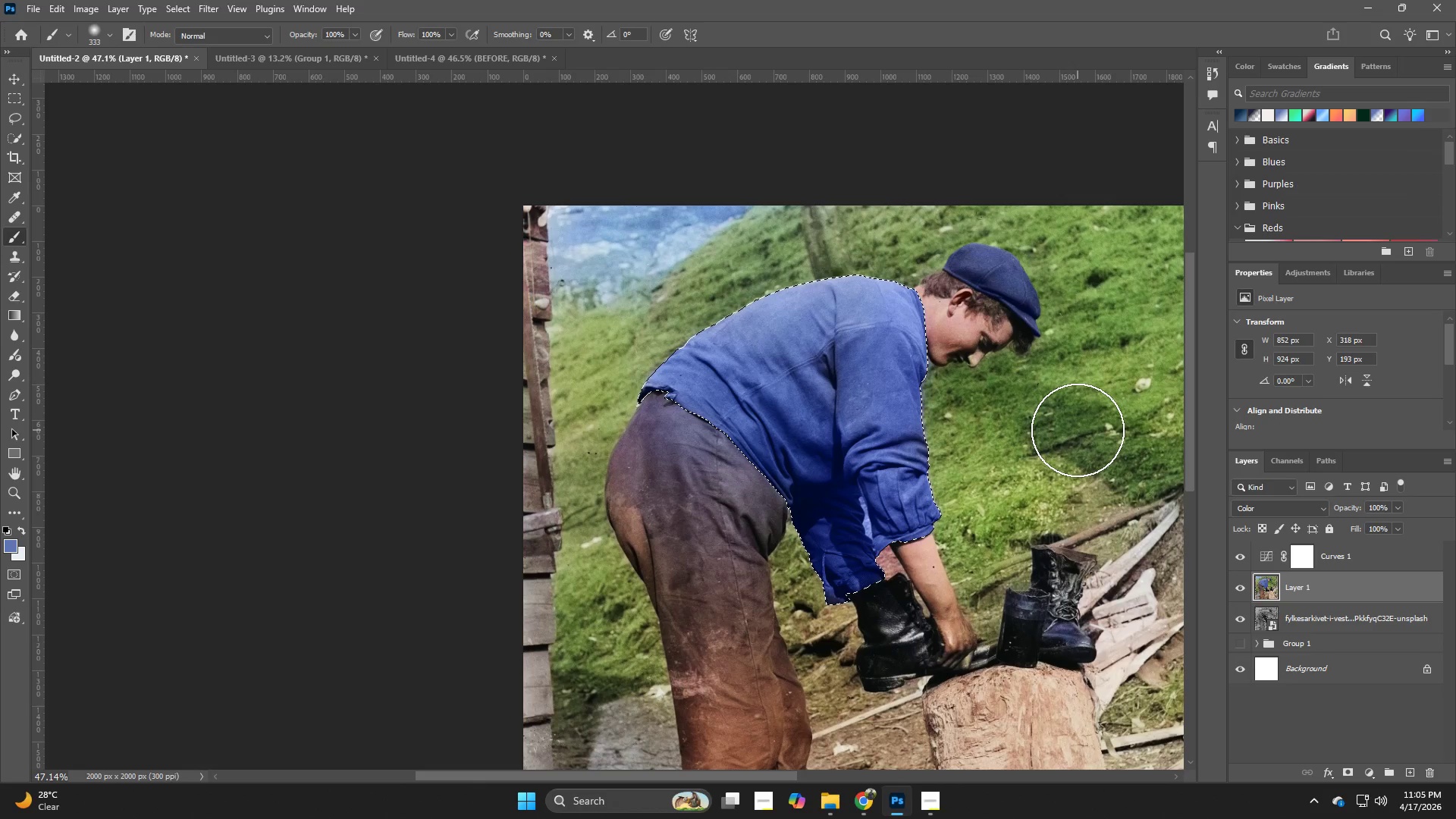 
key(Control+D)
 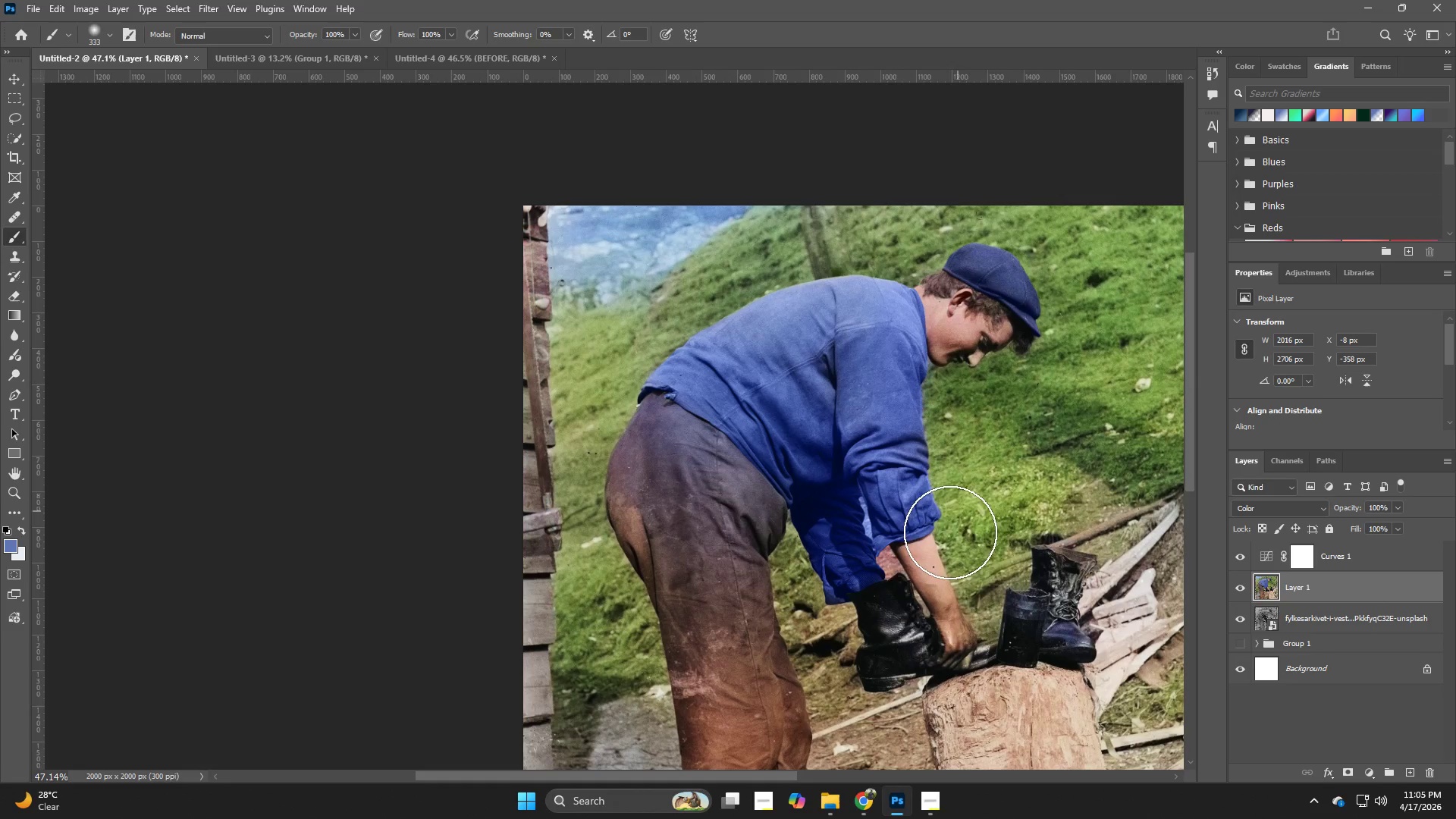 
hold_key(key=Z, duration=1.5)
 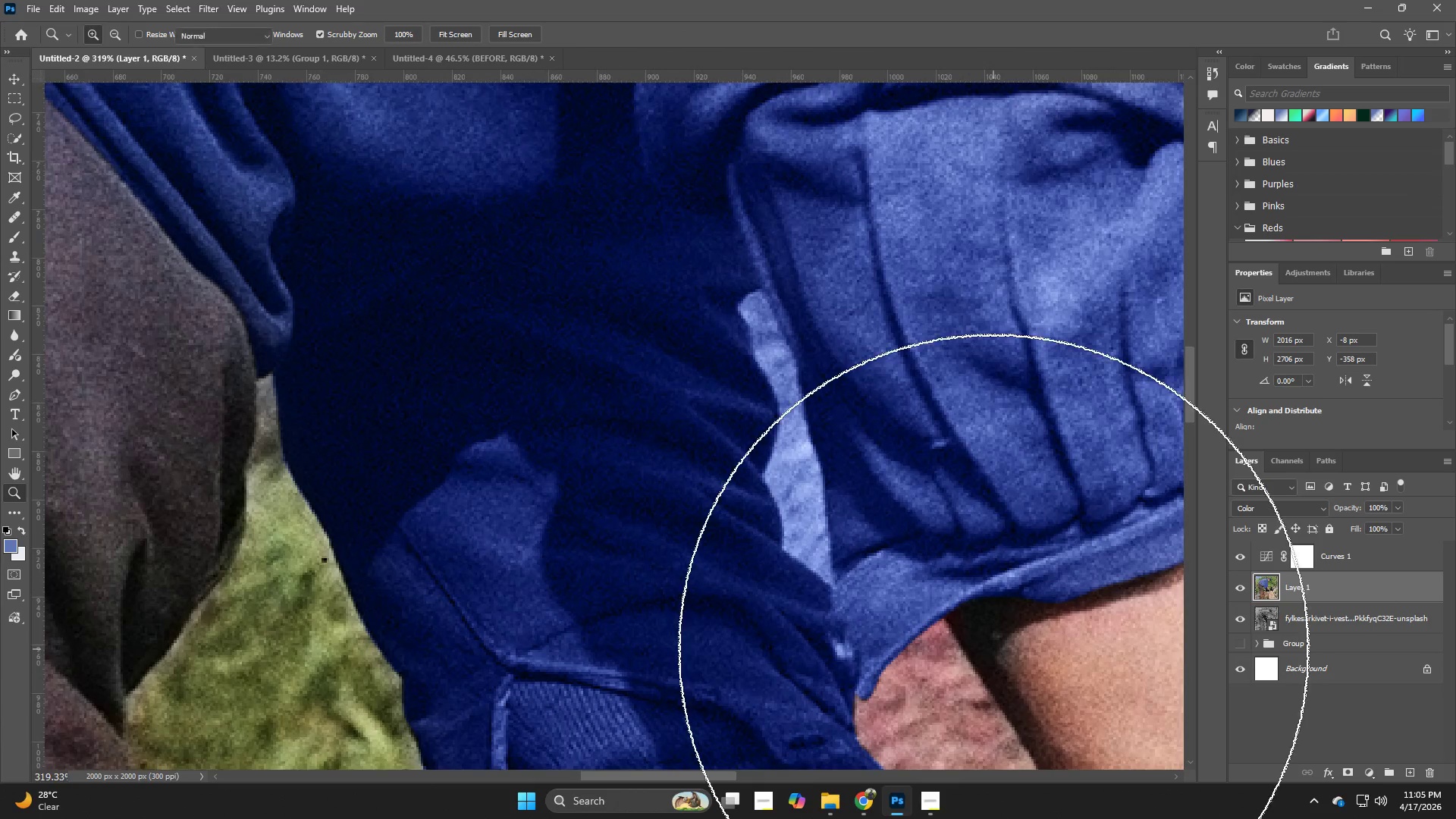 
left_click_drag(start_coordinate=[880, 532], to_coordinate=[993, 649])
 